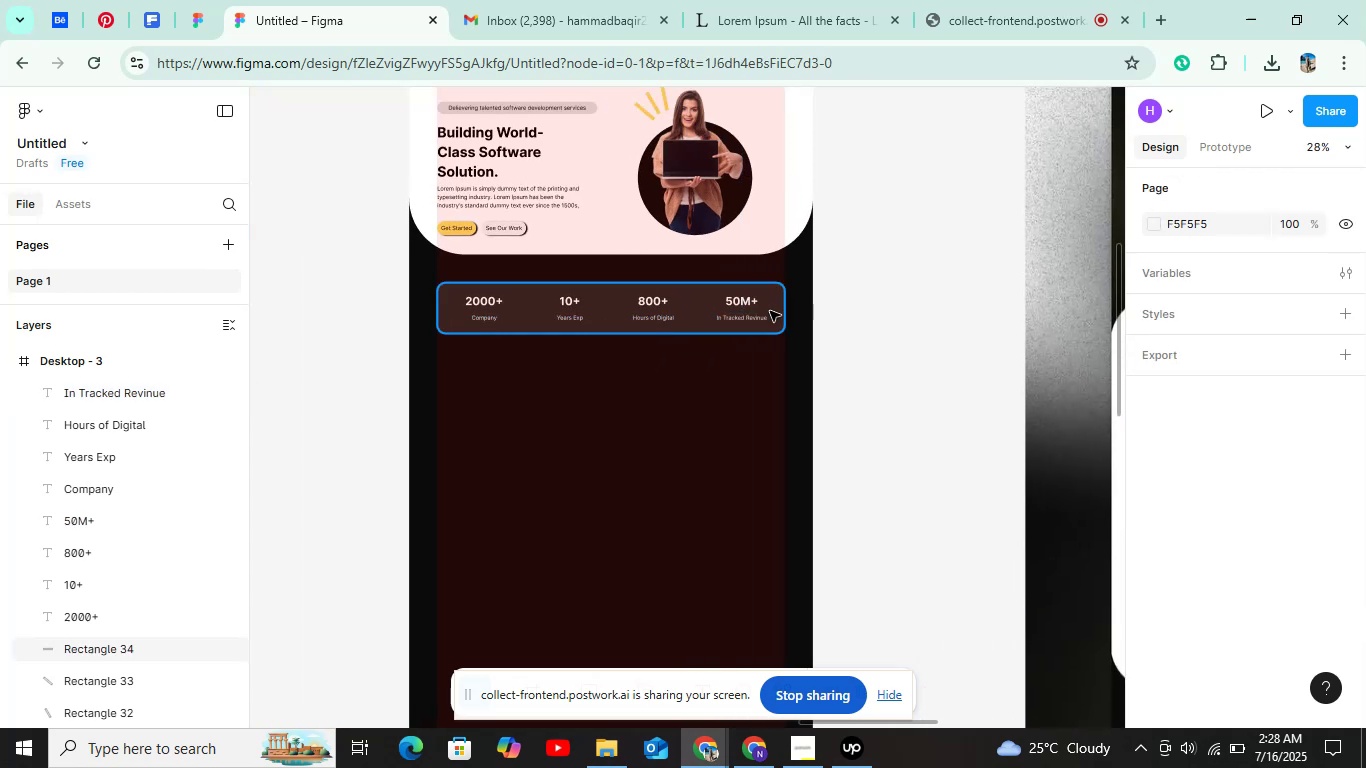 
hold_key(key=ControlLeft, duration=0.53)
scroll: coordinate [770, 307], scroll_direction: down, amount: 4.0
 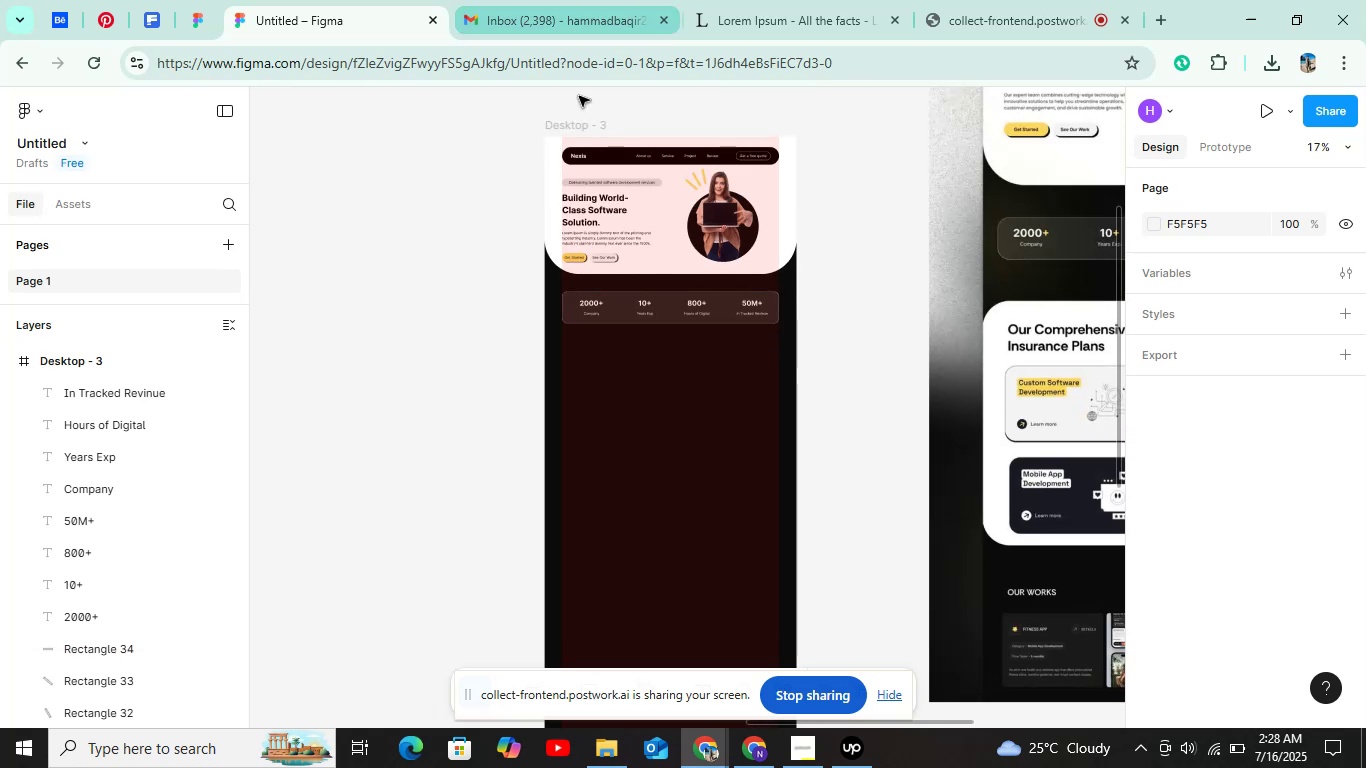 
left_click([580, 118])
 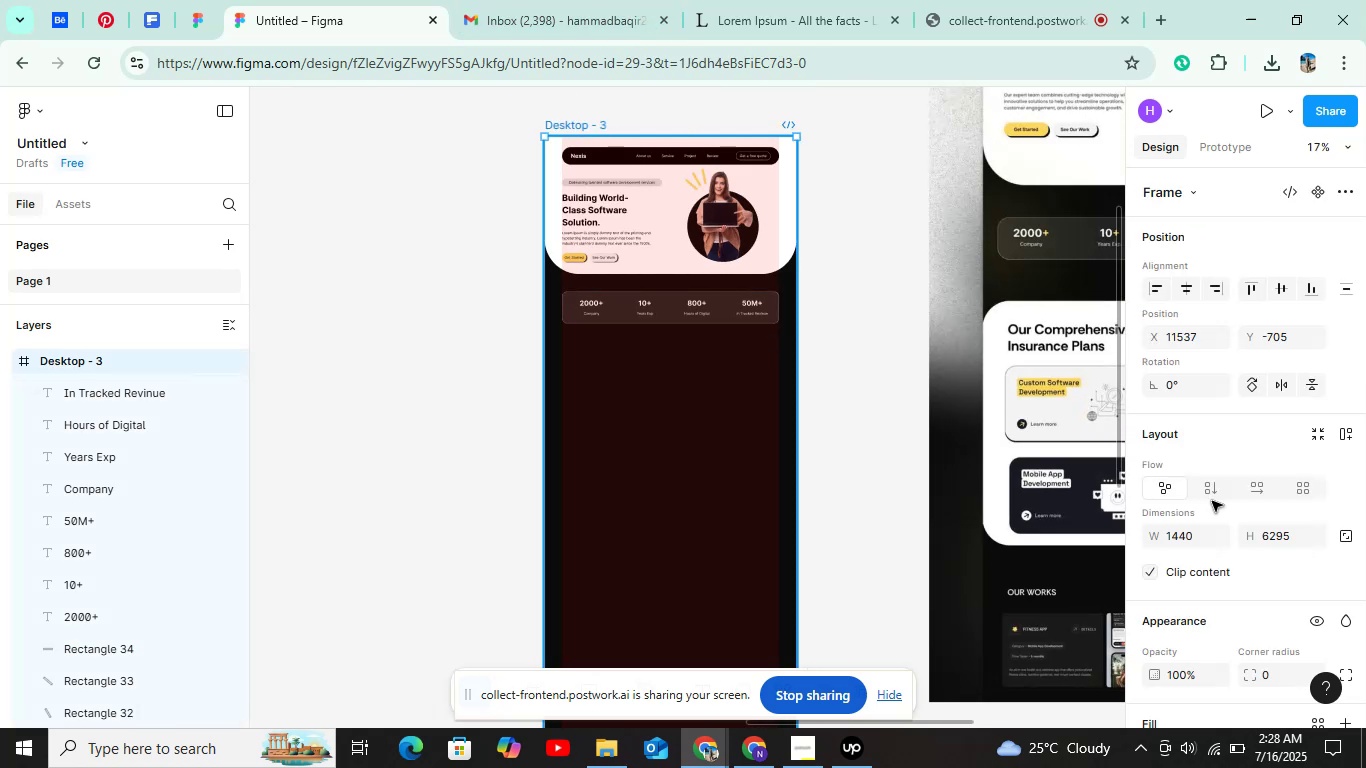 
scroll: coordinate [1245, 509], scroll_direction: down, amount: 19.0
 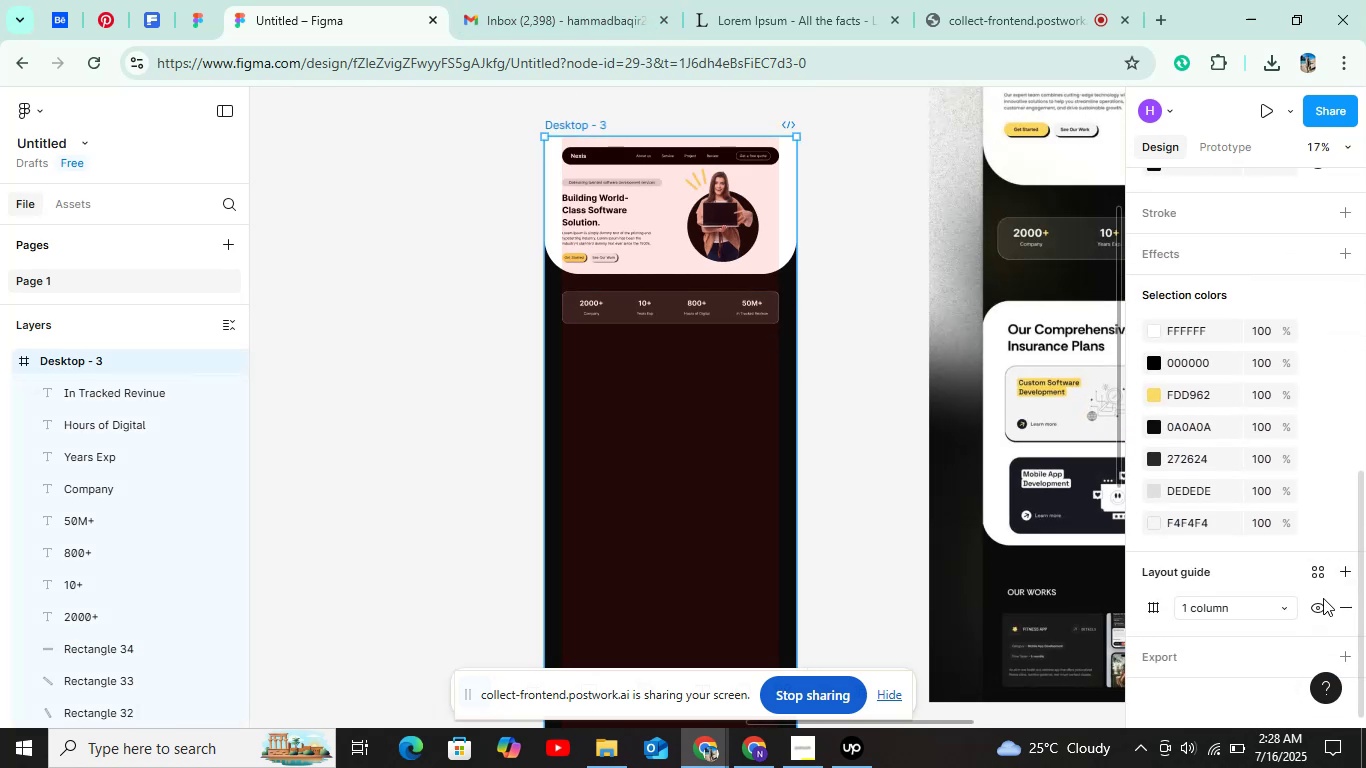 
left_click([1323, 599])
 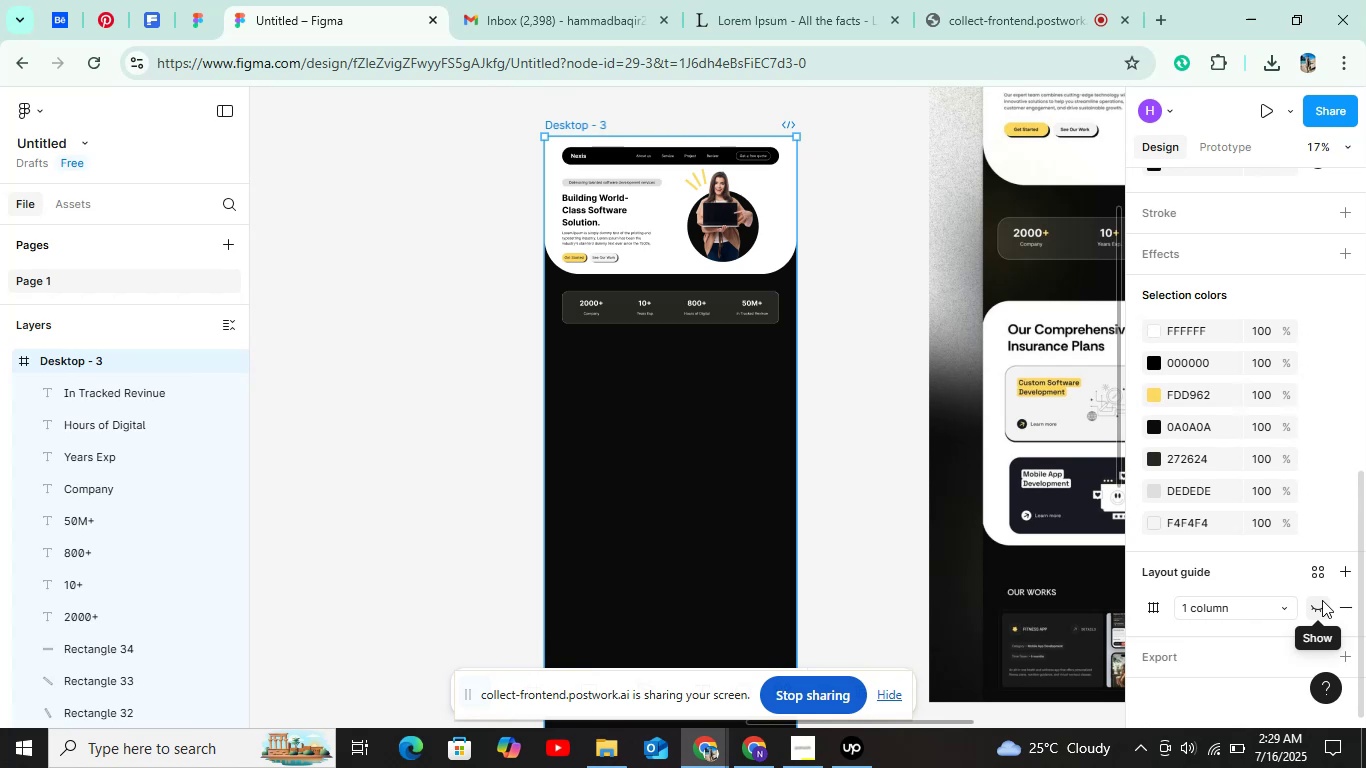 
wait(21.69)
 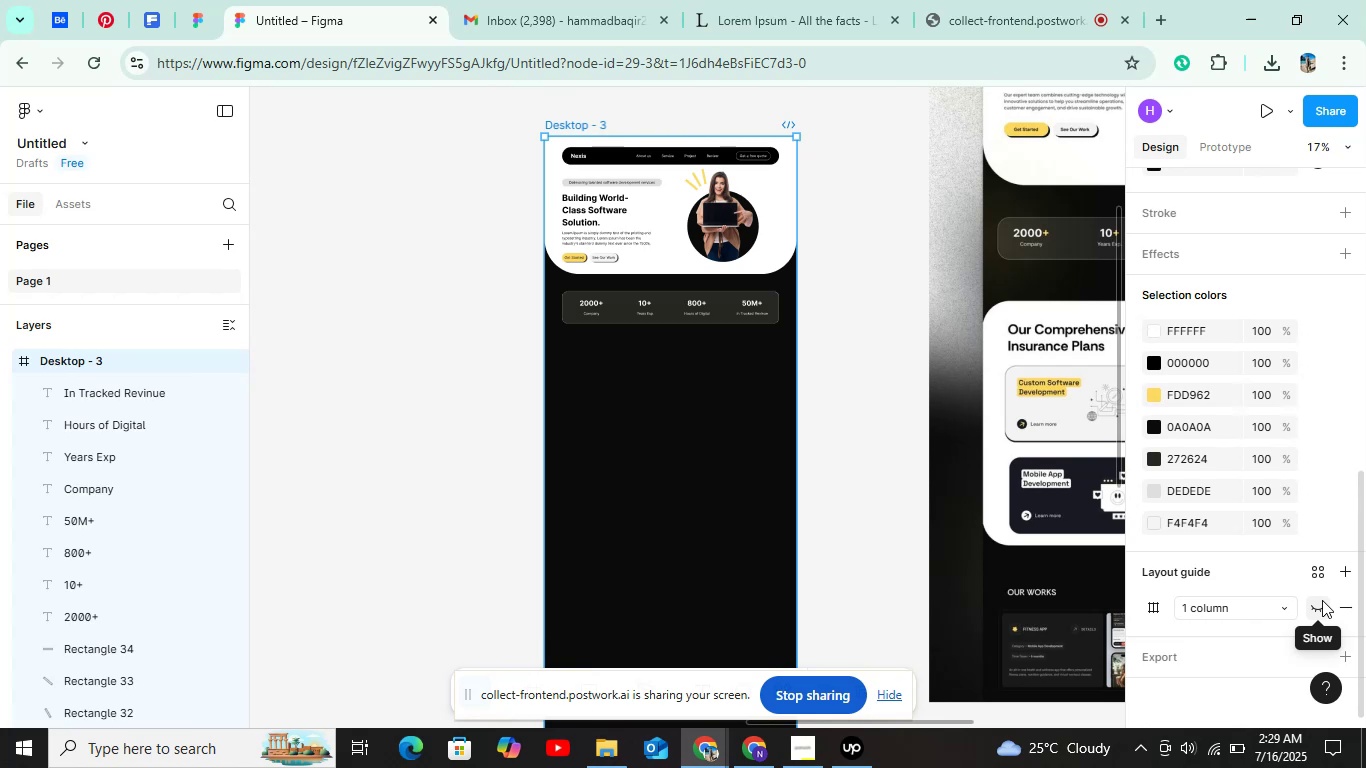 
scroll: coordinate [612, 301], scroll_direction: up, amount: 18.0
 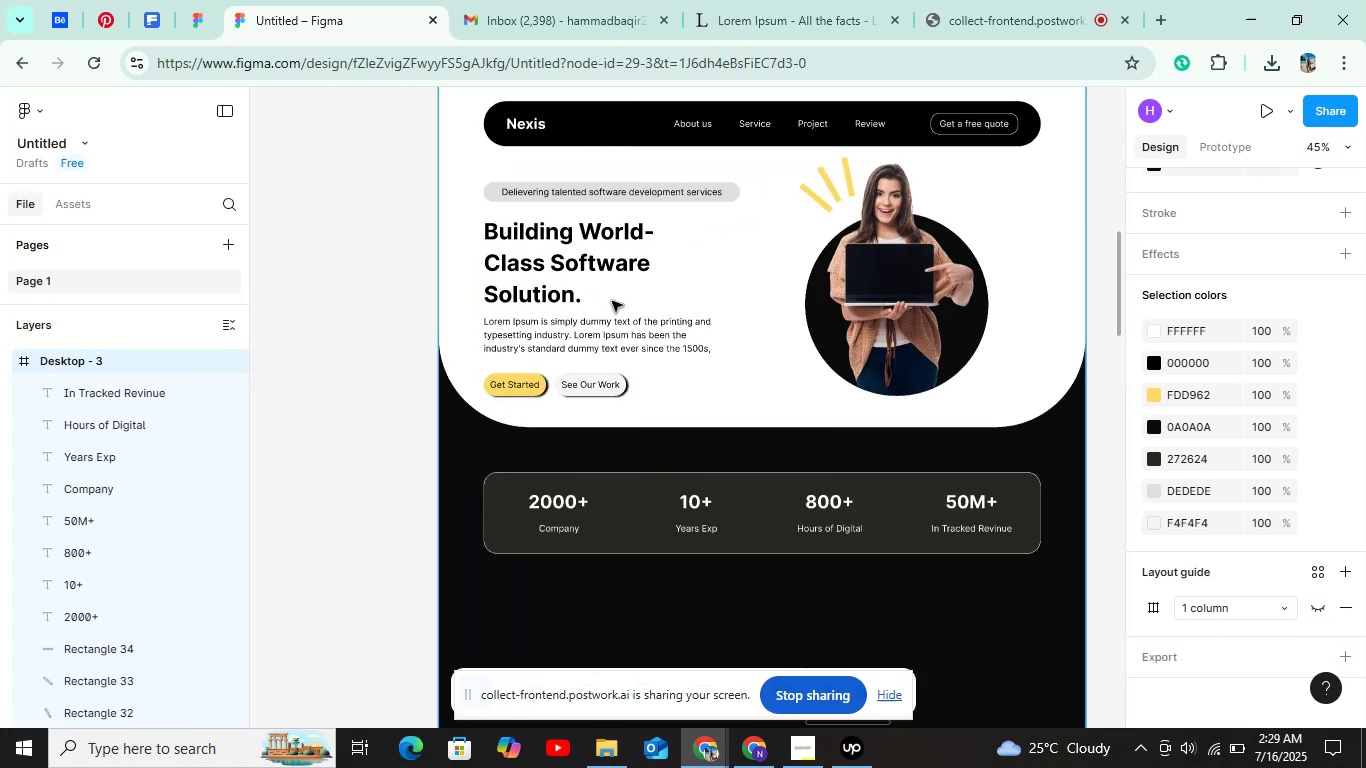 
hold_key(key=ControlLeft, duration=0.73)
 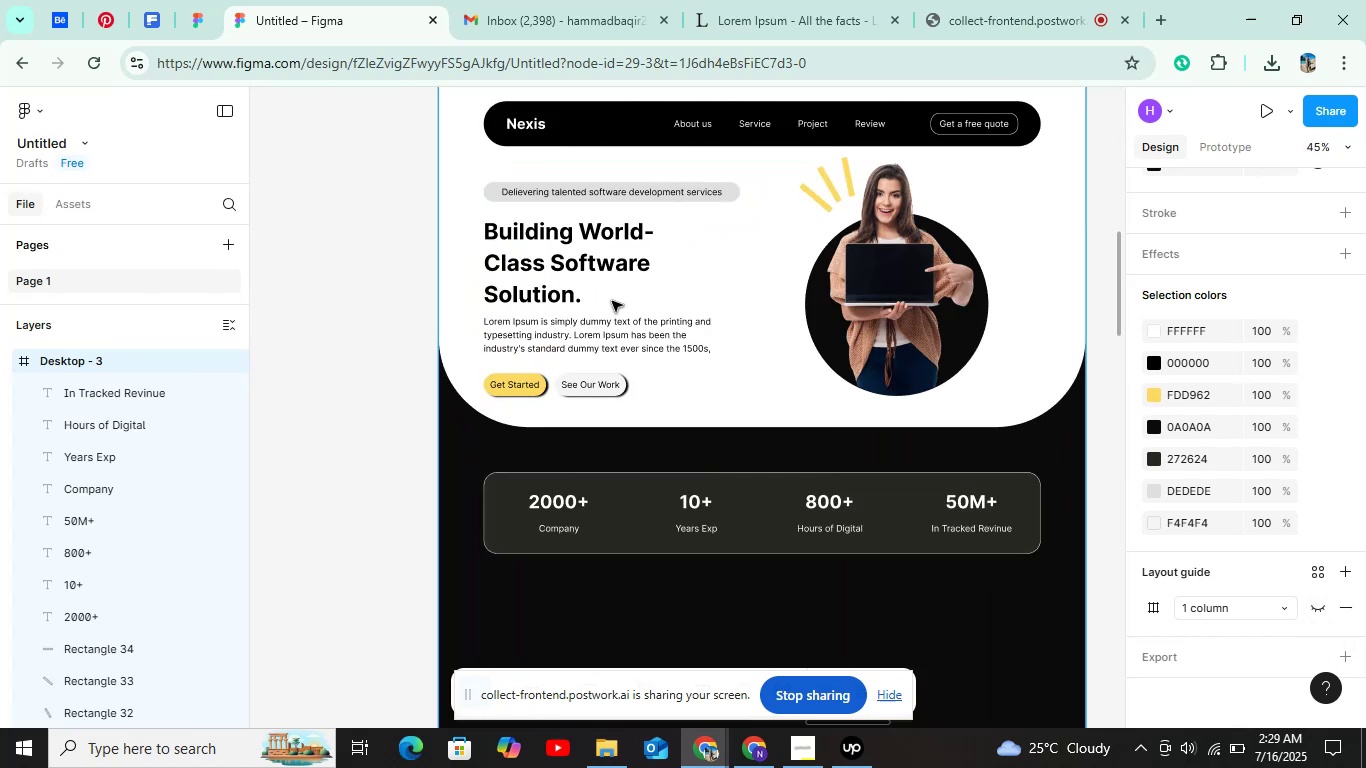 
hold_key(key=ControlLeft, duration=1.52)
scroll: coordinate [612, 301], scroll_direction: down, amount: 14.0
 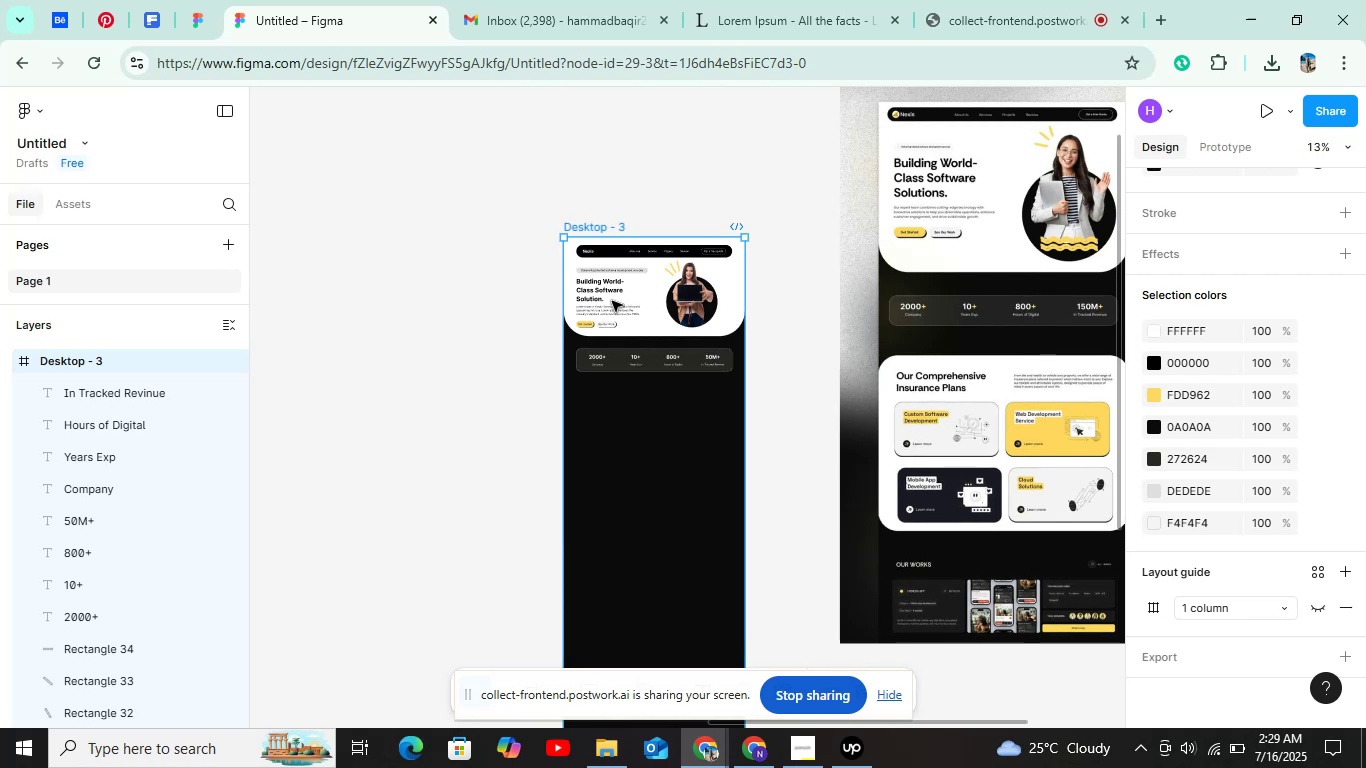 
scroll: coordinate [612, 301], scroll_direction: up, amount: 11.0
 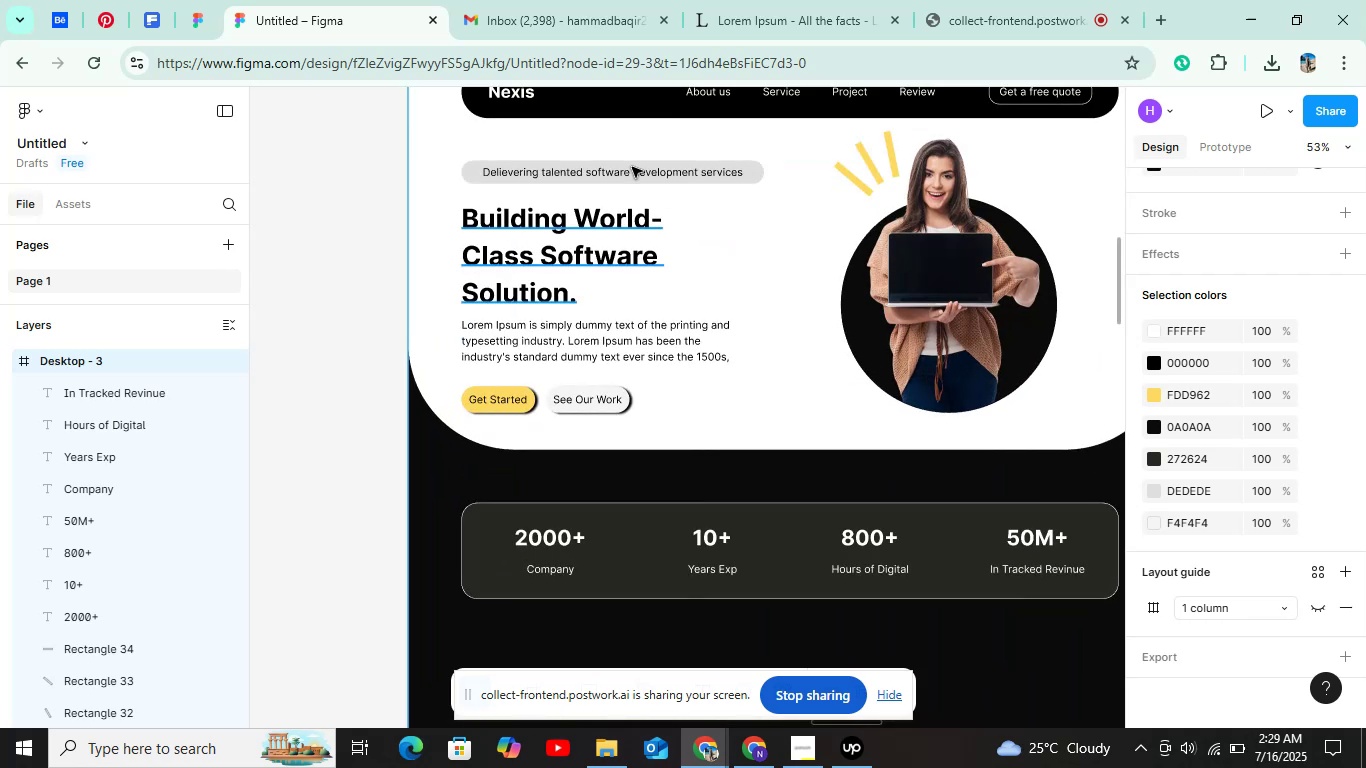 
key(Control+ControlLeft)
 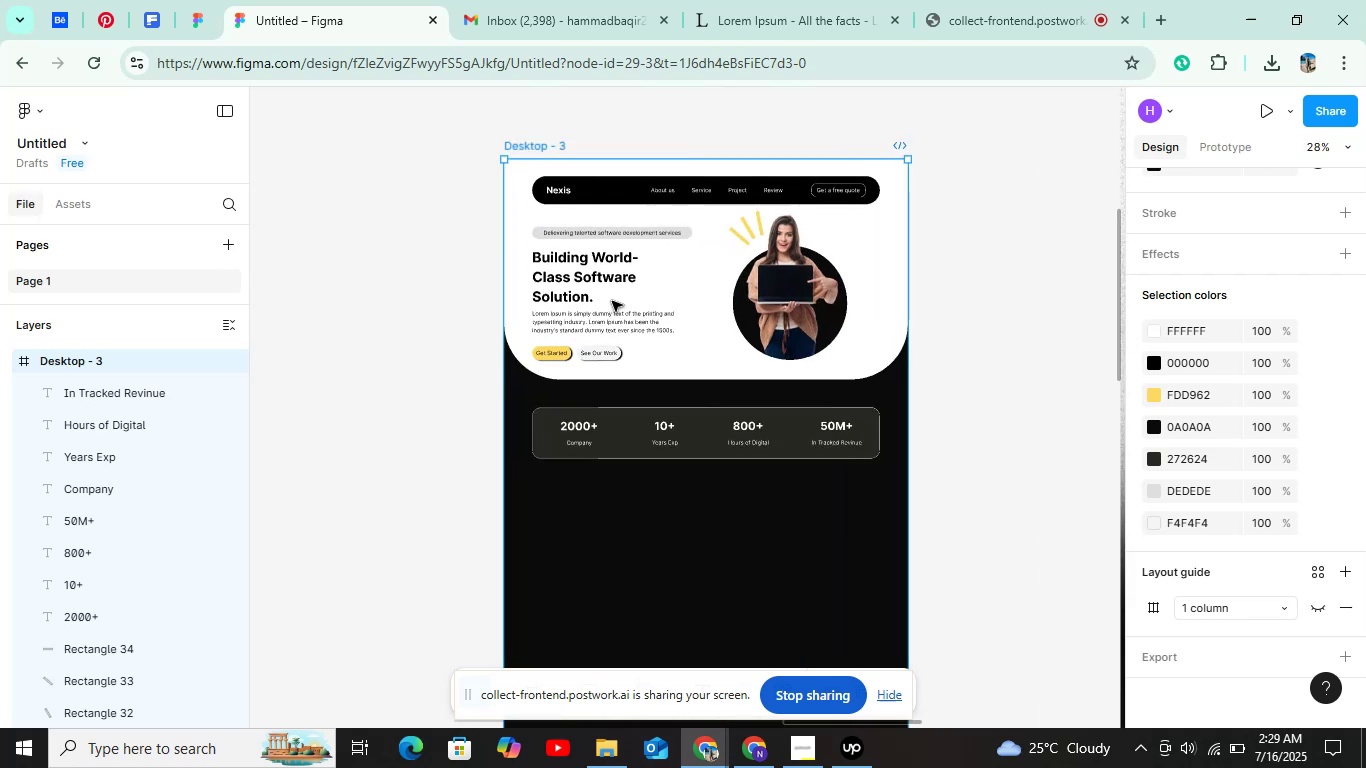 
key(Control+ControlLeft)
 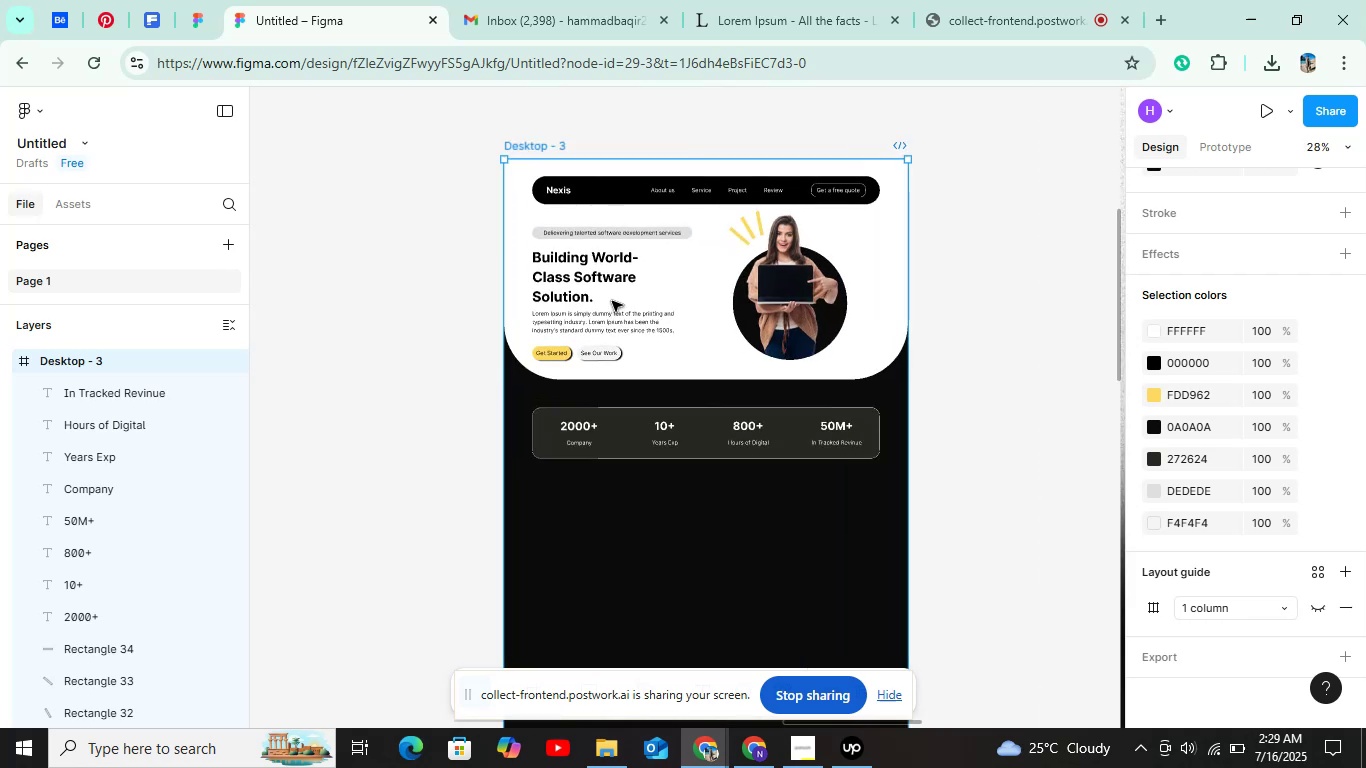 
key(Control+ControlLeft)
 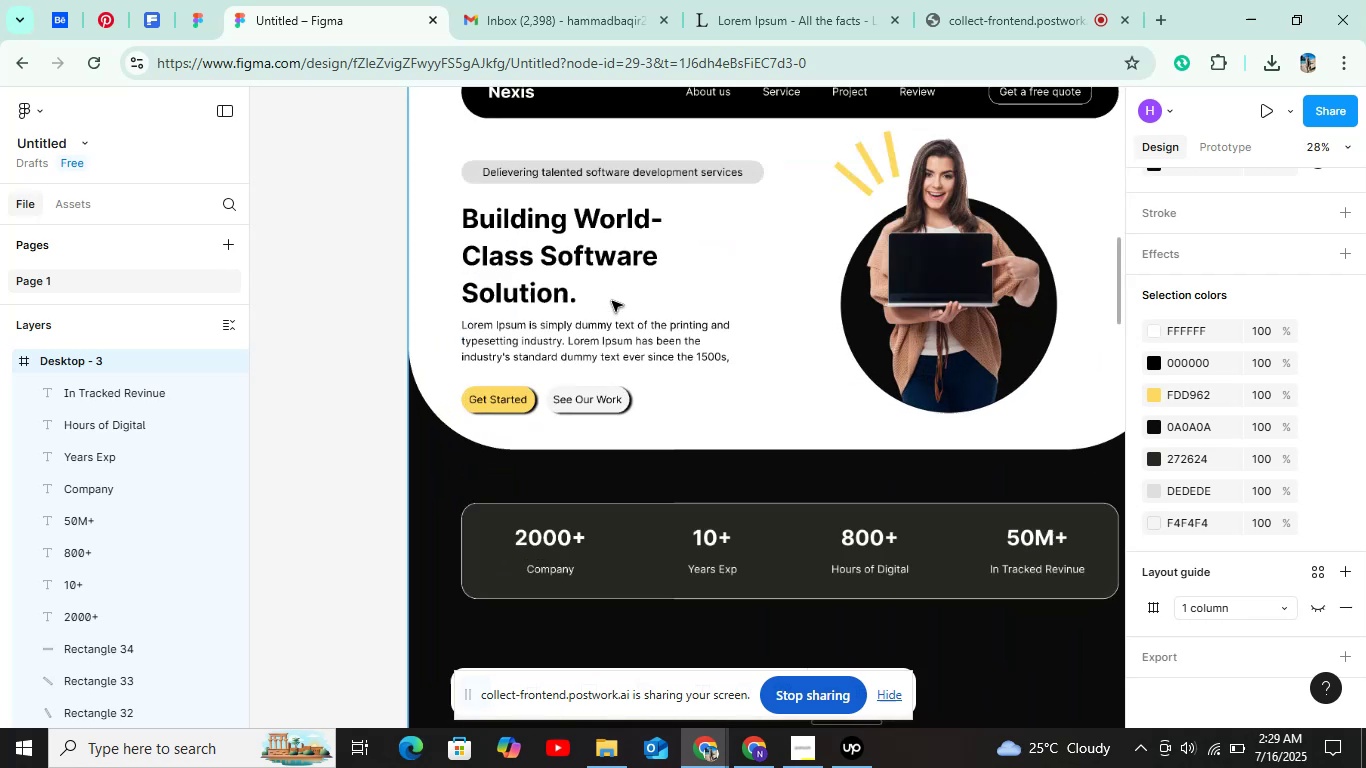 
key(Control+ControlLeft)
 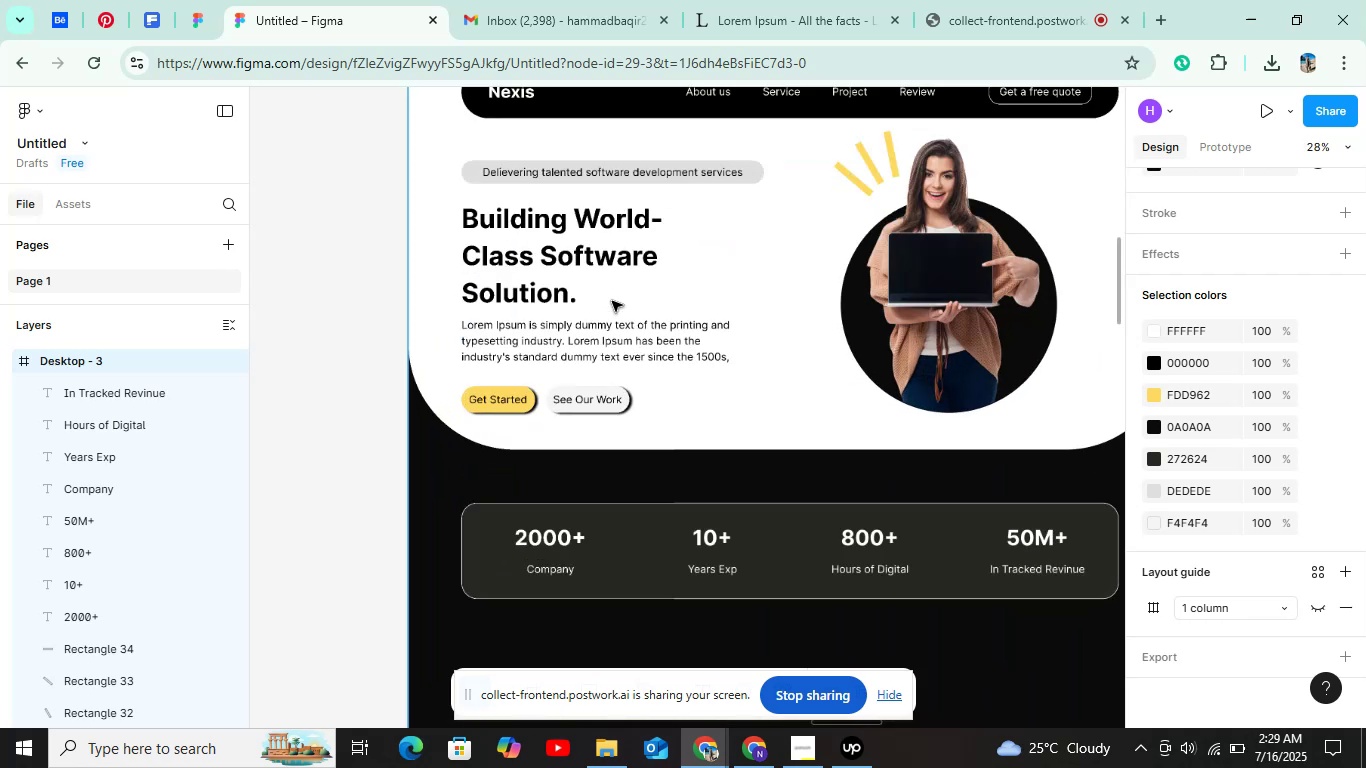 
key(Control+ControlLeft)
 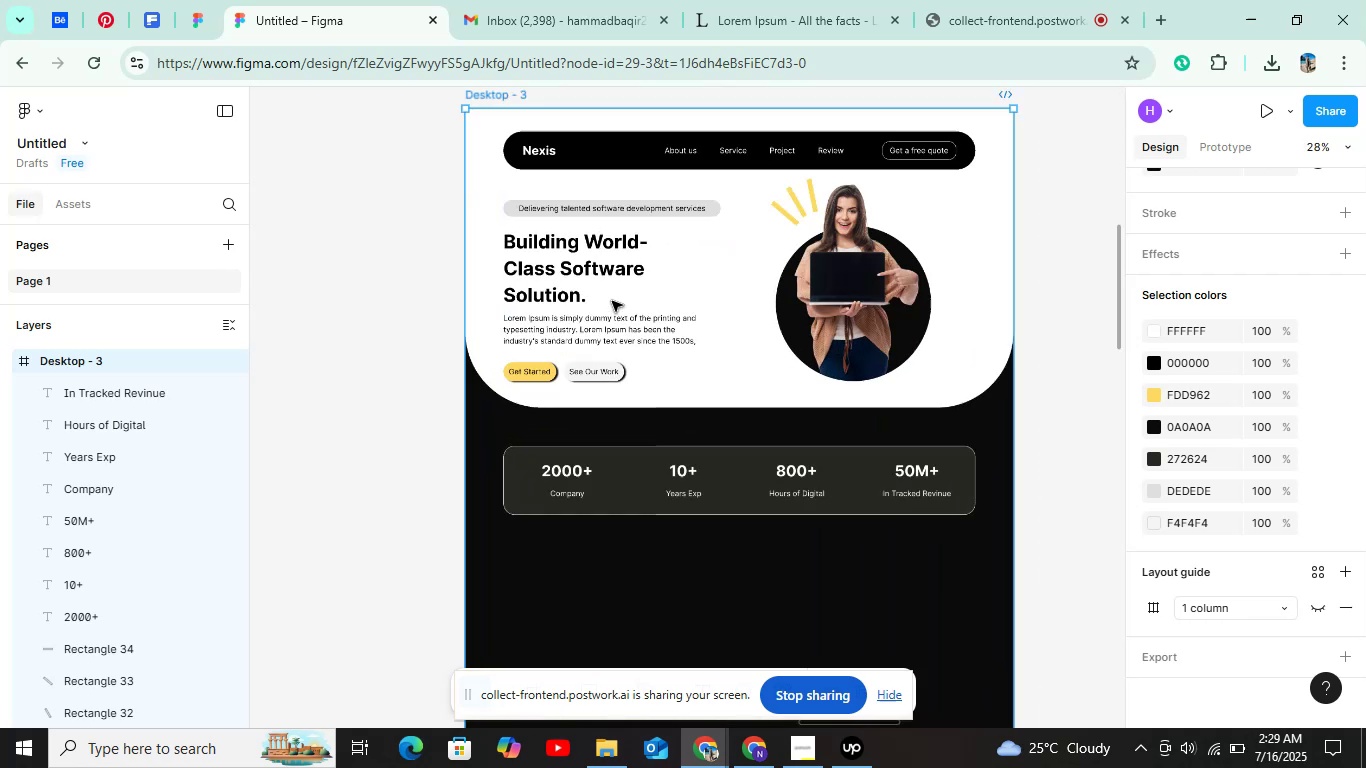 
key(Control+ControlLeft)
 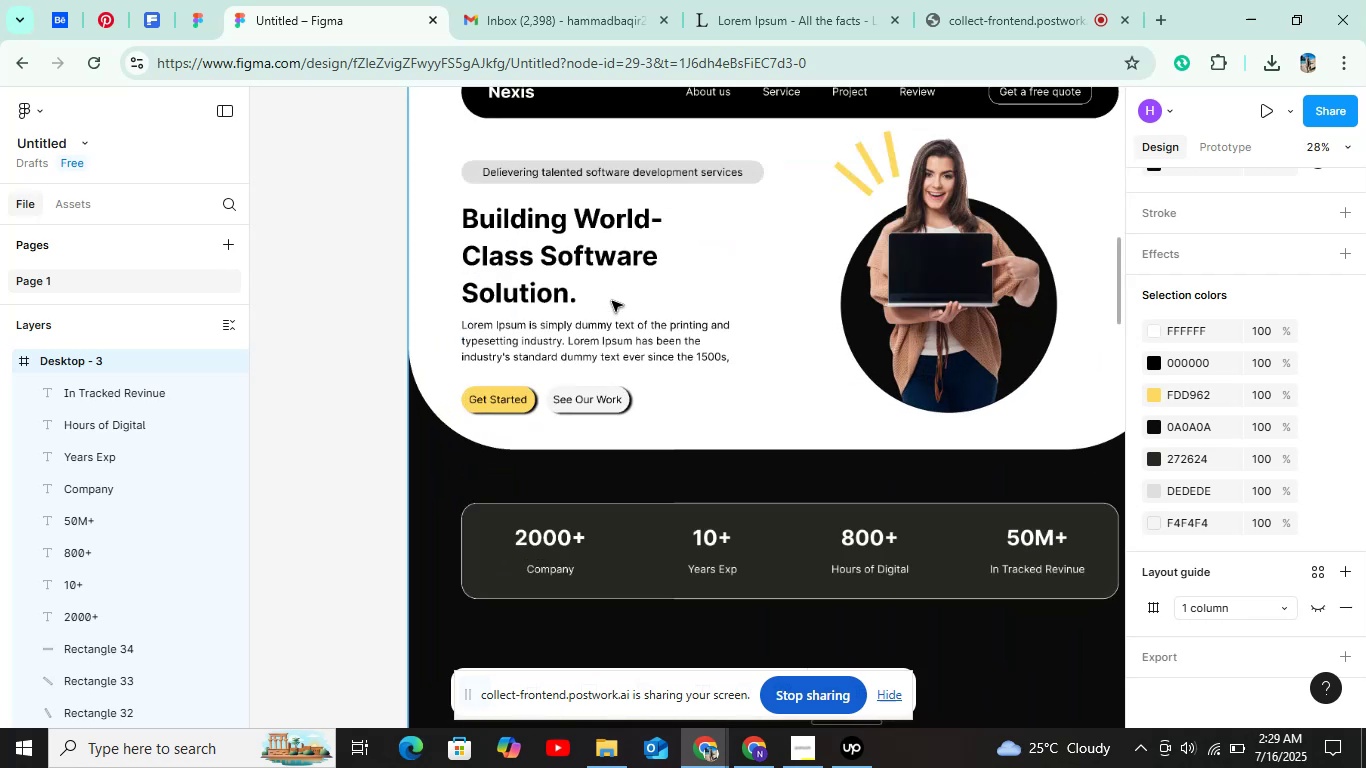 
key(Control+ControlLeft)
 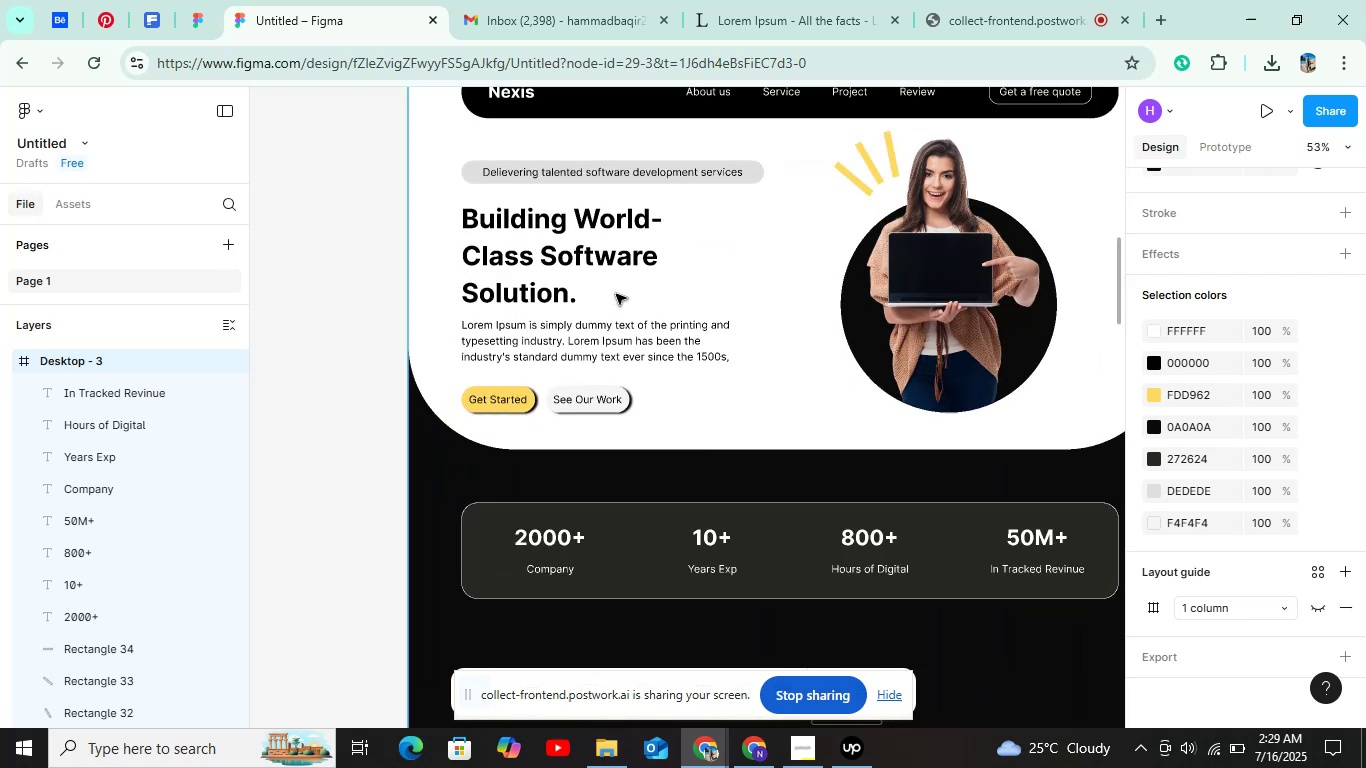 
key(Control+ControlLeft)
 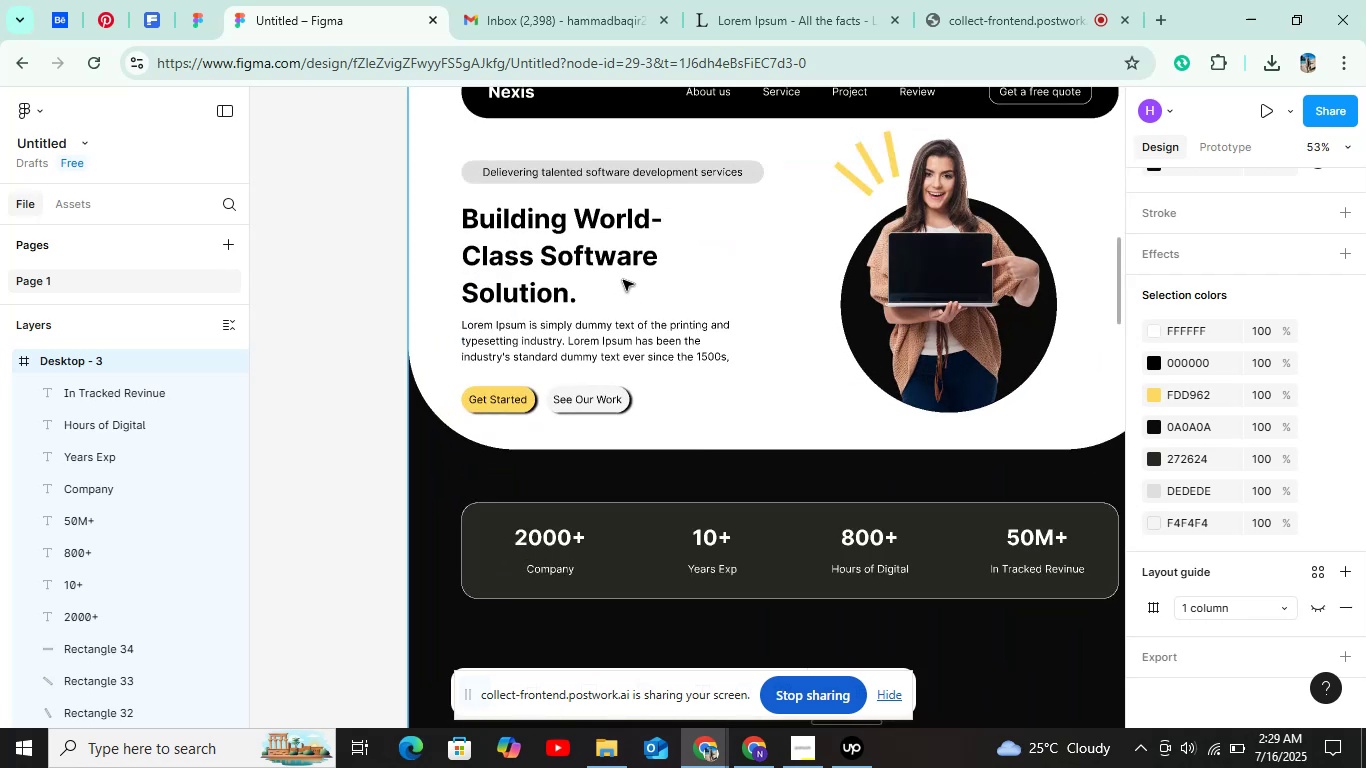 
key(Control+ControlLeft)
 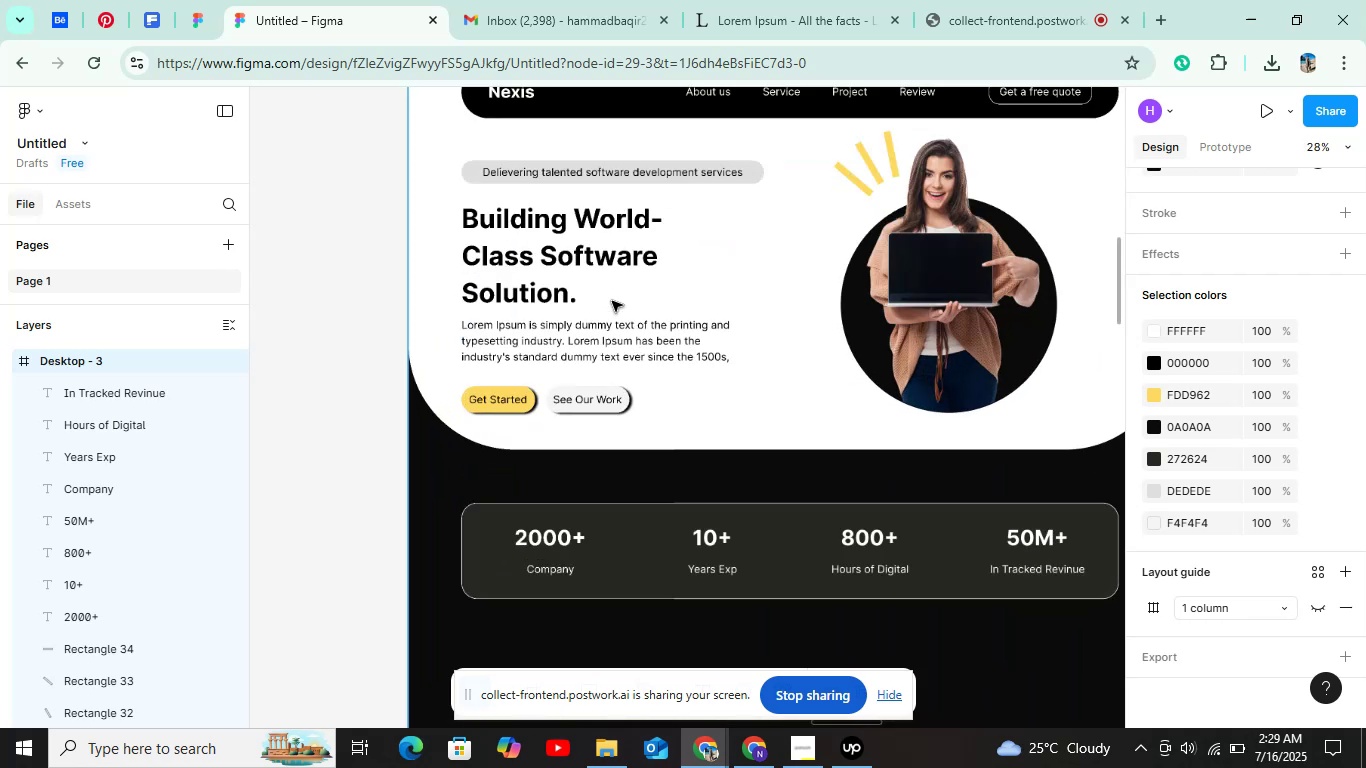 
key(Control+ControlLeft)
 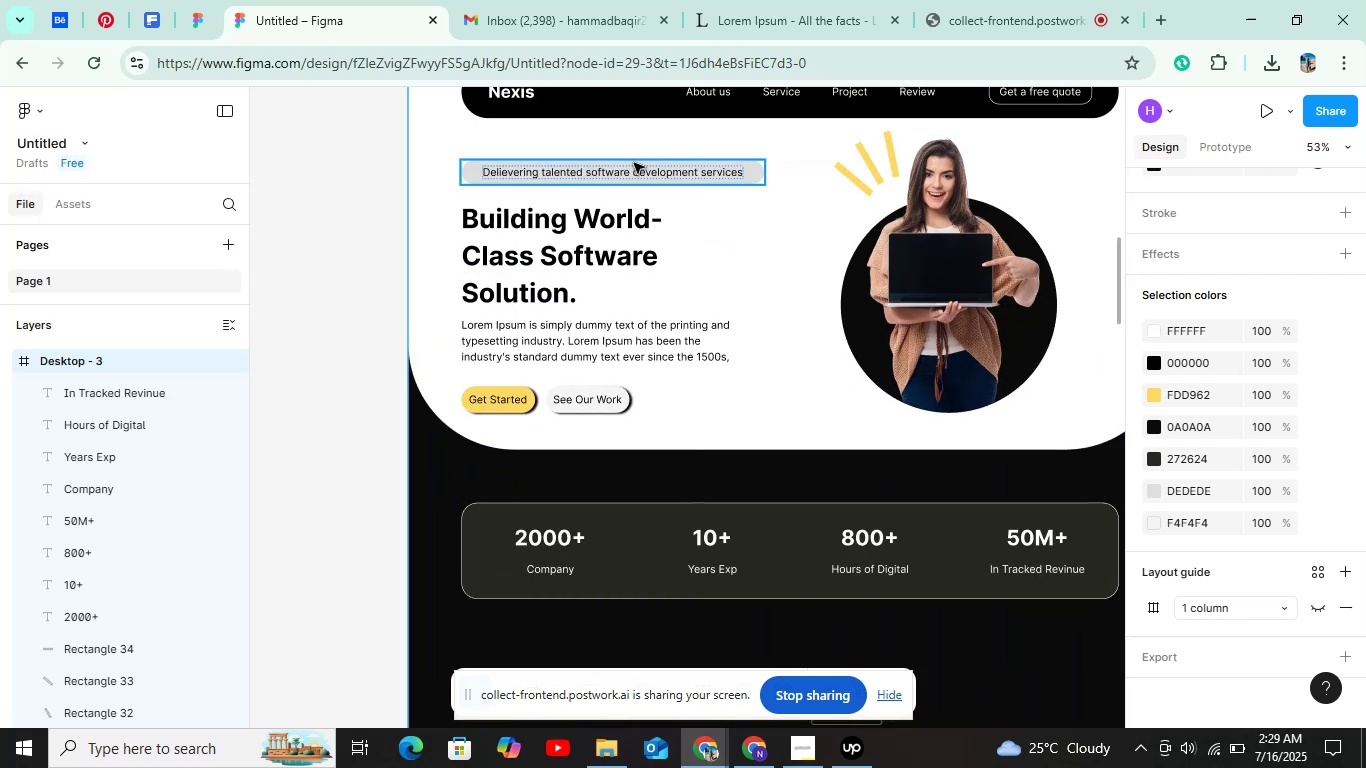 
left_click([634, 163])
 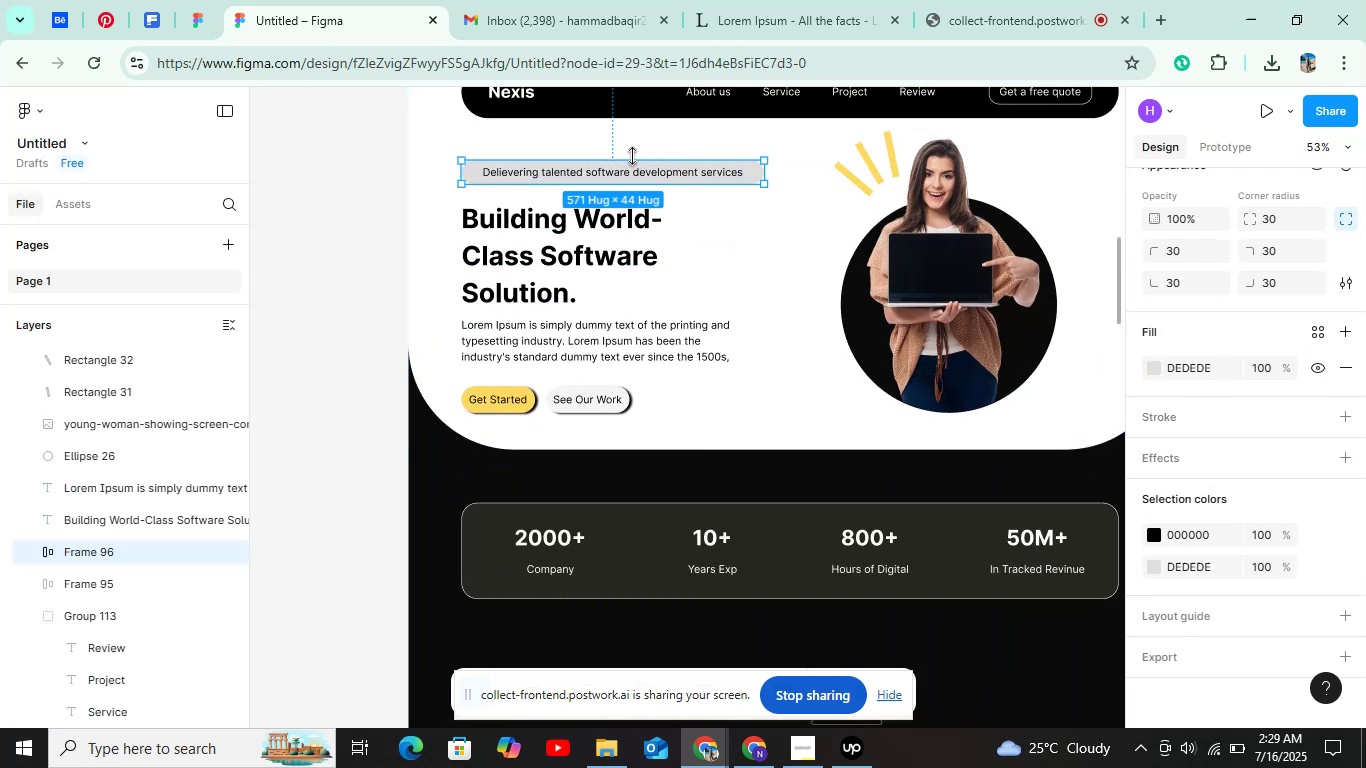 
key(Shift+ArrowUp)
 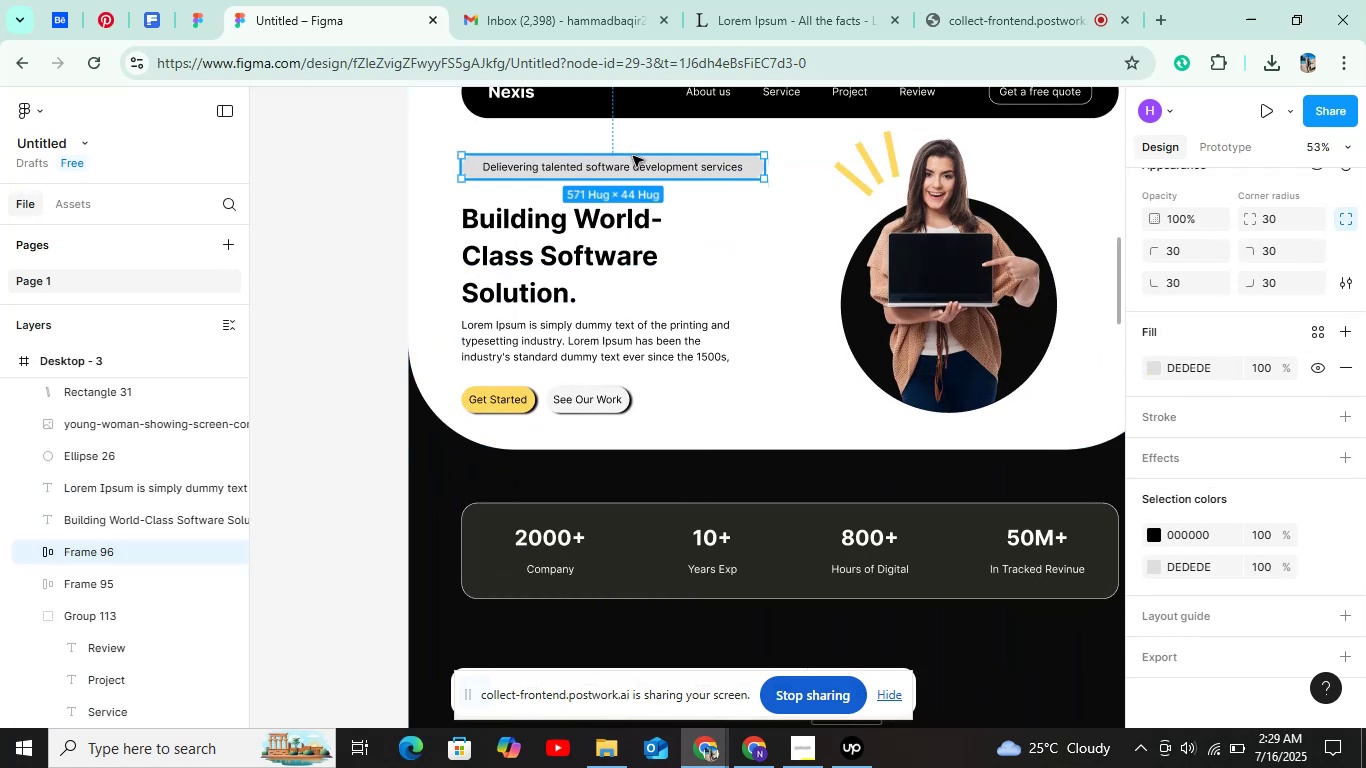 
key(Shift+ArrowUp)
 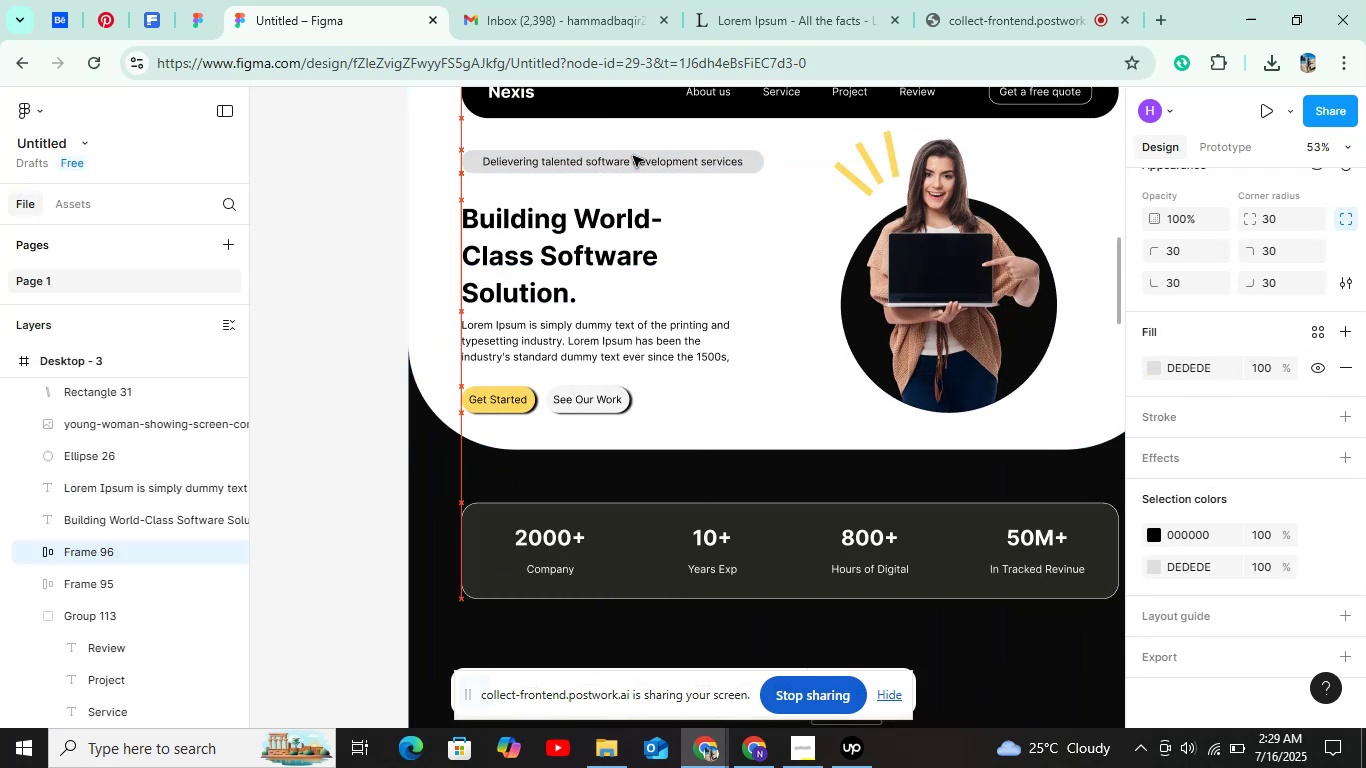 
scroll: coordinate [633, 156], scroll_direction: up, amount: 4.0
 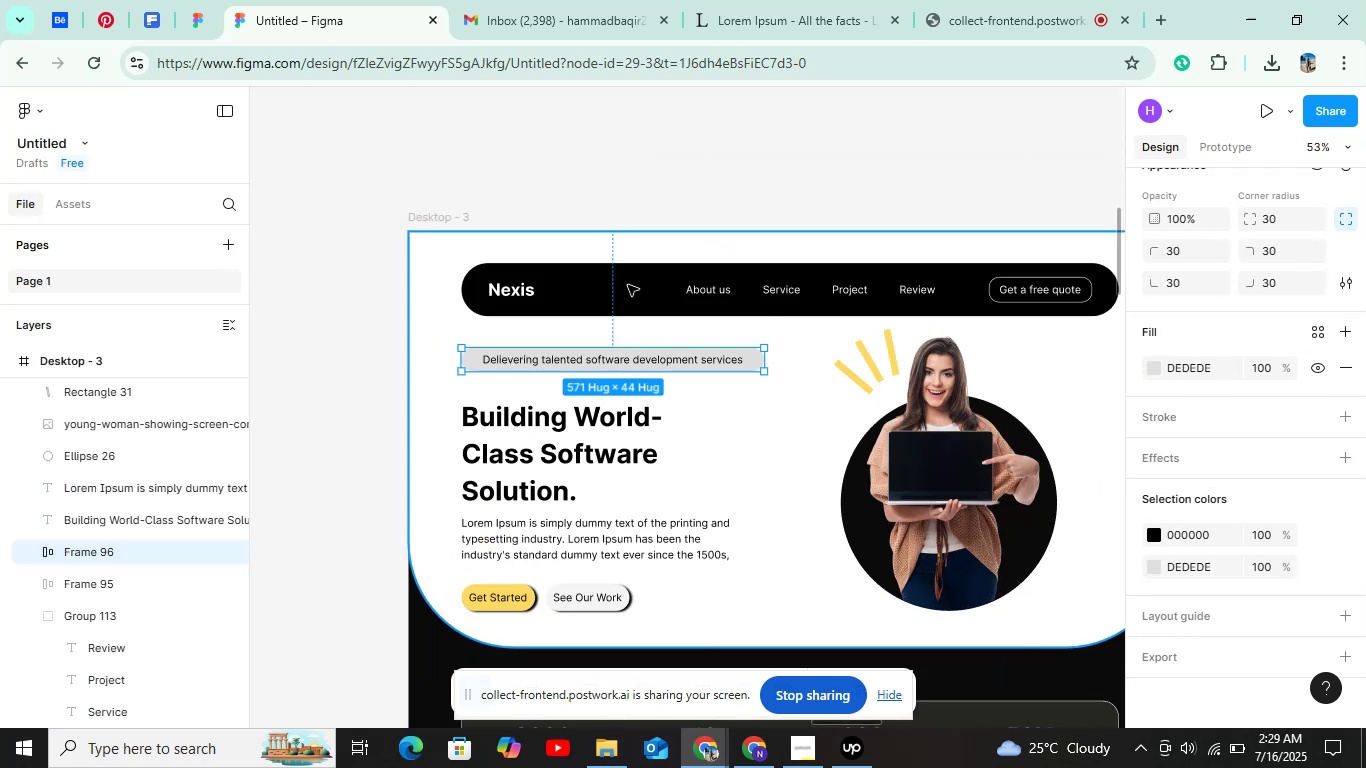 
left_click([628, 285])
 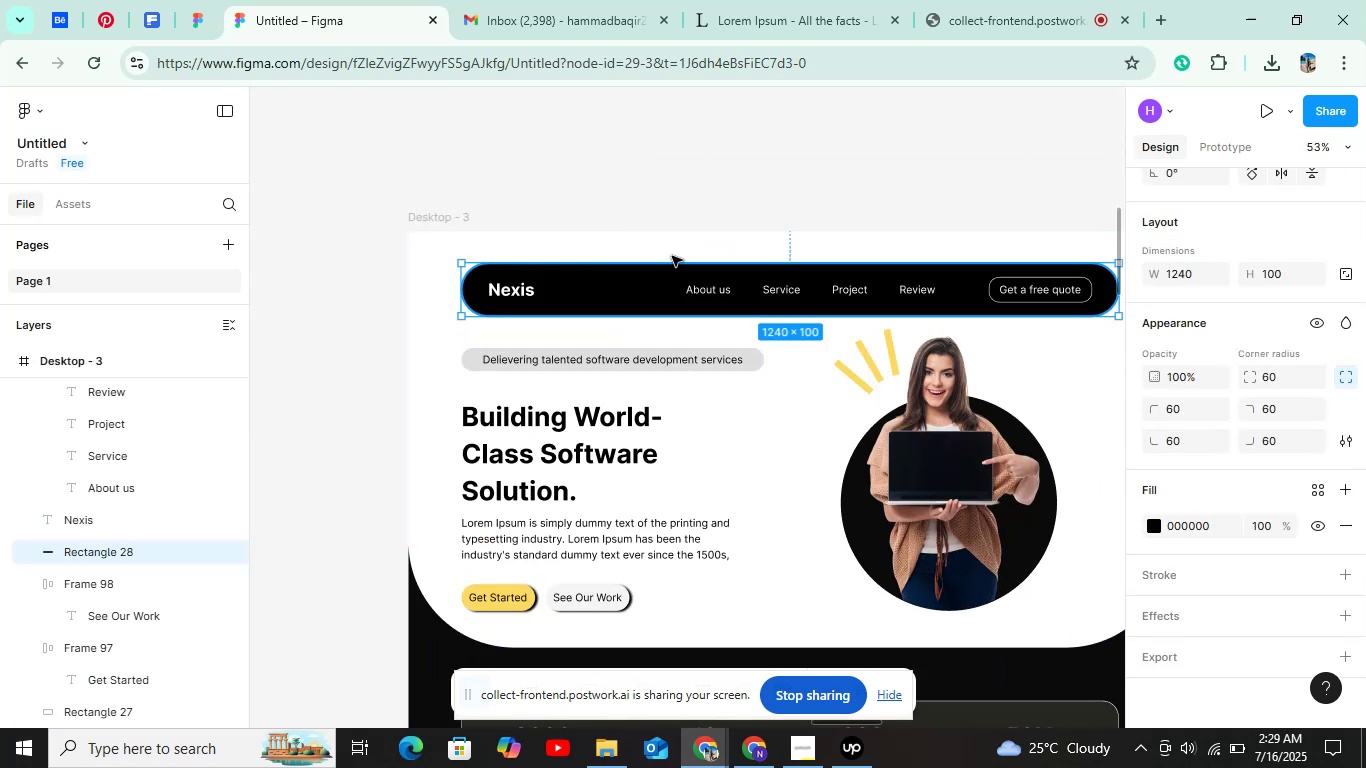 
hold_key(key=AltLeft, duration=0.65)
 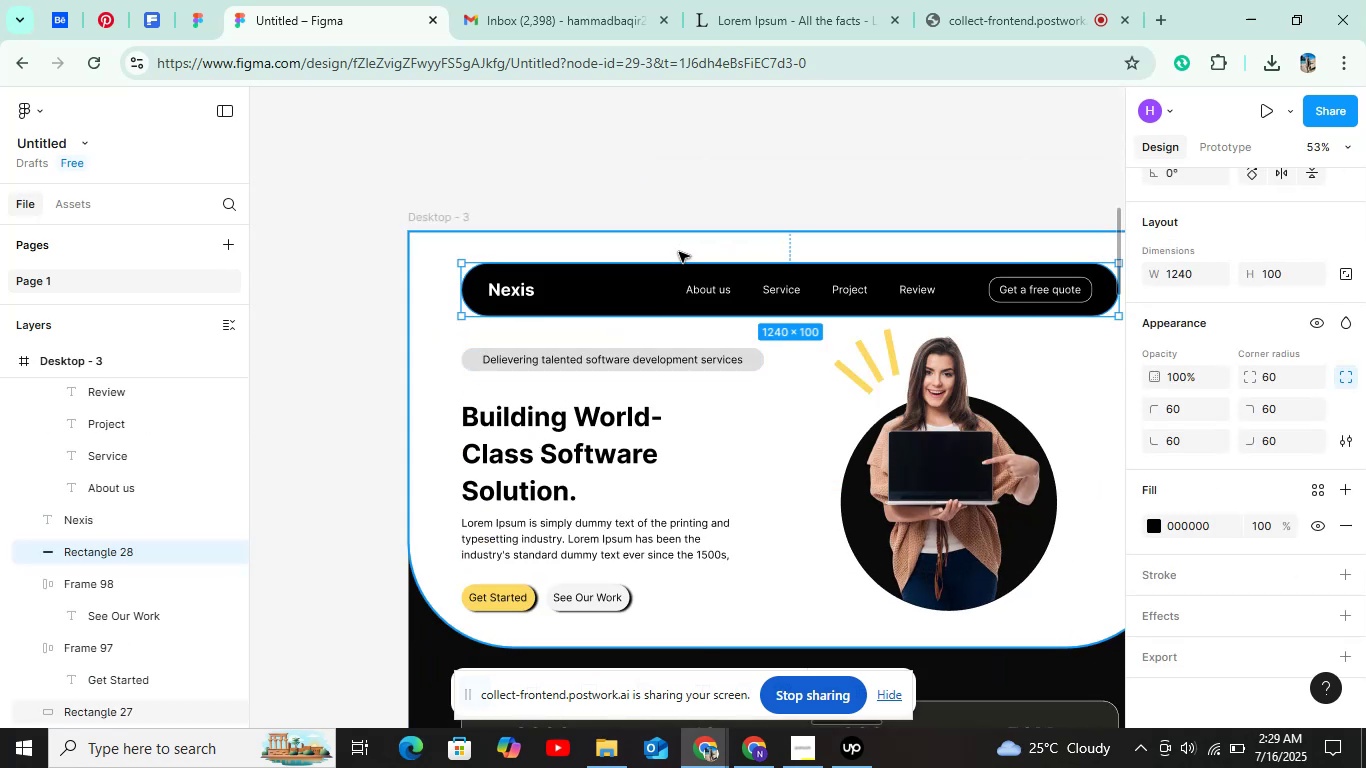 
key(Shift+ArrowUp)
 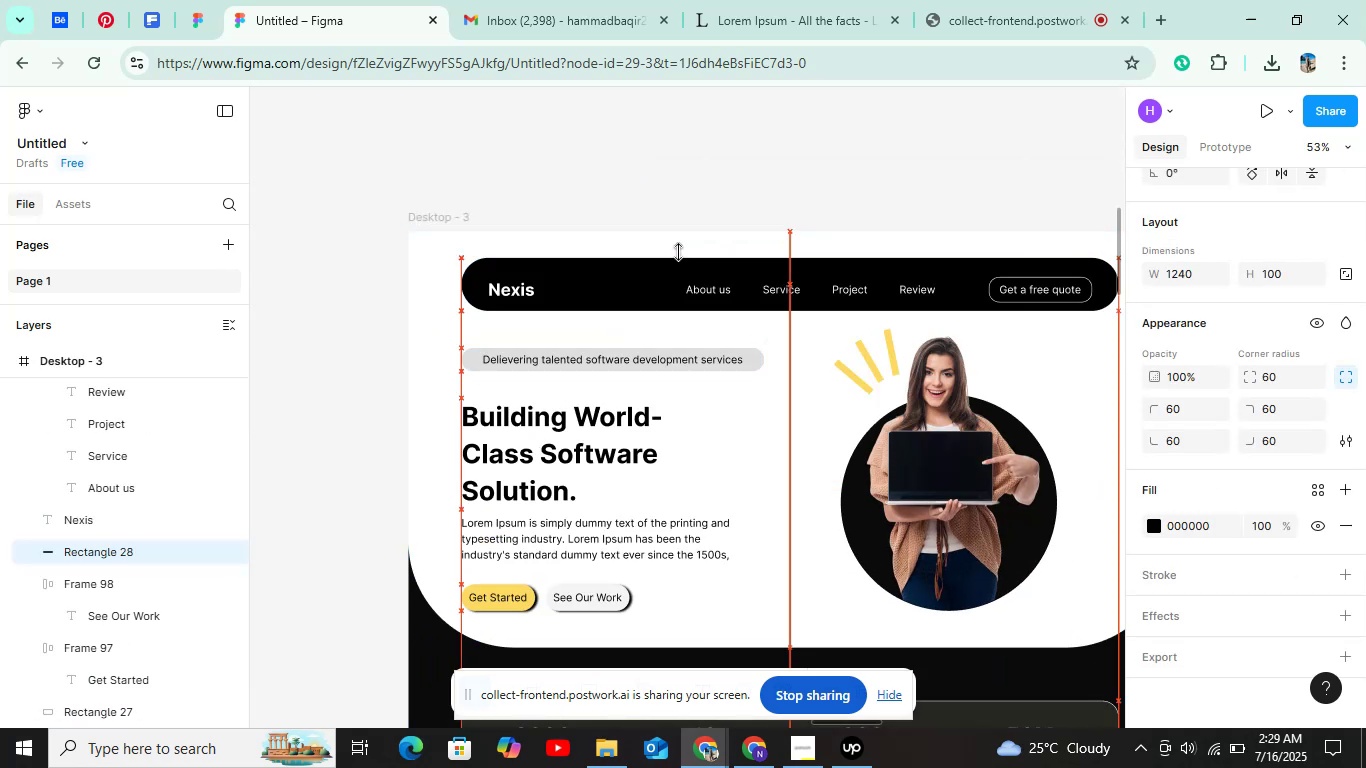 
key(Control+Z)
 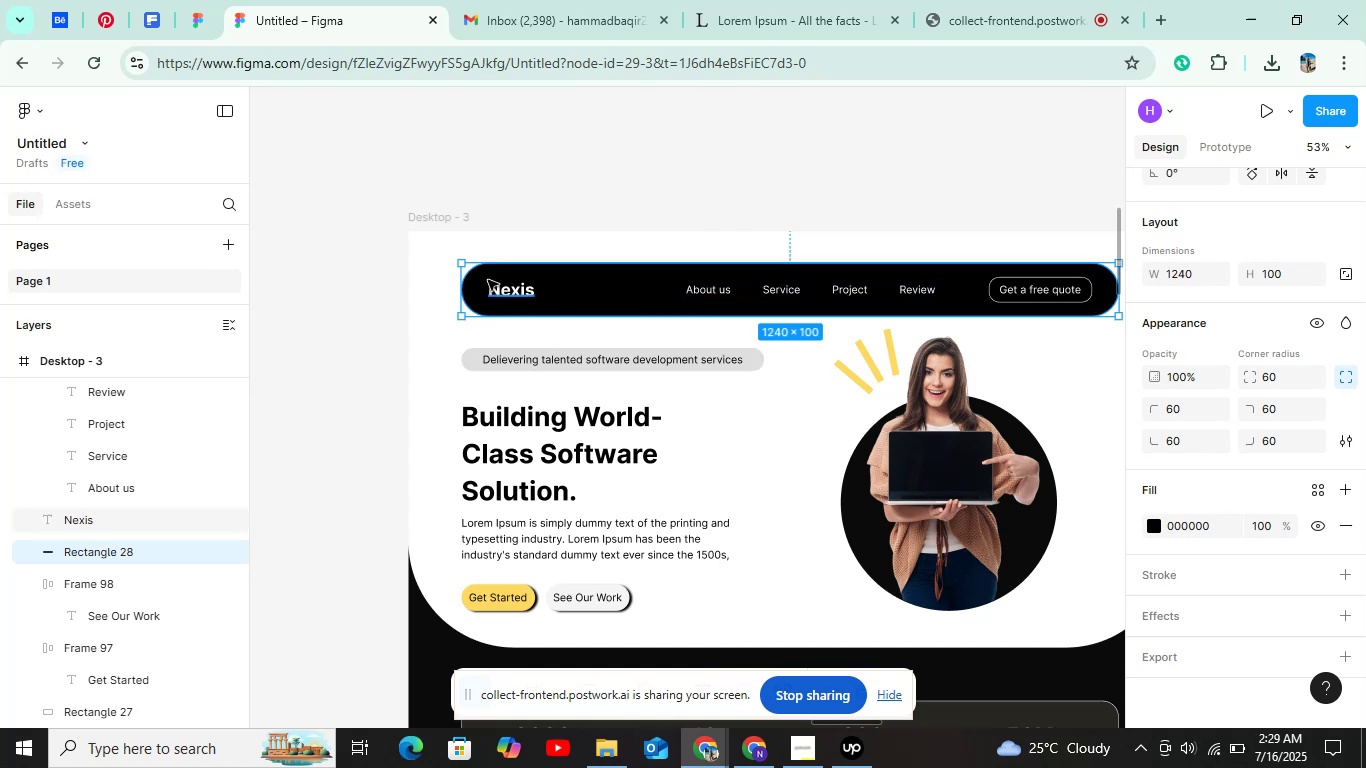 
left_click([523, 297])
 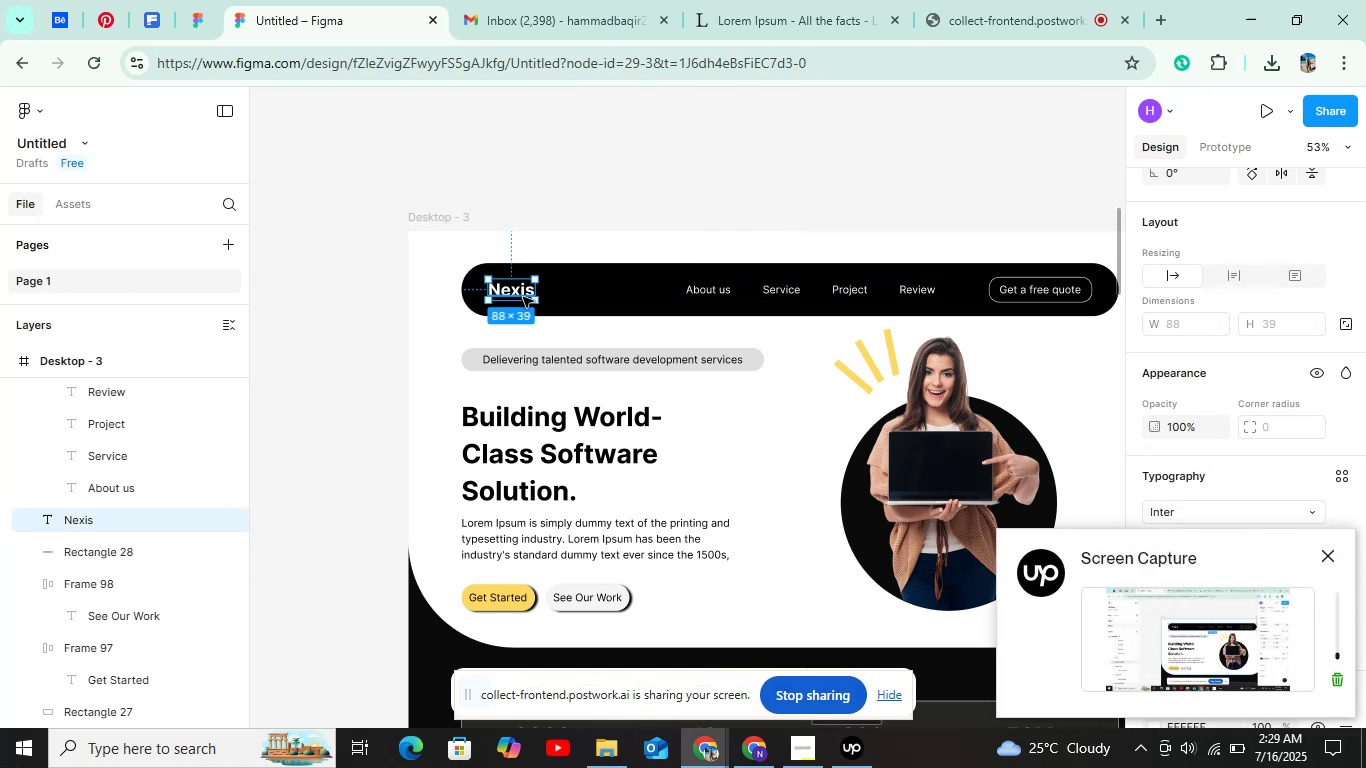 
hold_key(key=ShiftLeft, duration=1.52)
left_click([556, 293])
 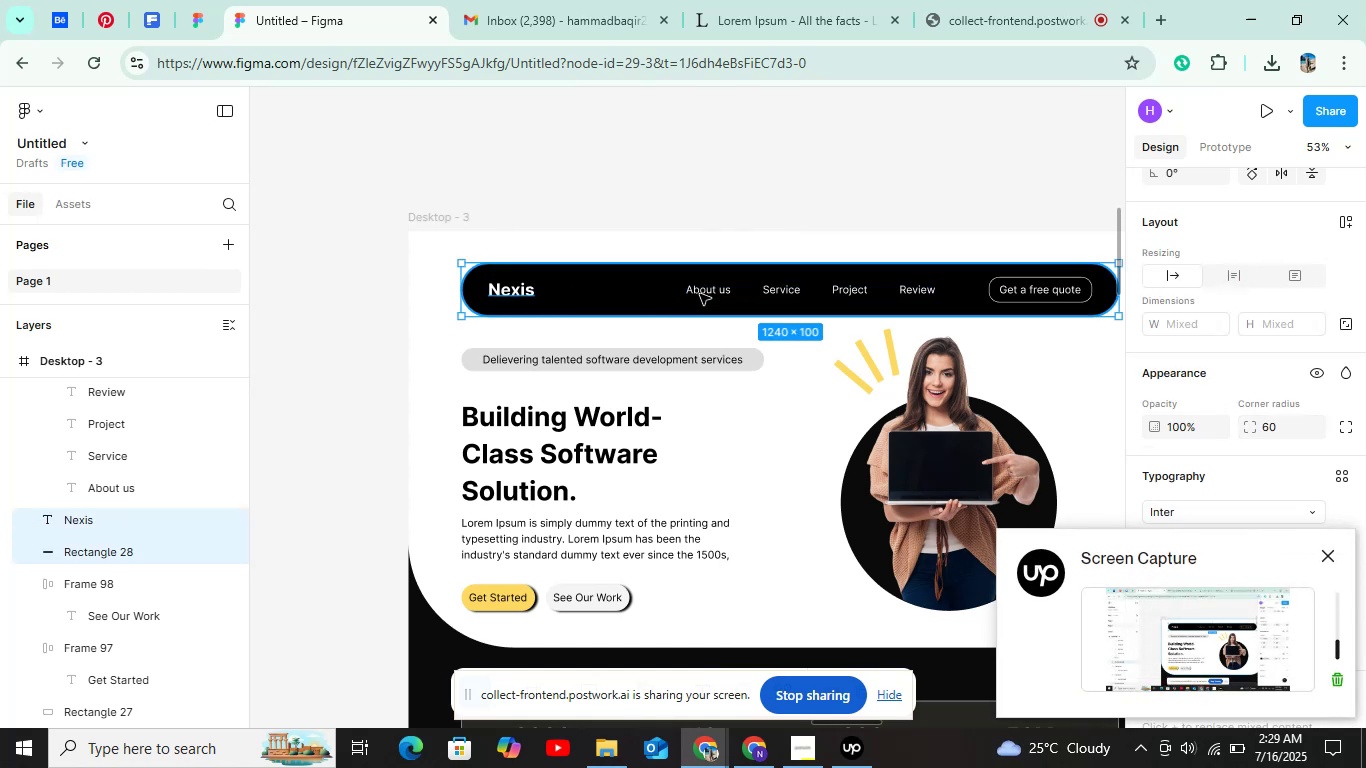 
left_click([709, 293])
 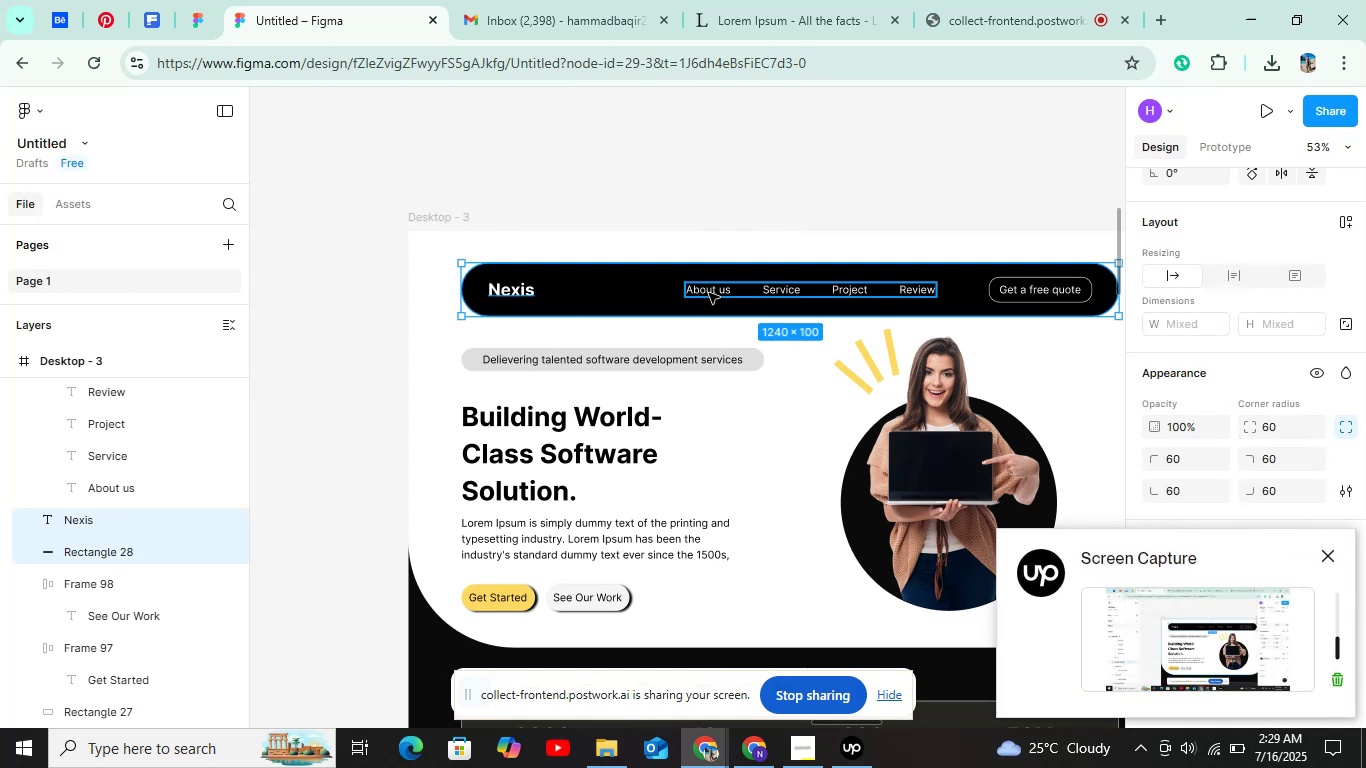 
hold_key(key=ShiftLeft, duration=1.52)
 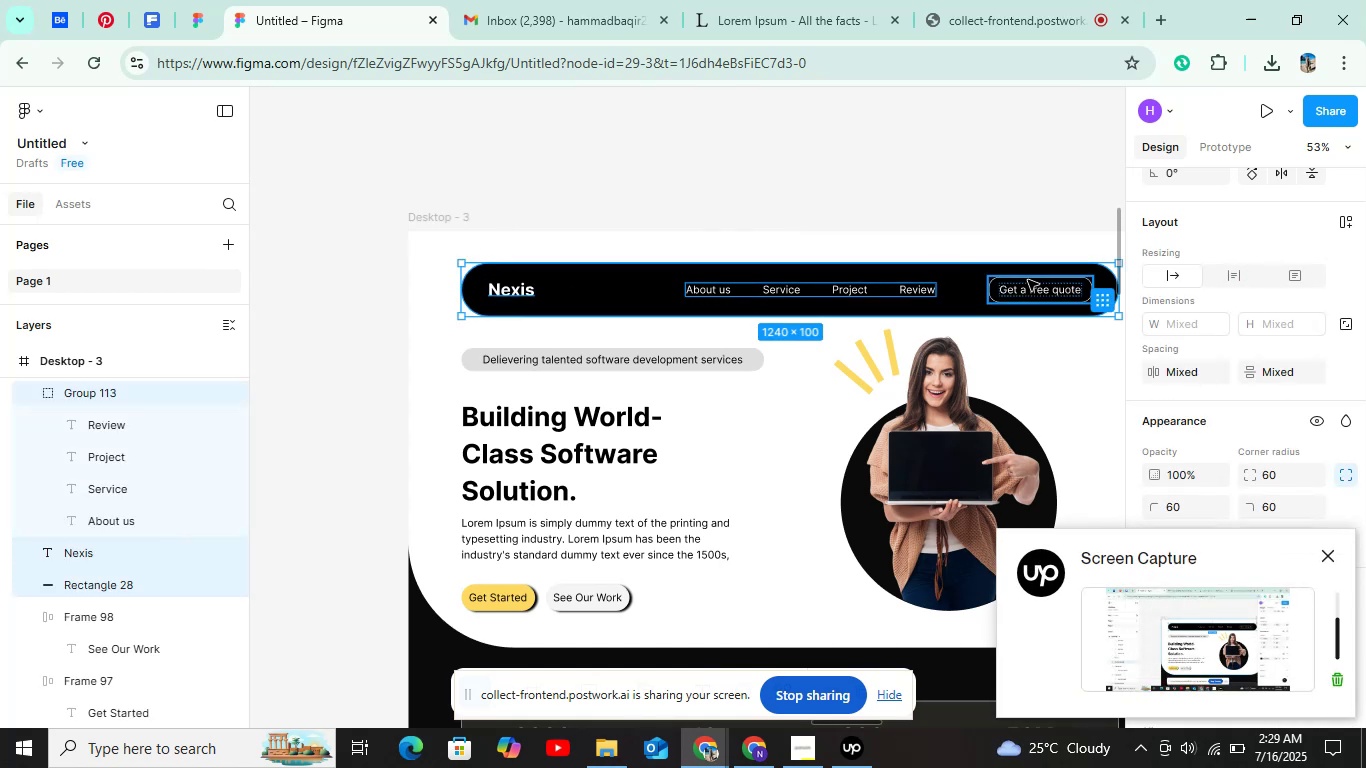 
hold_key(key=ShiftLeft, duration=1.02)
left_click([1028, 280])
 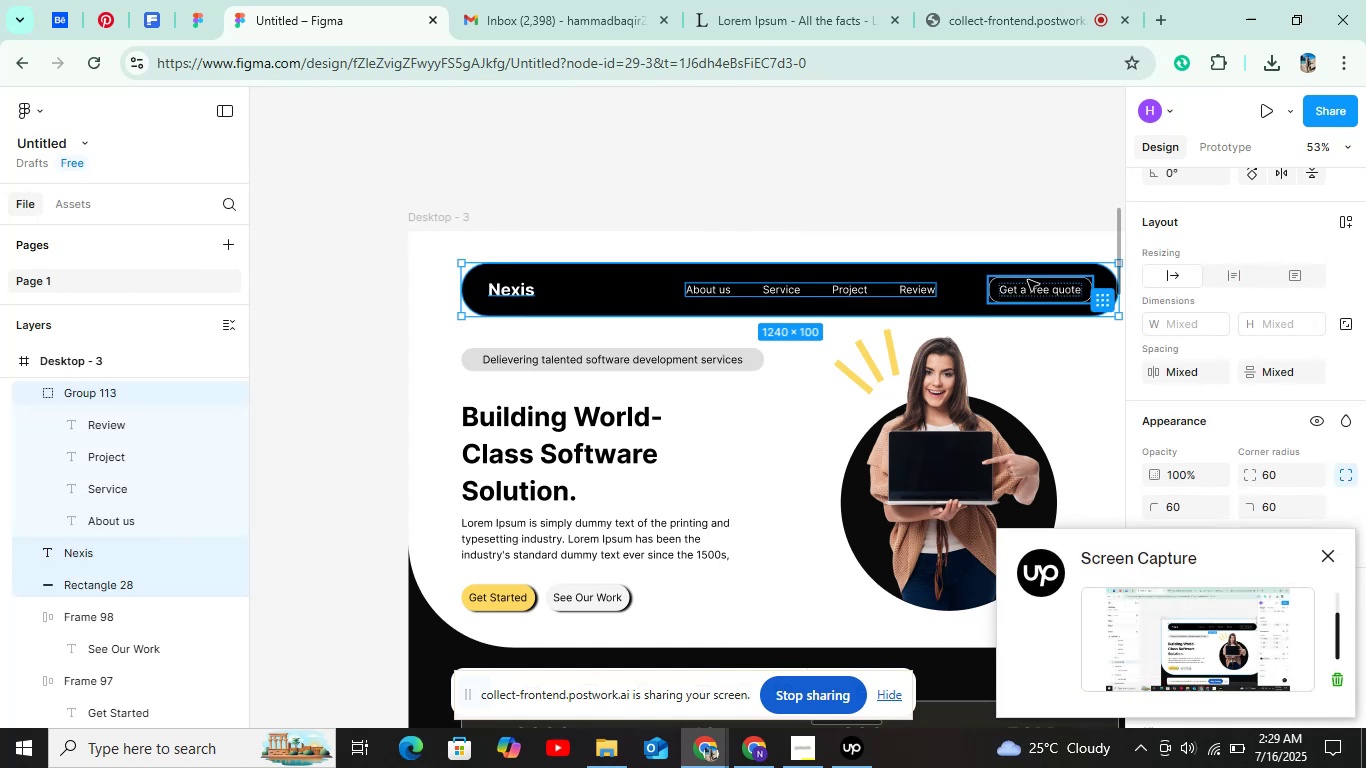 
hold_key(key=ShiftLeft, duration=1.86)
 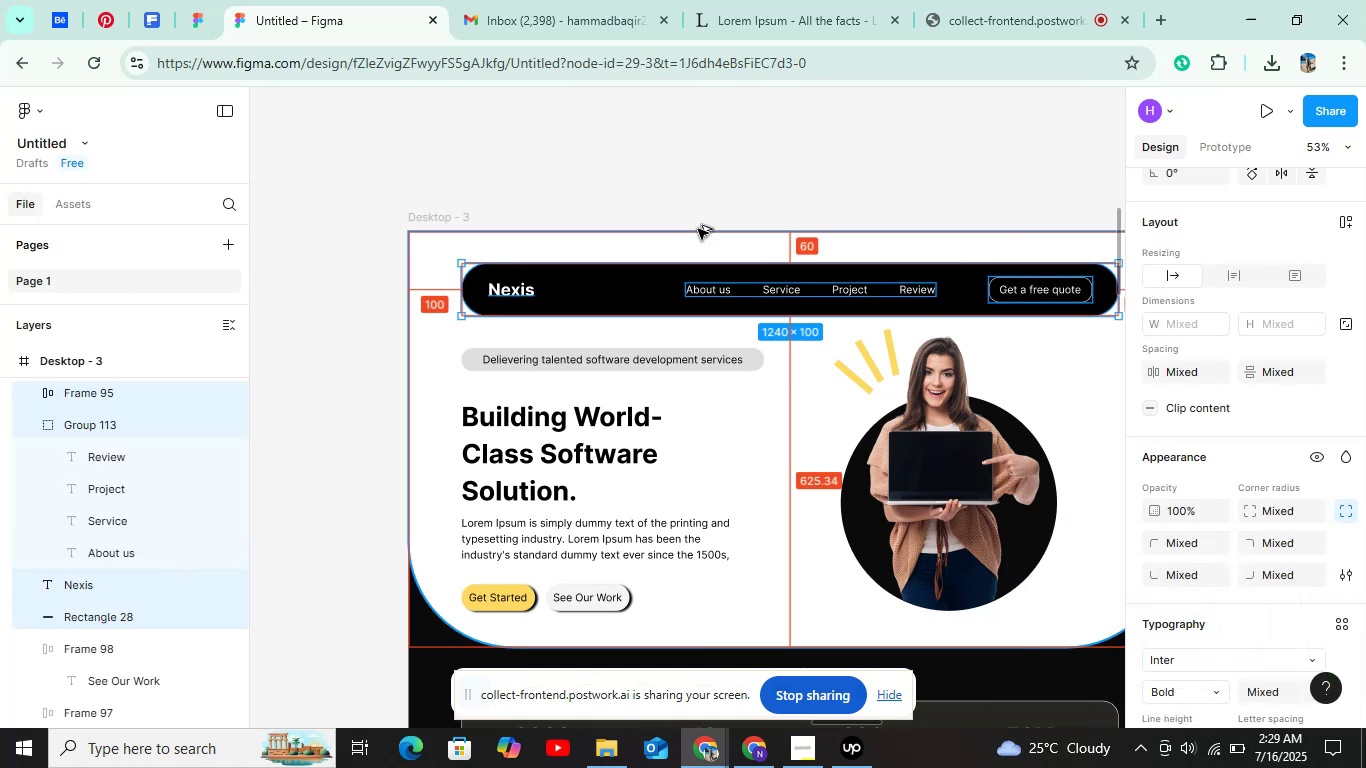 
key(Alt+Shift+ArrowUp)
 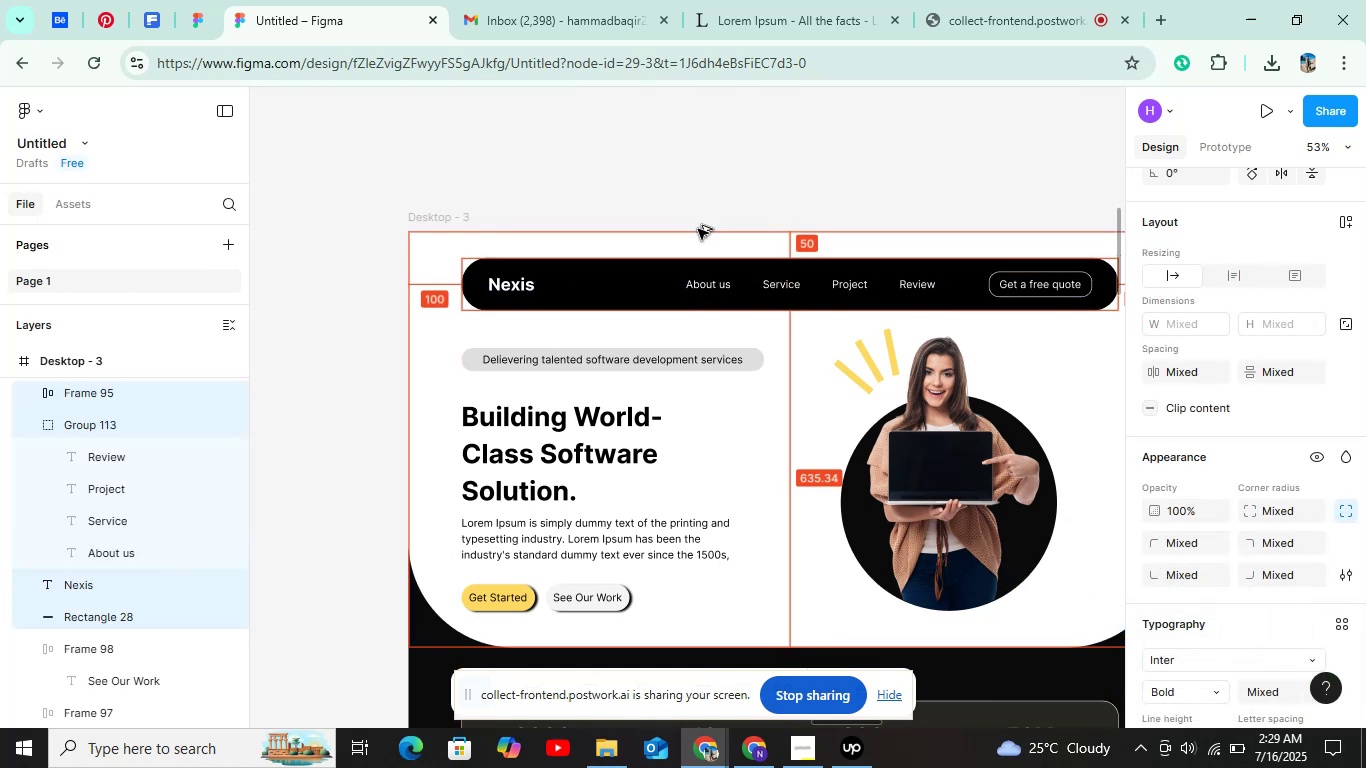 
key(Alt+Shift+ArrowUp)
 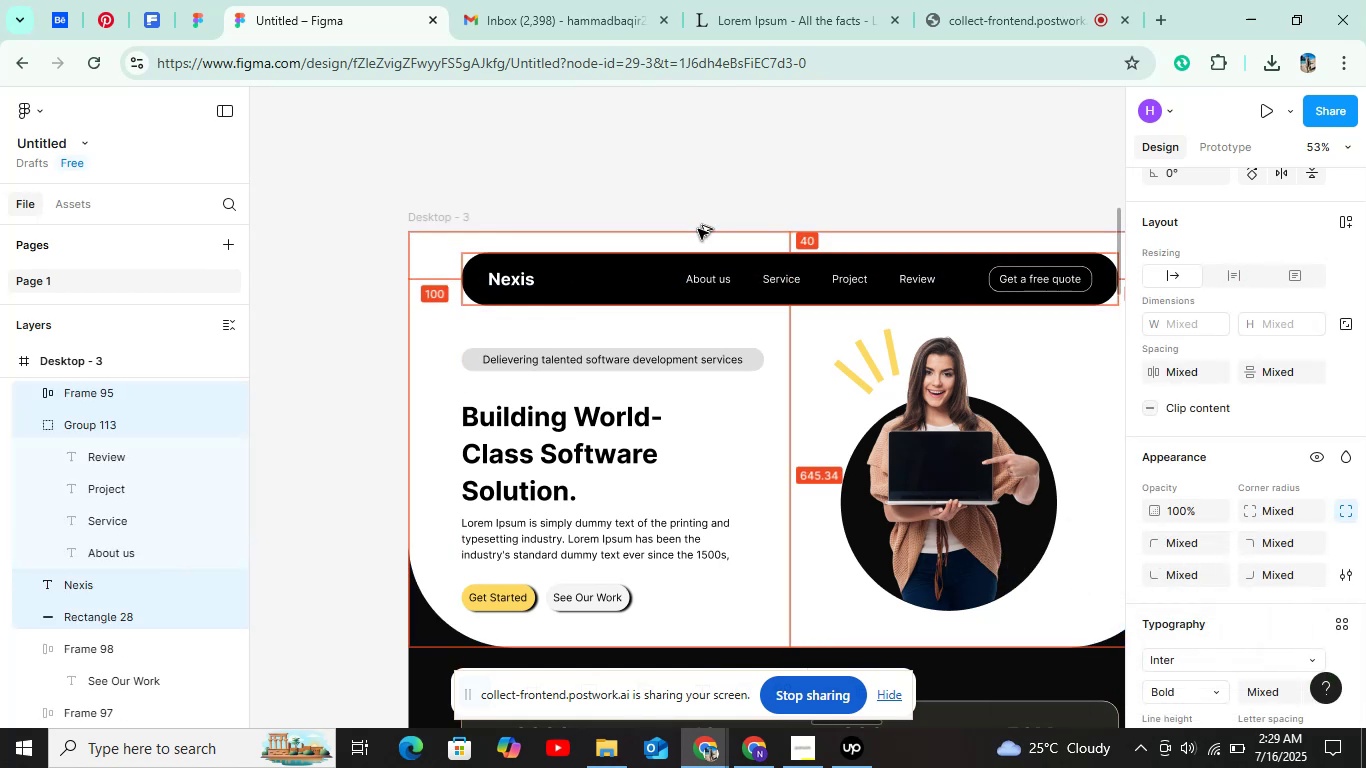 
key(Alt+Shift+ArrowUp)
 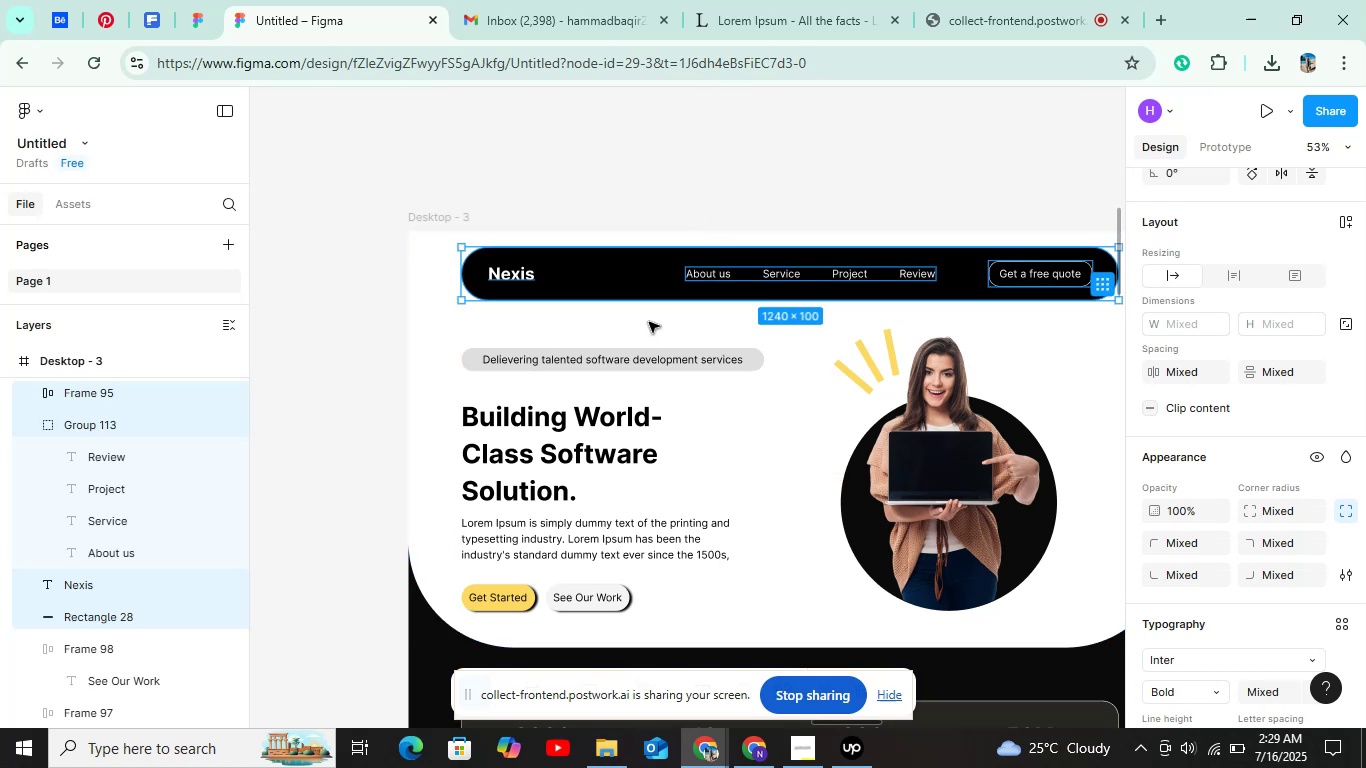 
left_click([649, 358])
 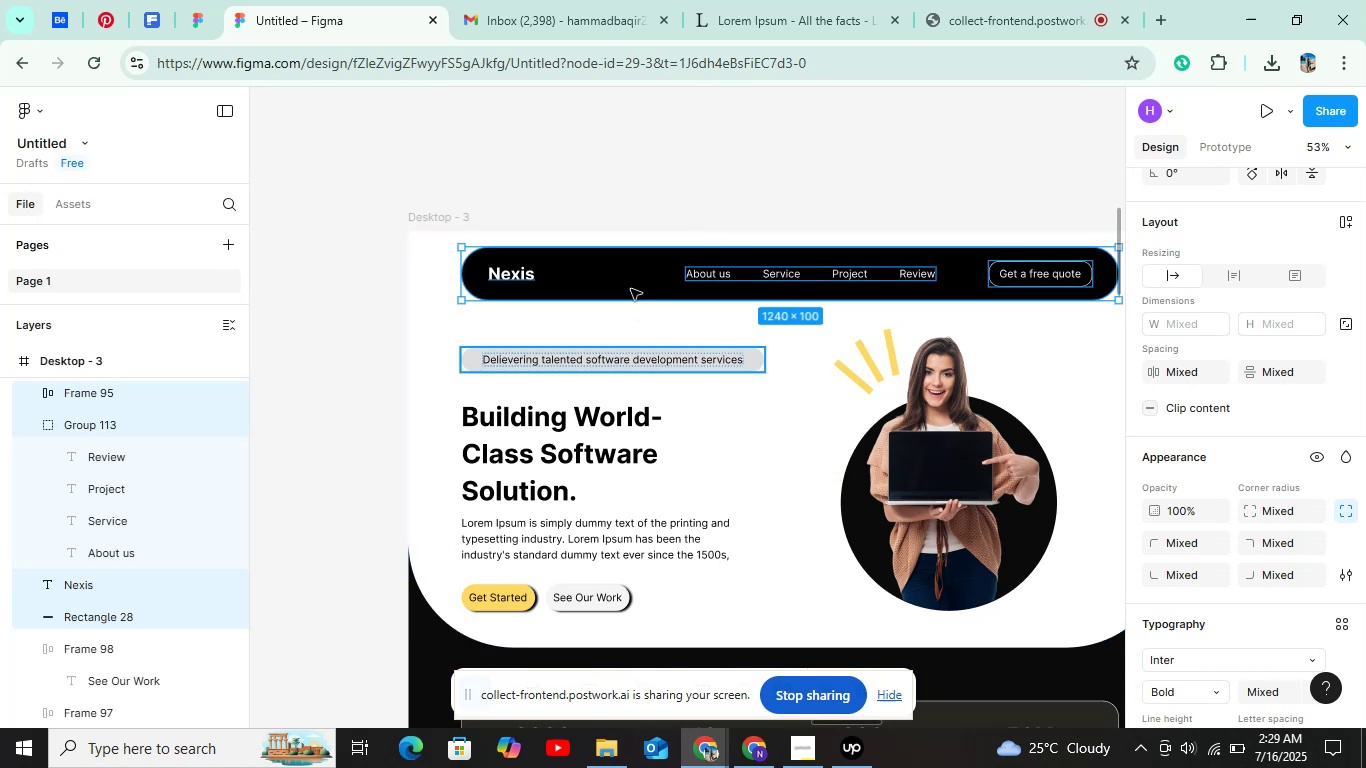 
key(Alt+Shift+ArrowUp)
 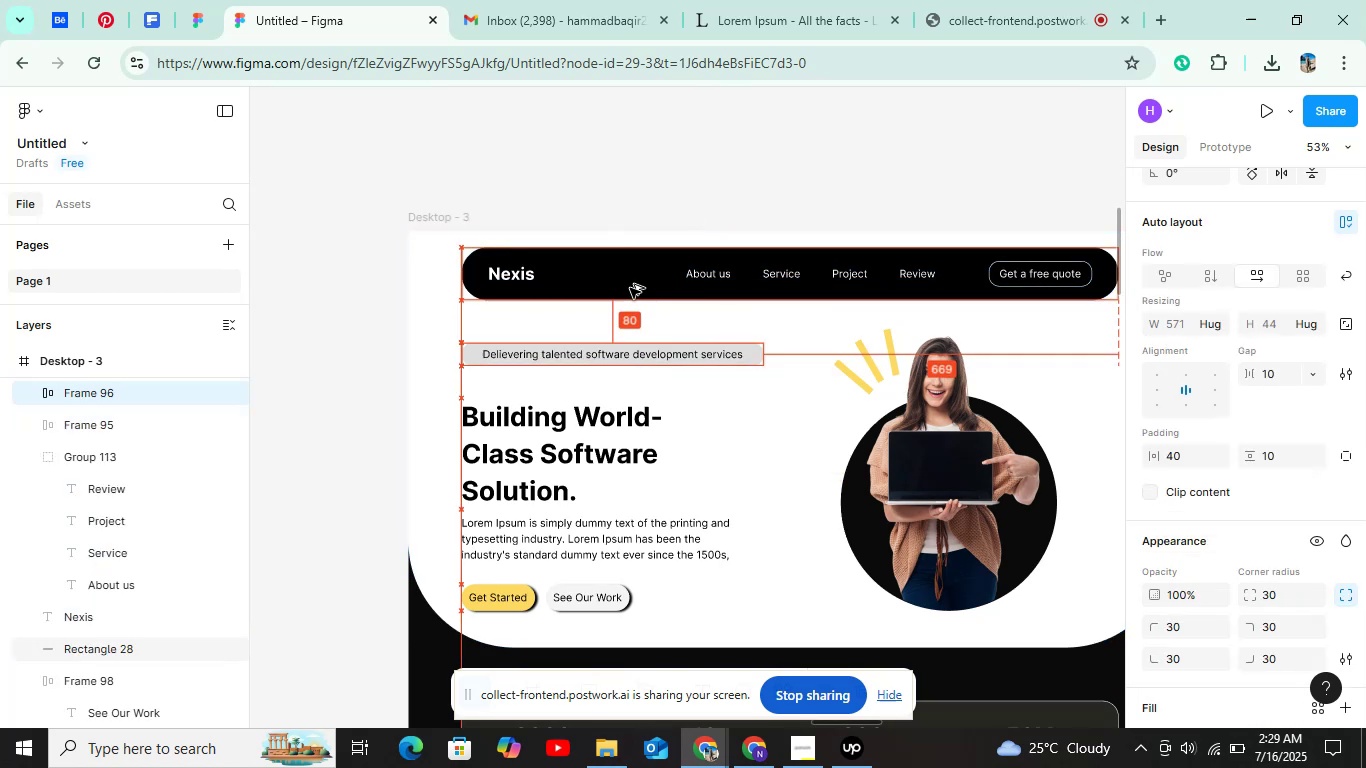 
key(Alt+Shift+ArrowUp)
 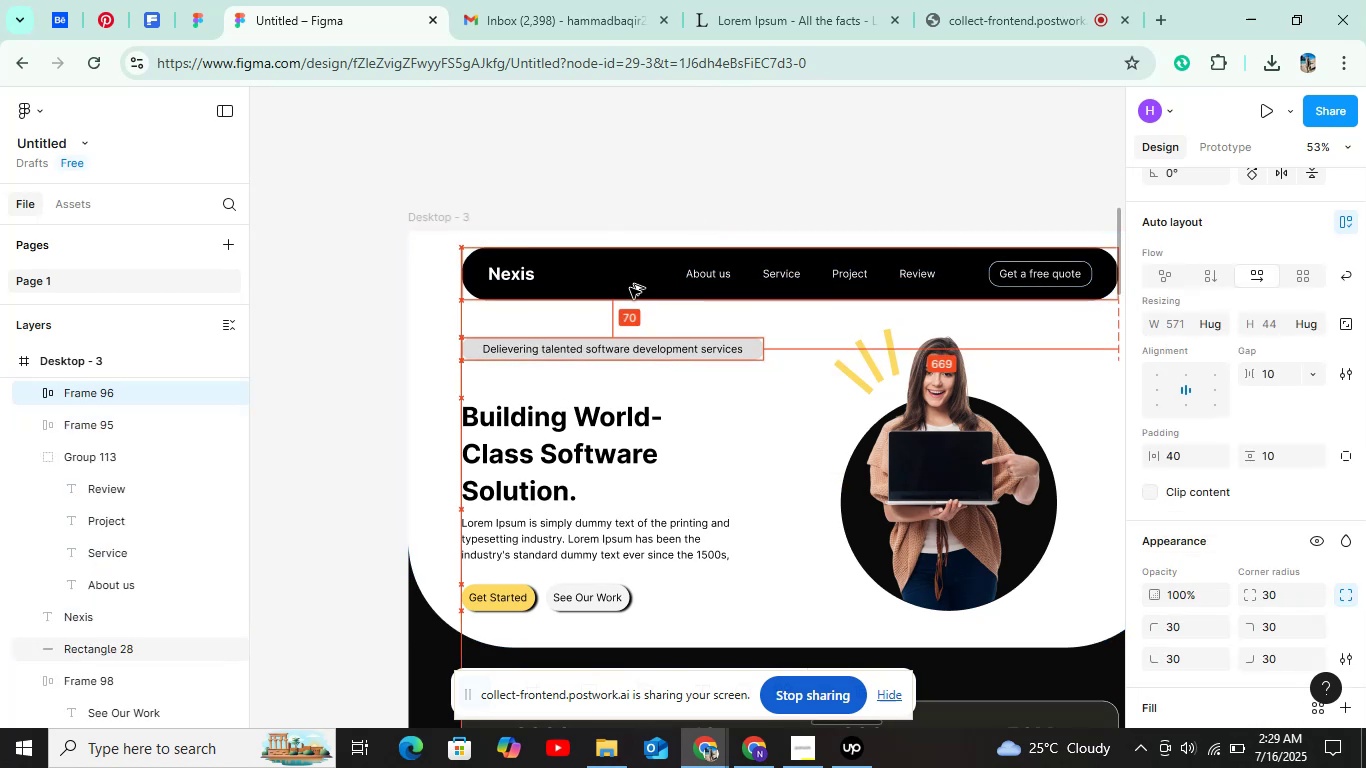 
key(Alt+Shift+ArrowUp)
 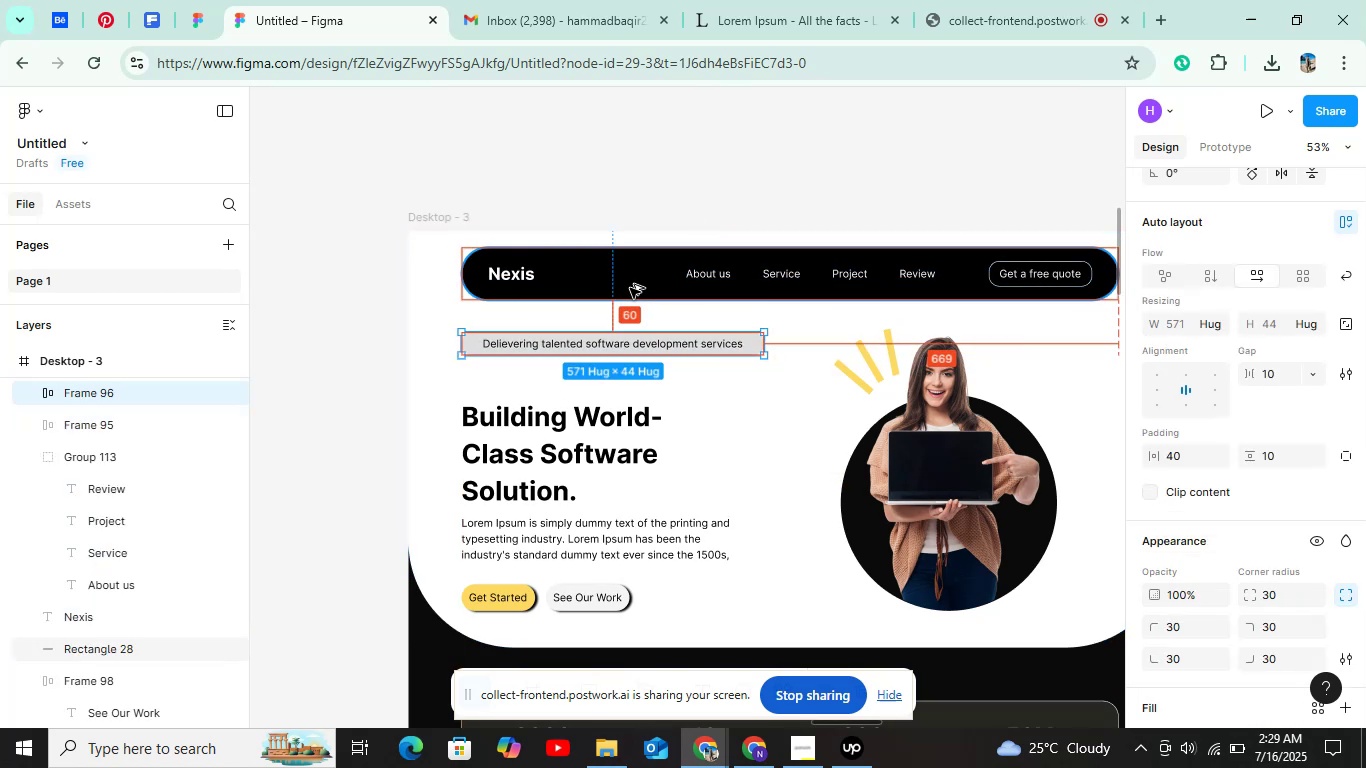 
key(Alt+Shift+ArrowDown)
 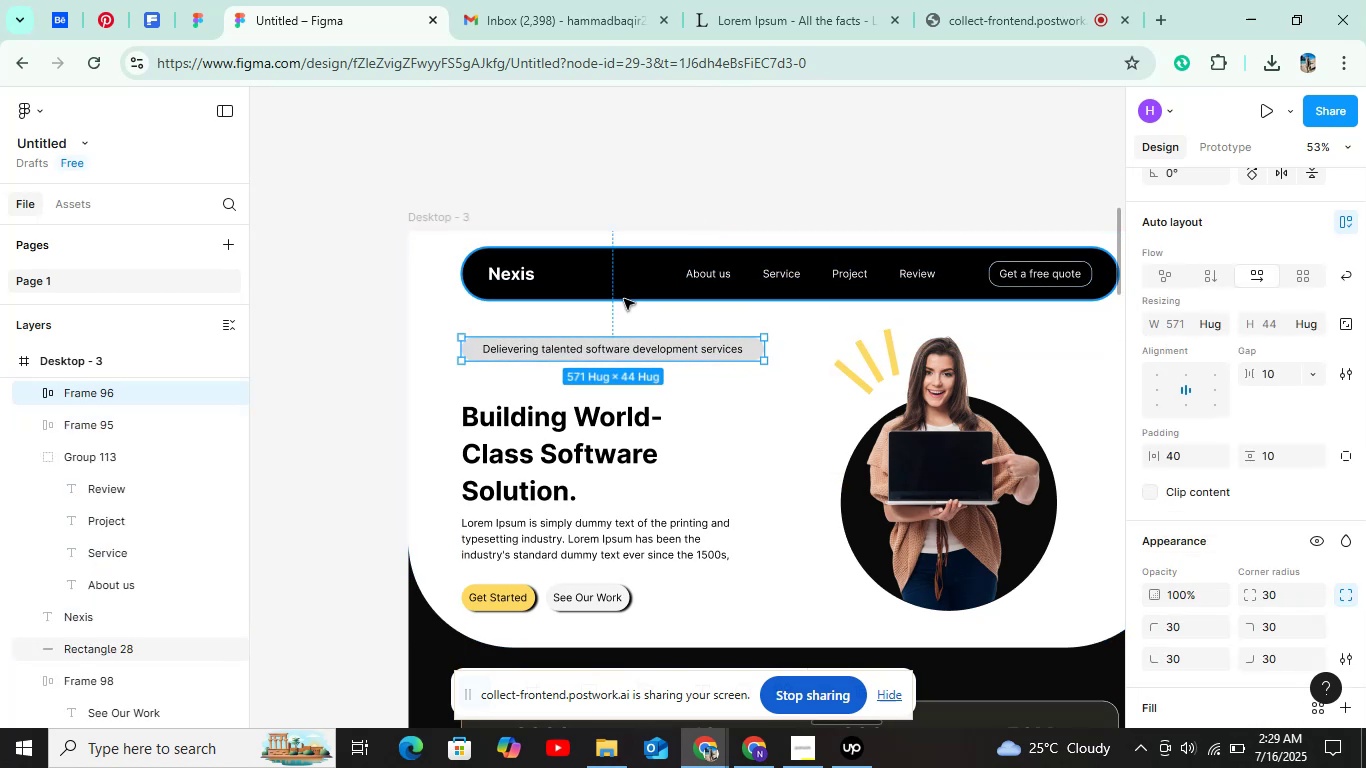 
left_click([576, 433])
 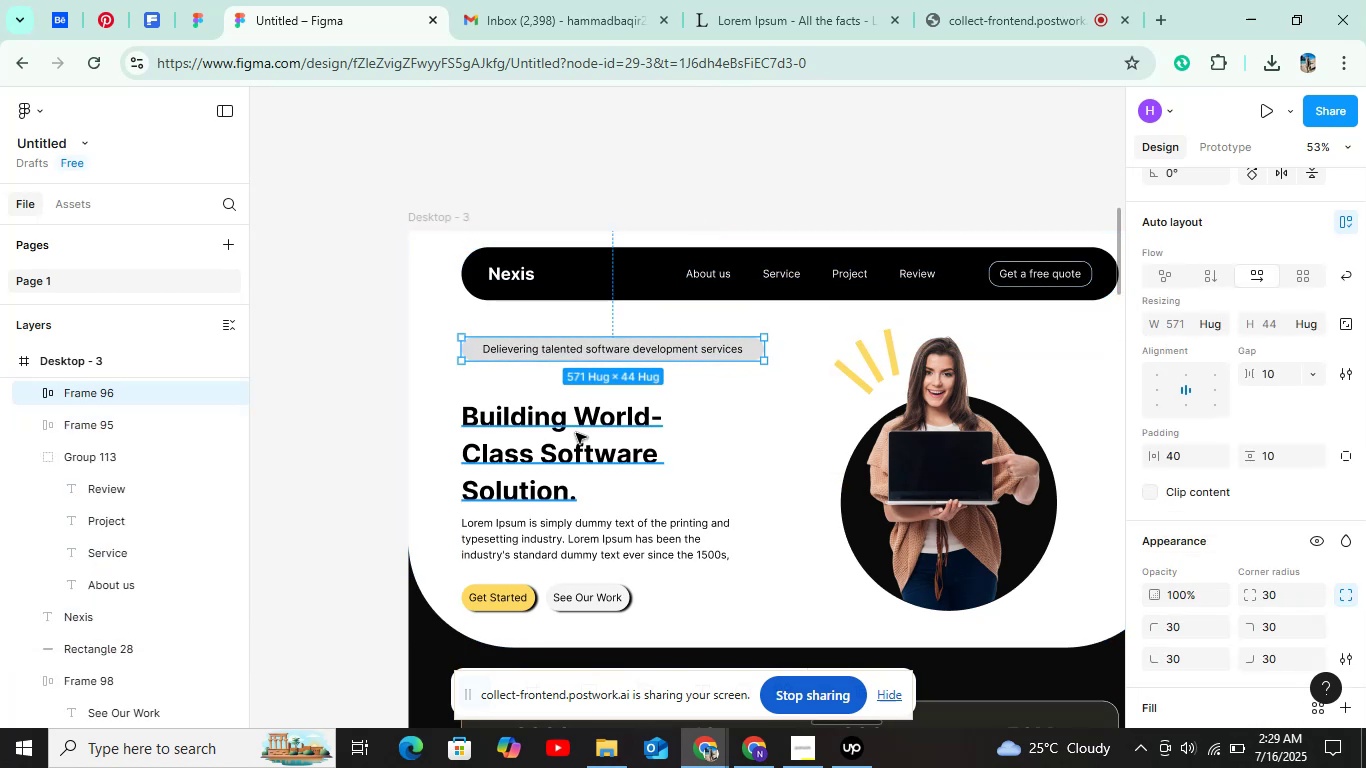 
hold_key(key=ShiftLeft, duration=1.52)
left_click([594, 530])
 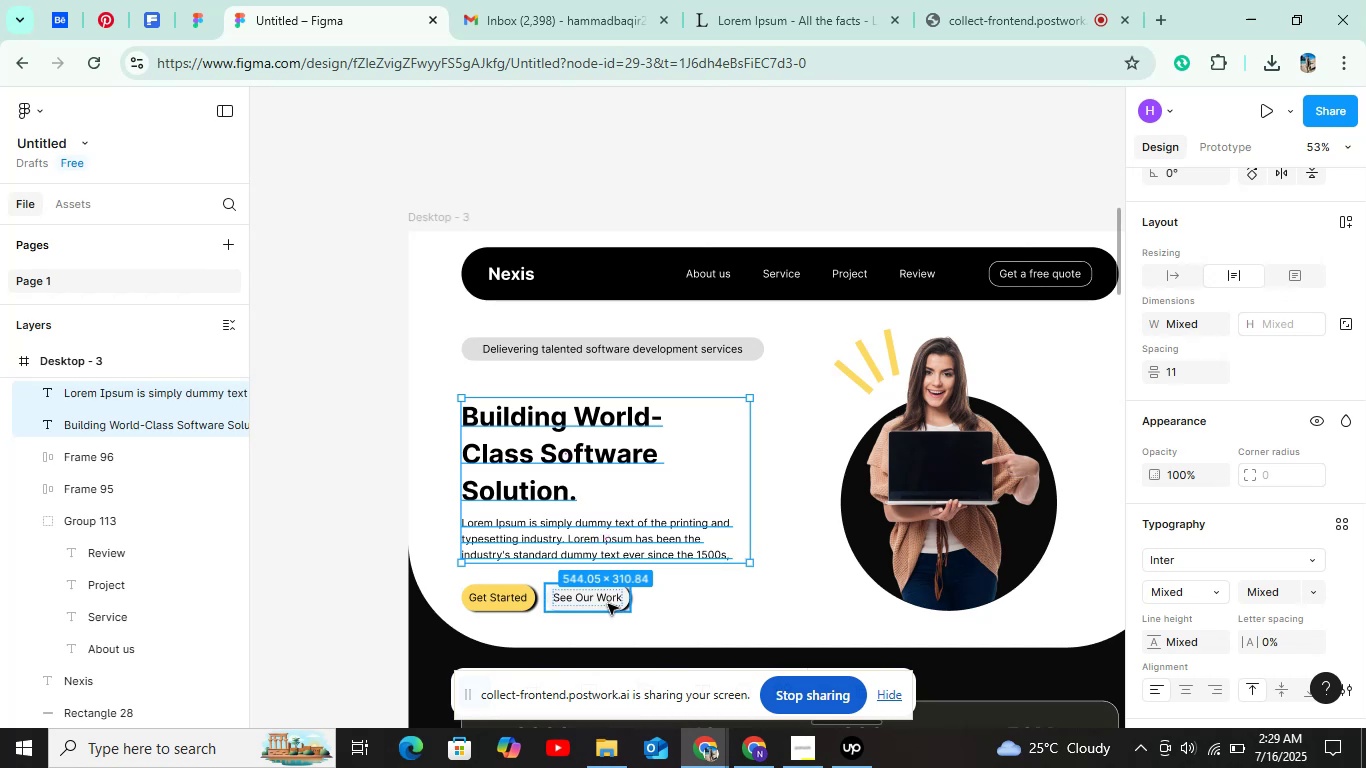 
hold_key(key=ShiftLeft, duration=1.44)
left_click([608, 604])
 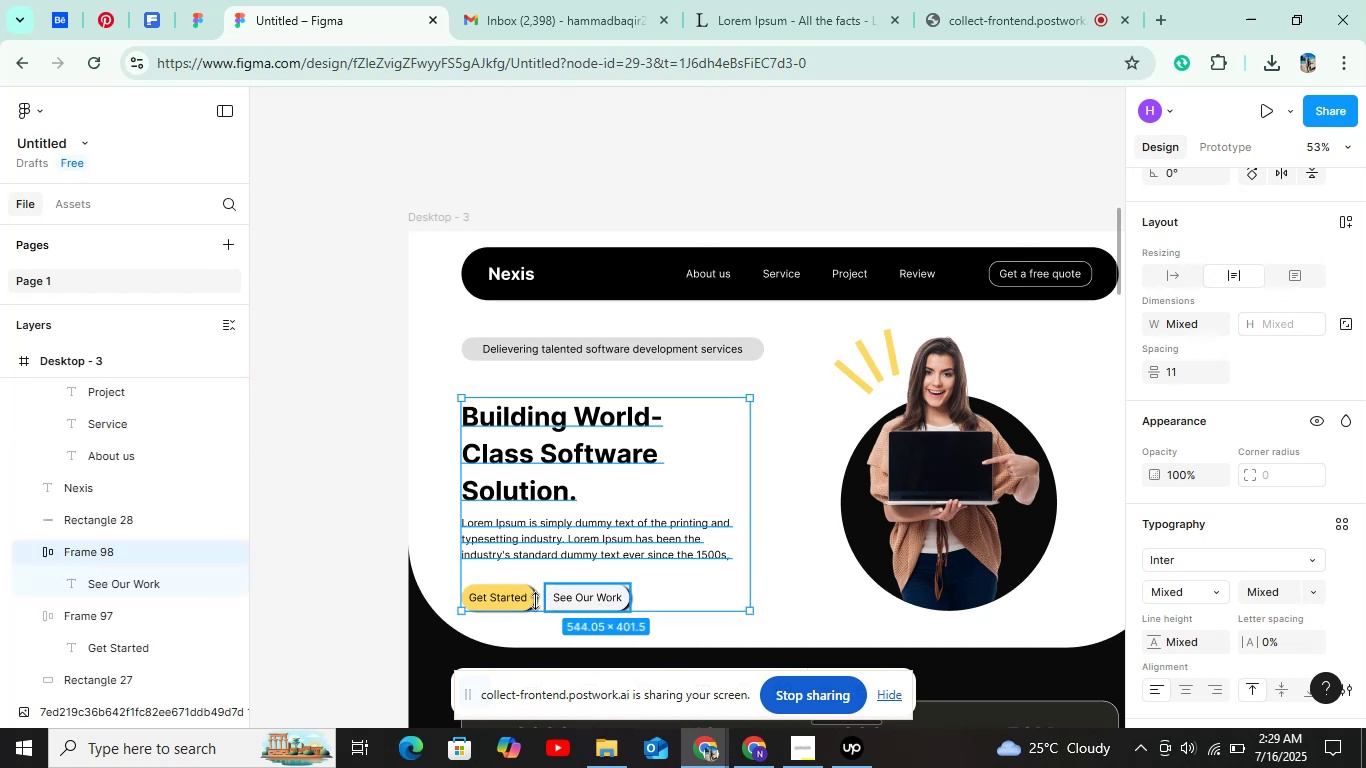 
left_click([525, 601])
 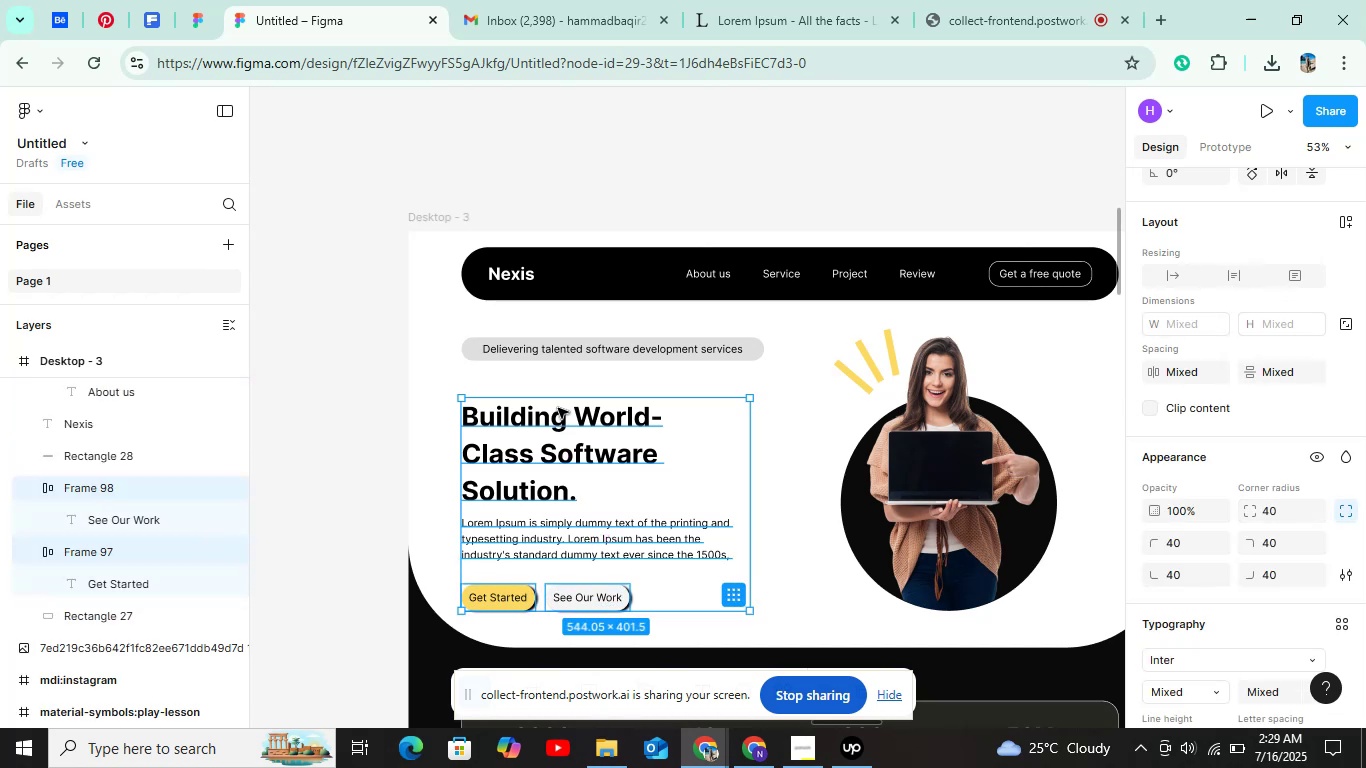 
key(Alt+Shift+ArrowUp)
 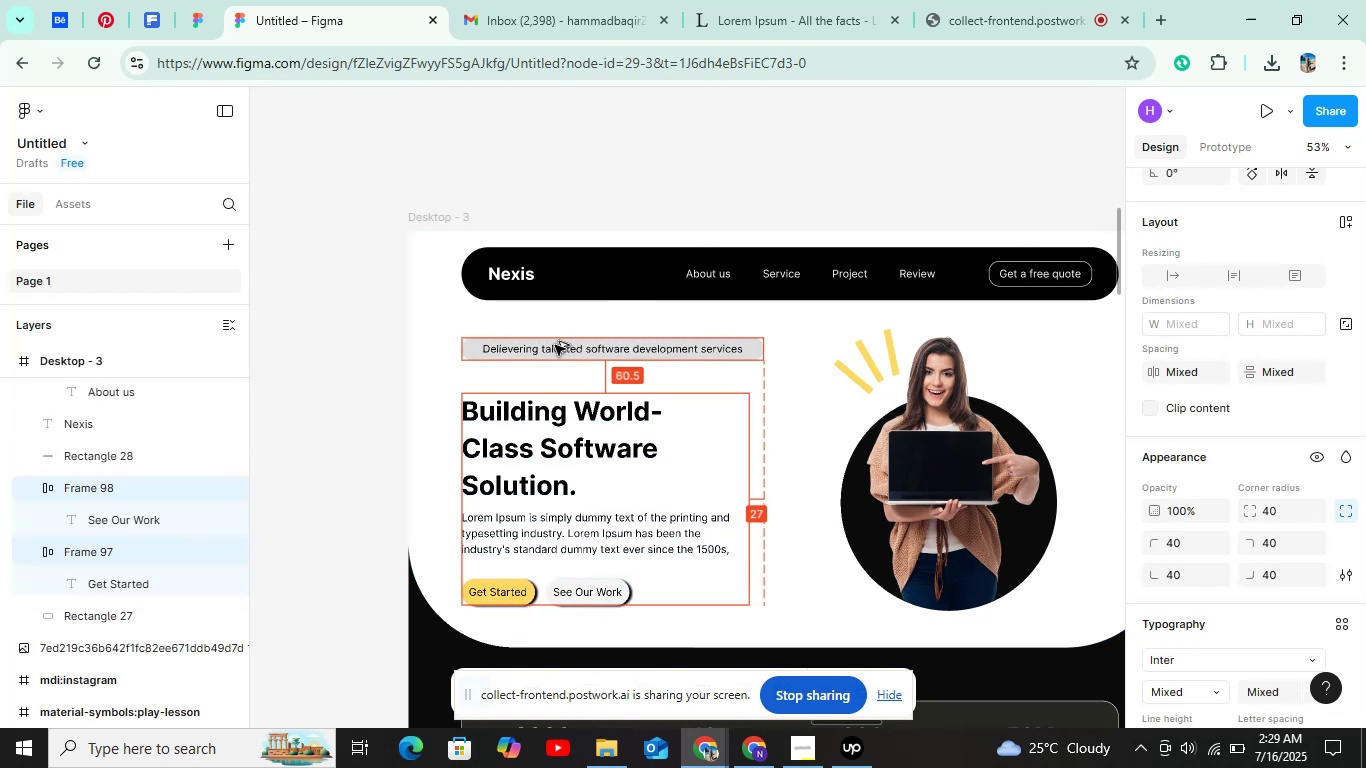 
key(Alt+Shift+ArrowUp)
 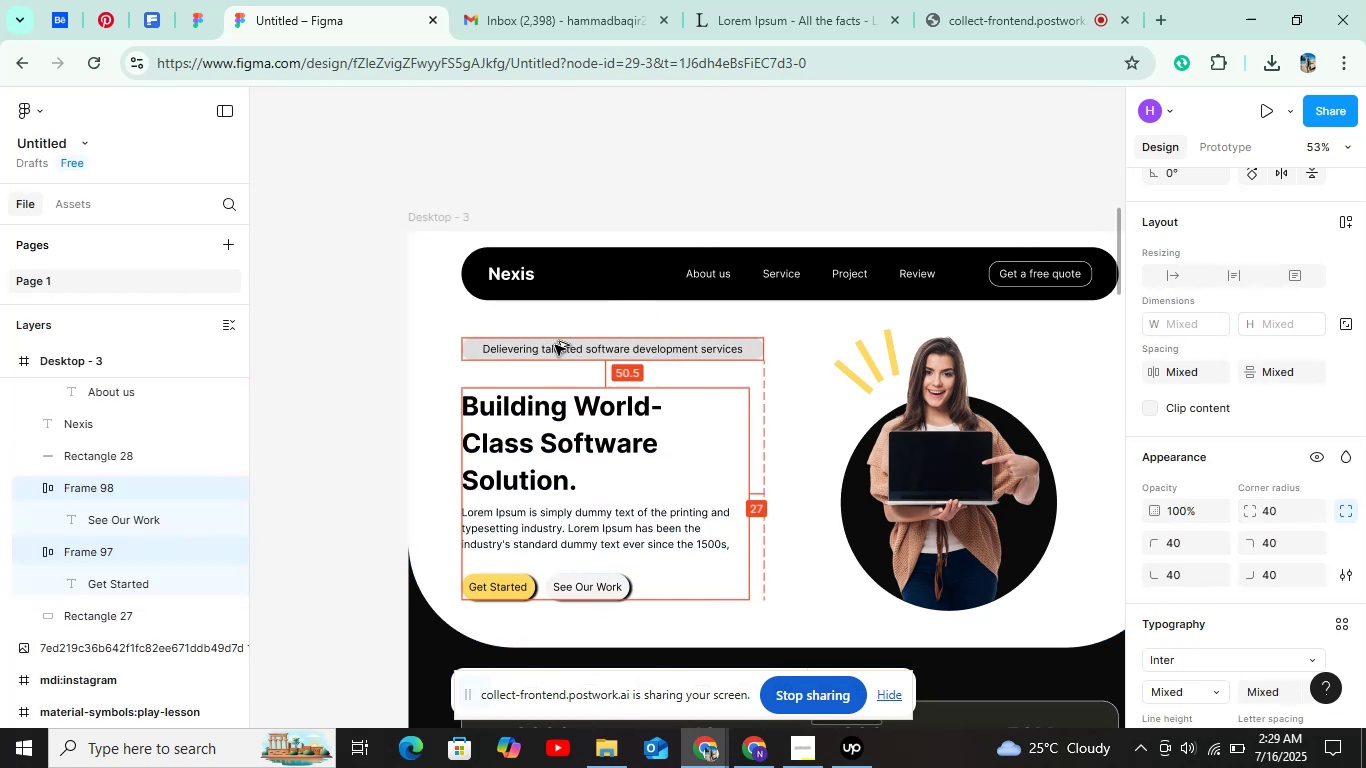 
key(Alt+Shift+ArrowUp)
 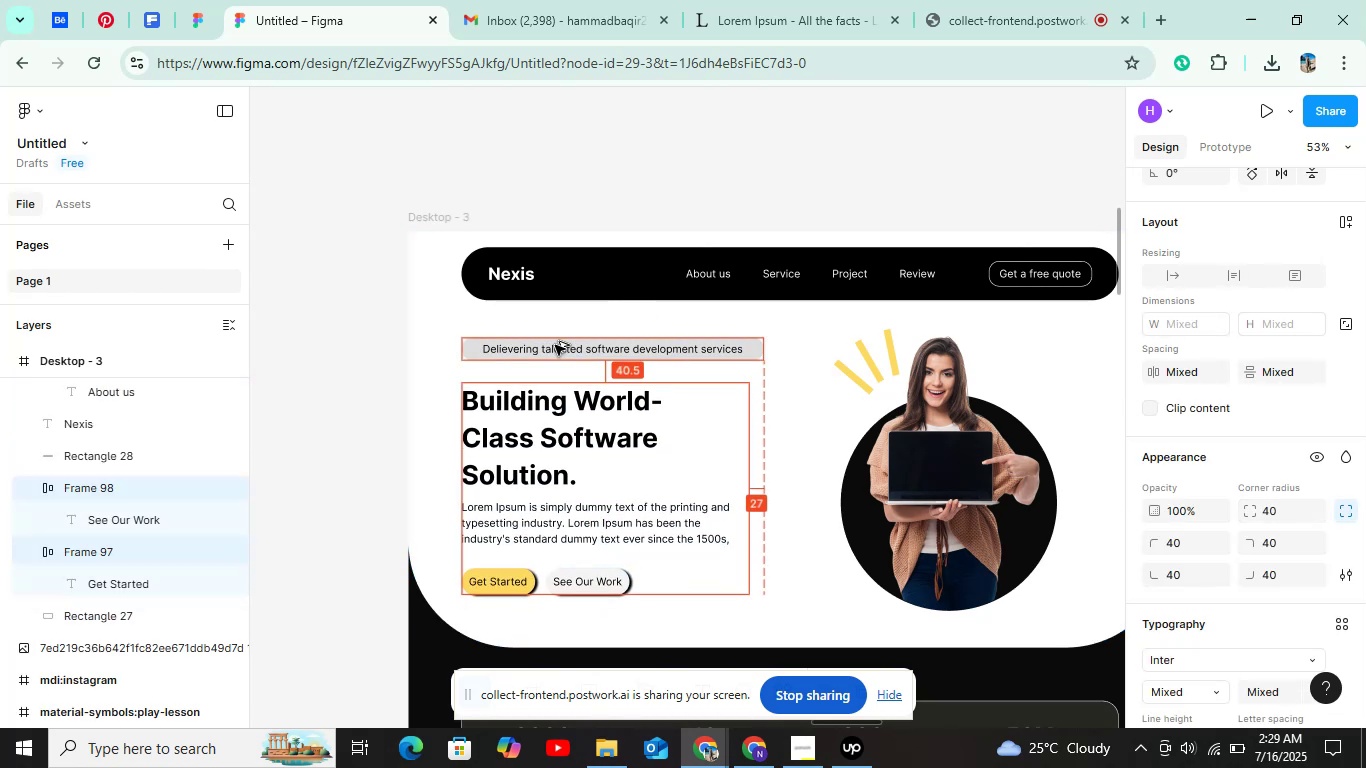 
key(Alt+Shift+ArrowUp)
 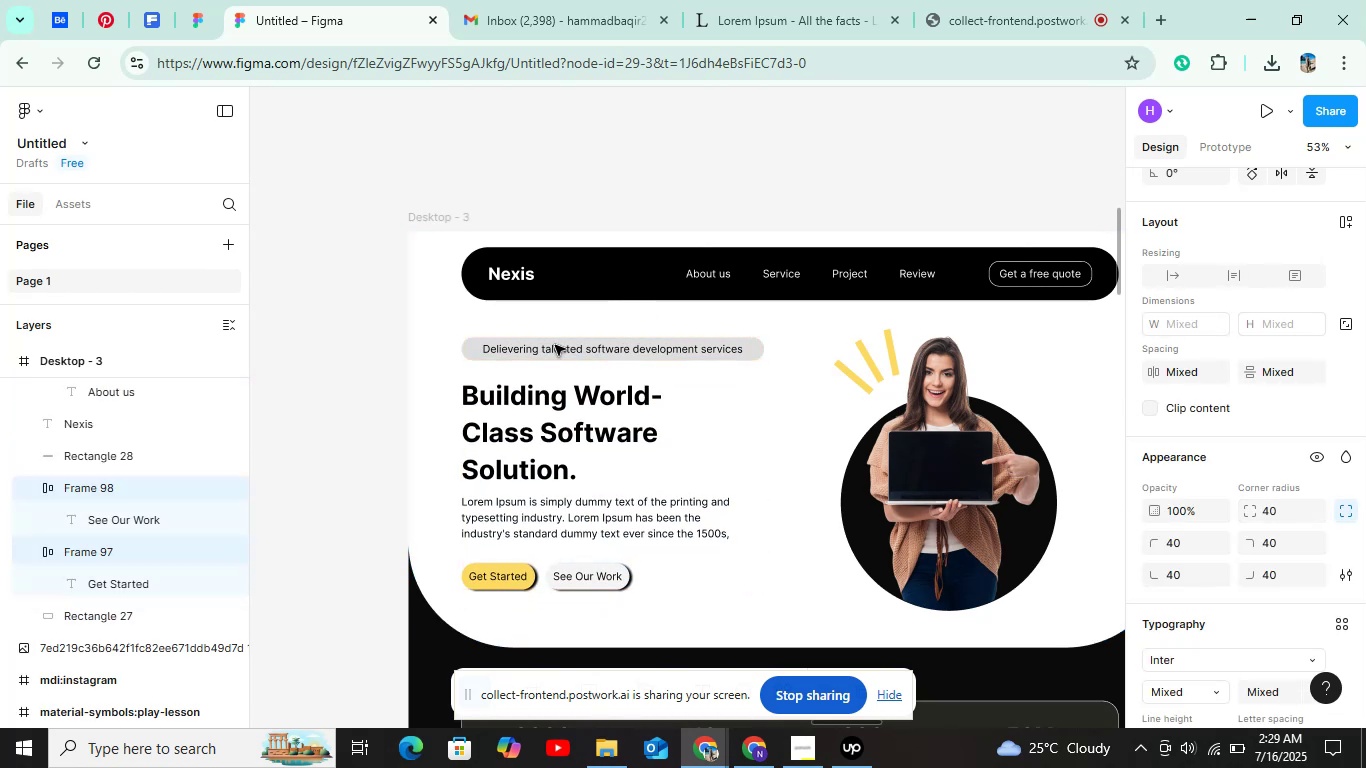 
hold_key(key=ControlLeft, duration=0.65)
scroll: coordinate [555, 345], scroll_direction: down, amount: 7.0
 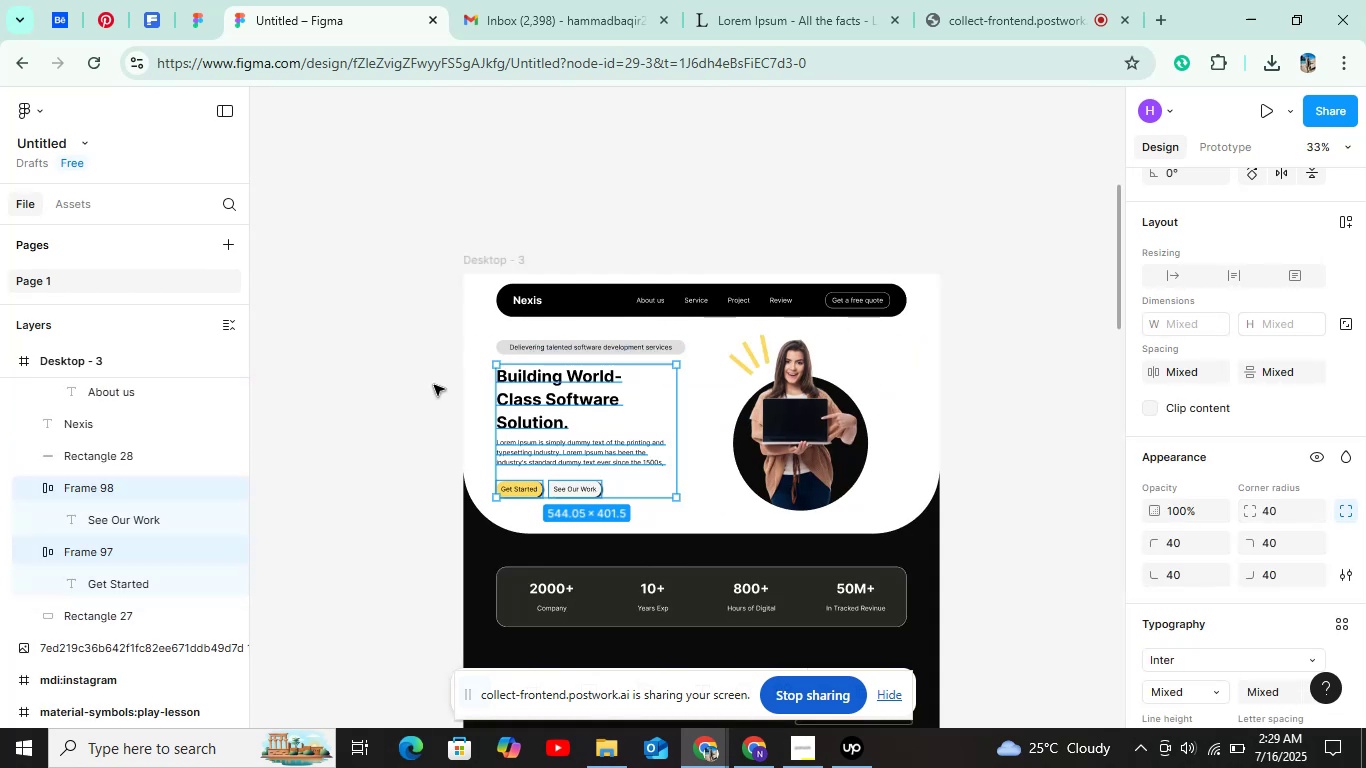 
left_click([413, 391])
 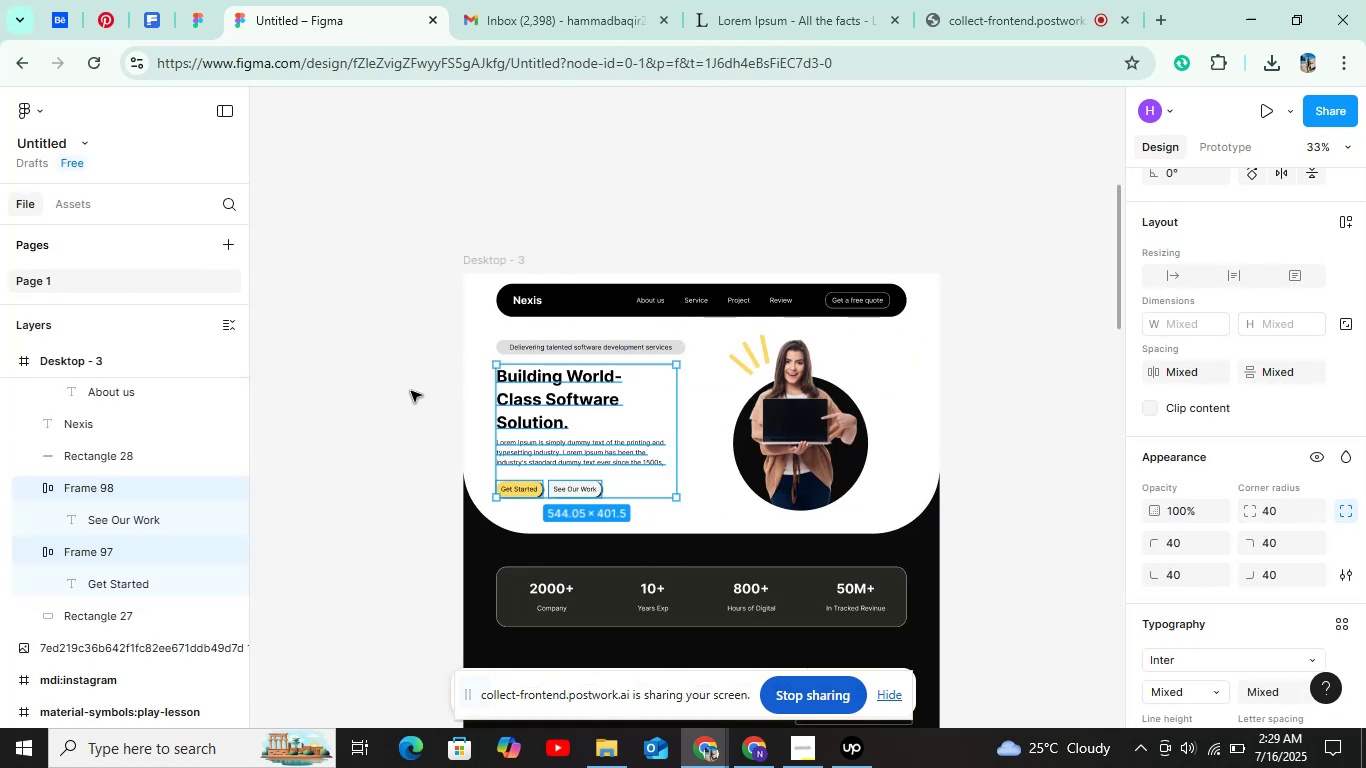 
hold_key(key=ControlLeft, duration=1.52)
scroll: coordinate [411, 391], scroll_direction: down, amount: 5.0
 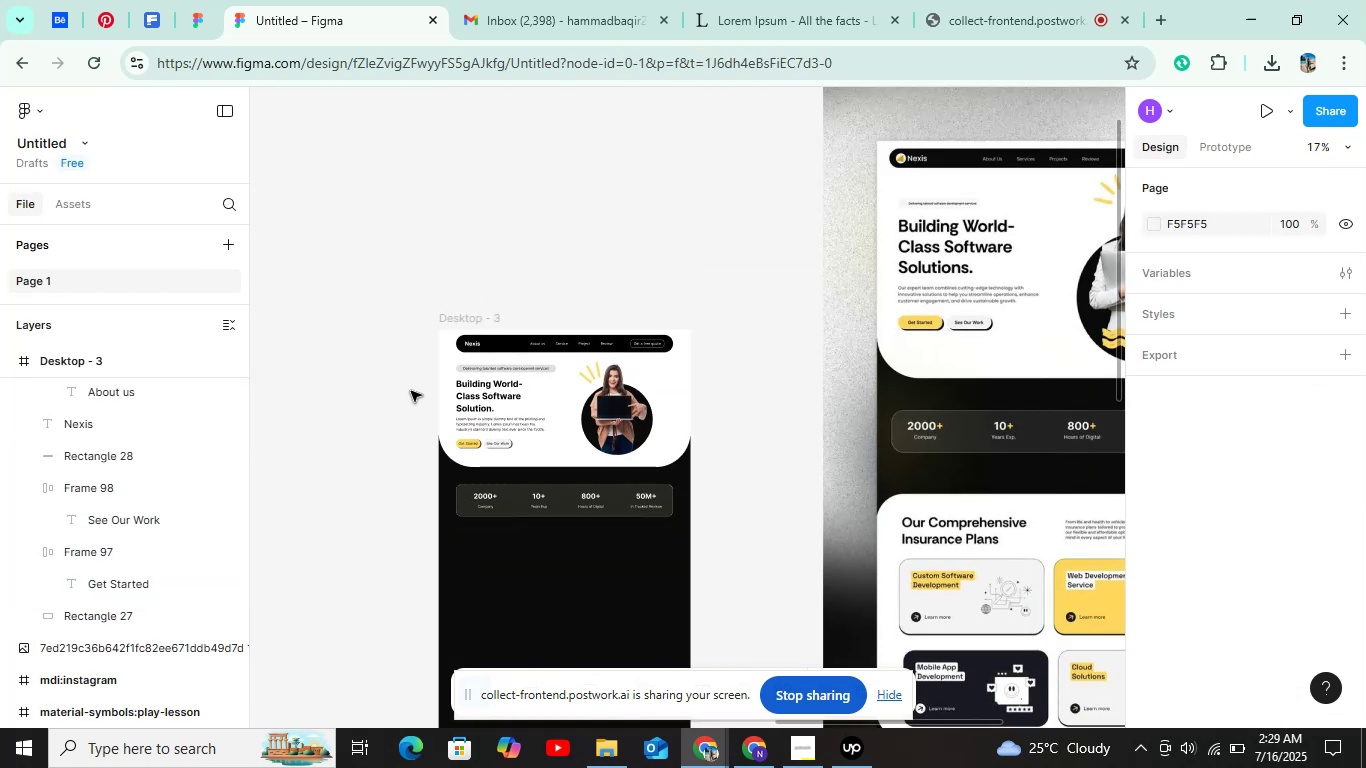 
hold_key(key=ControlLeft, duration=0.59)
 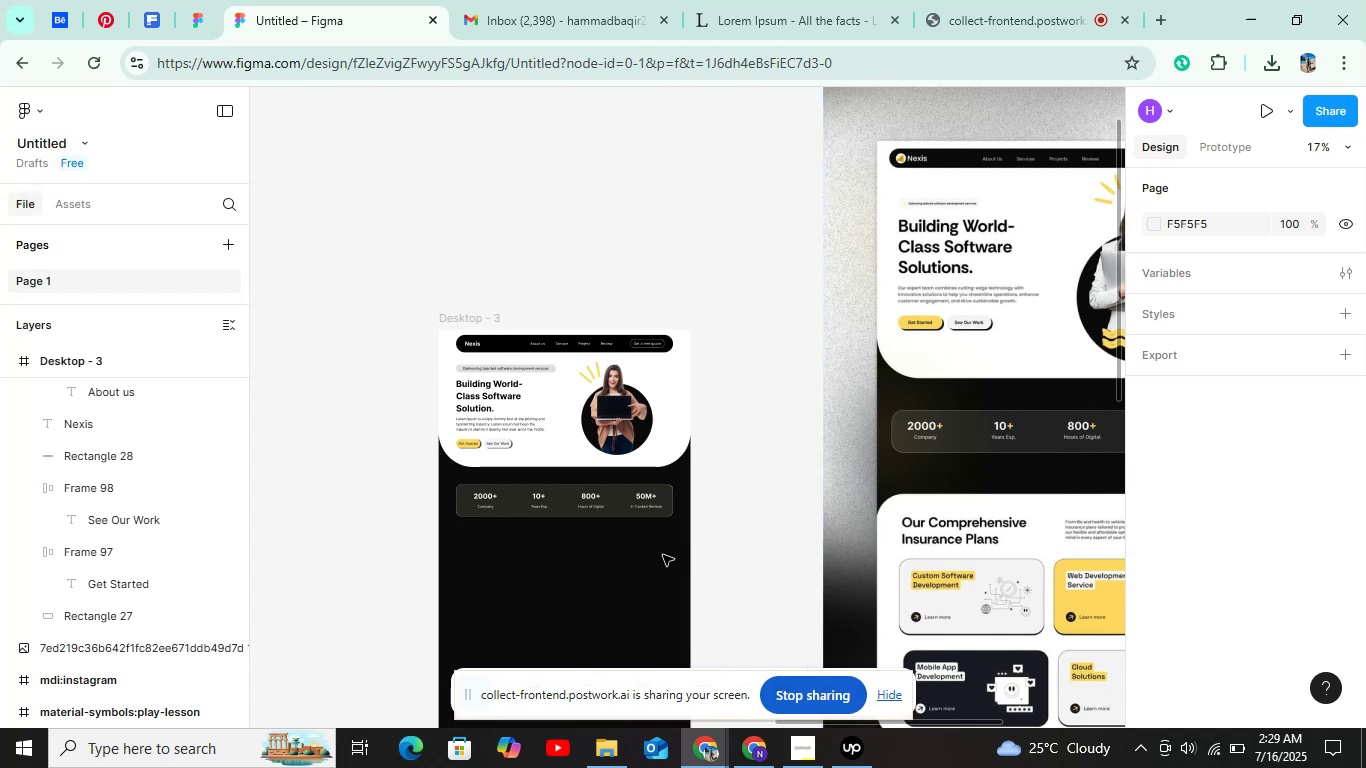 
scroll: coordinate [663, 555], scroll_direction: down, amount: 3.0
 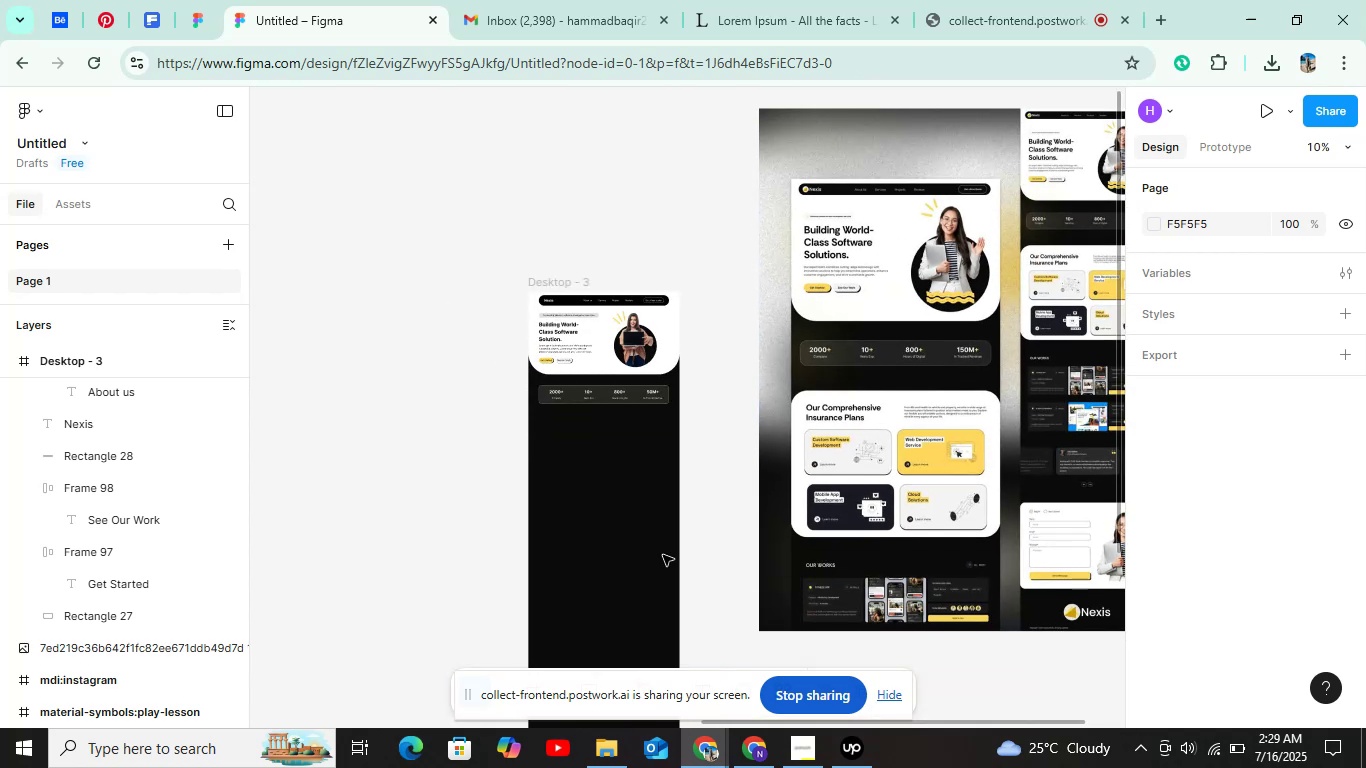 
hold_key(key=ControlLeft, duration=0.65)
 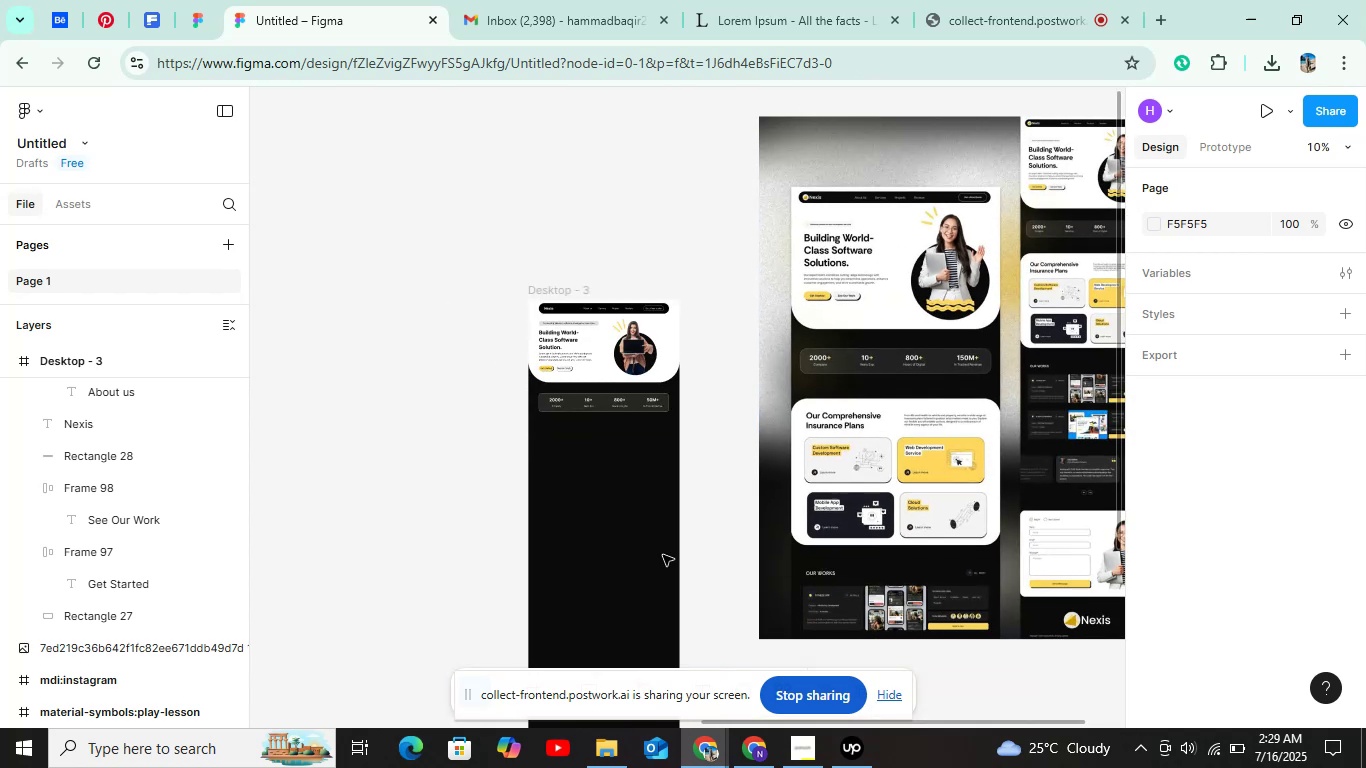 
hold_key(key=ControlLeft, duration=0.73)
scroll: coordinate [507, 182], scroll_direction: up, amount: 11.0
 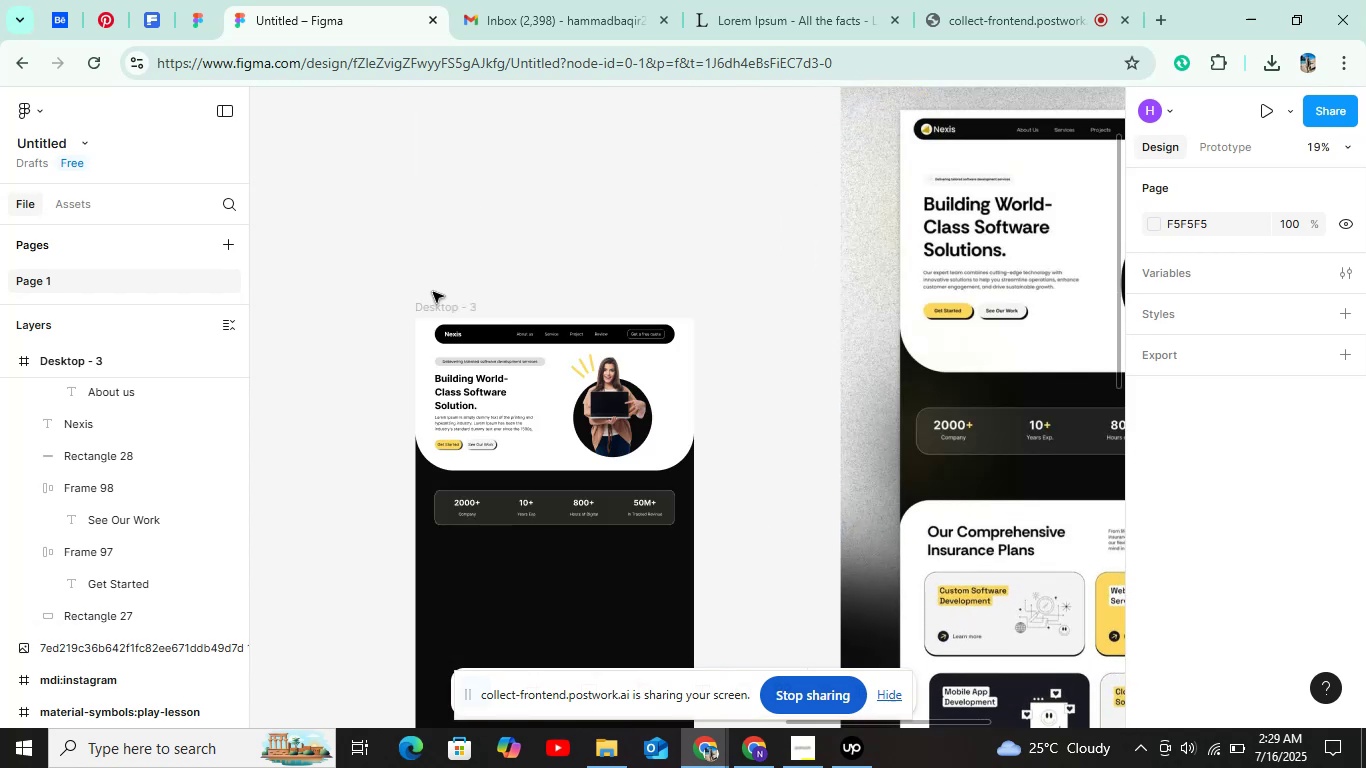 
left_click([432, 299])
 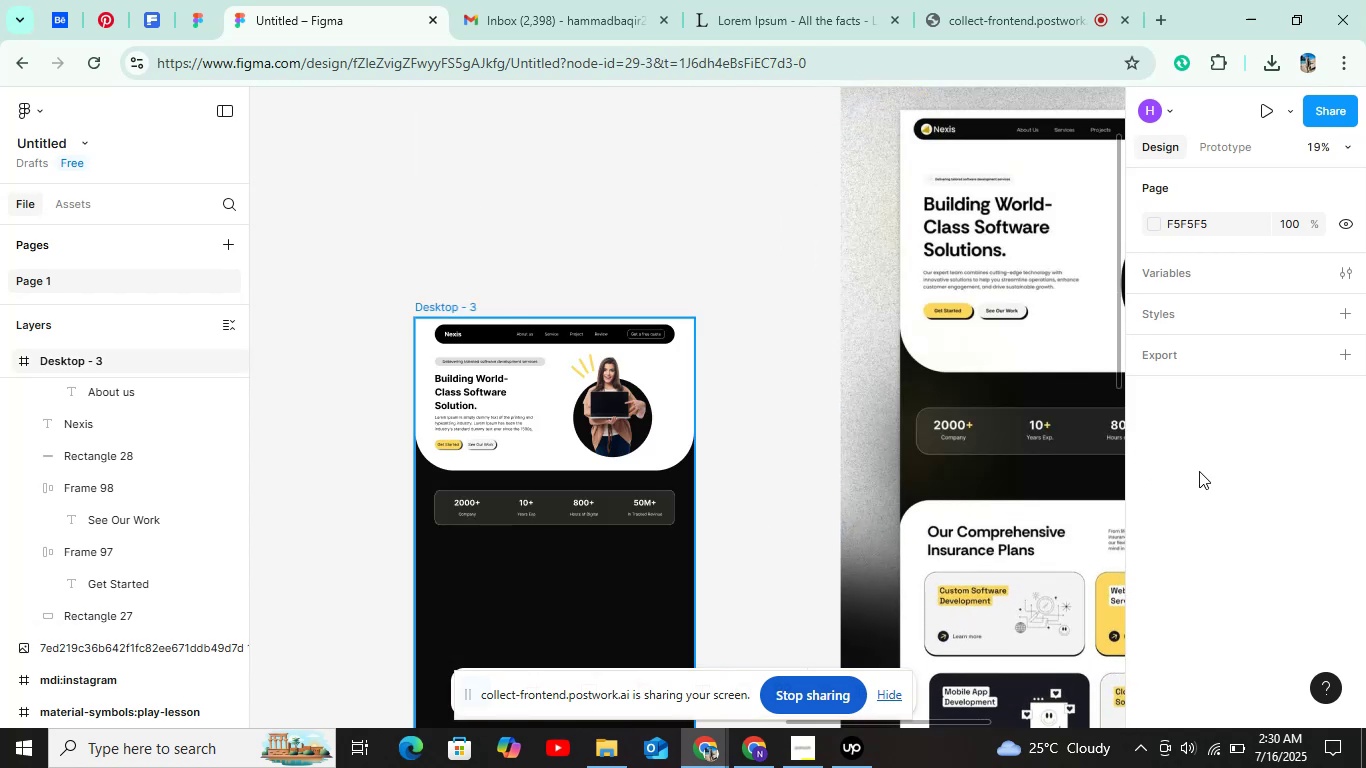 
scroll: coordinate [1250, 476], scroll_direction: down, amount: 18.0
 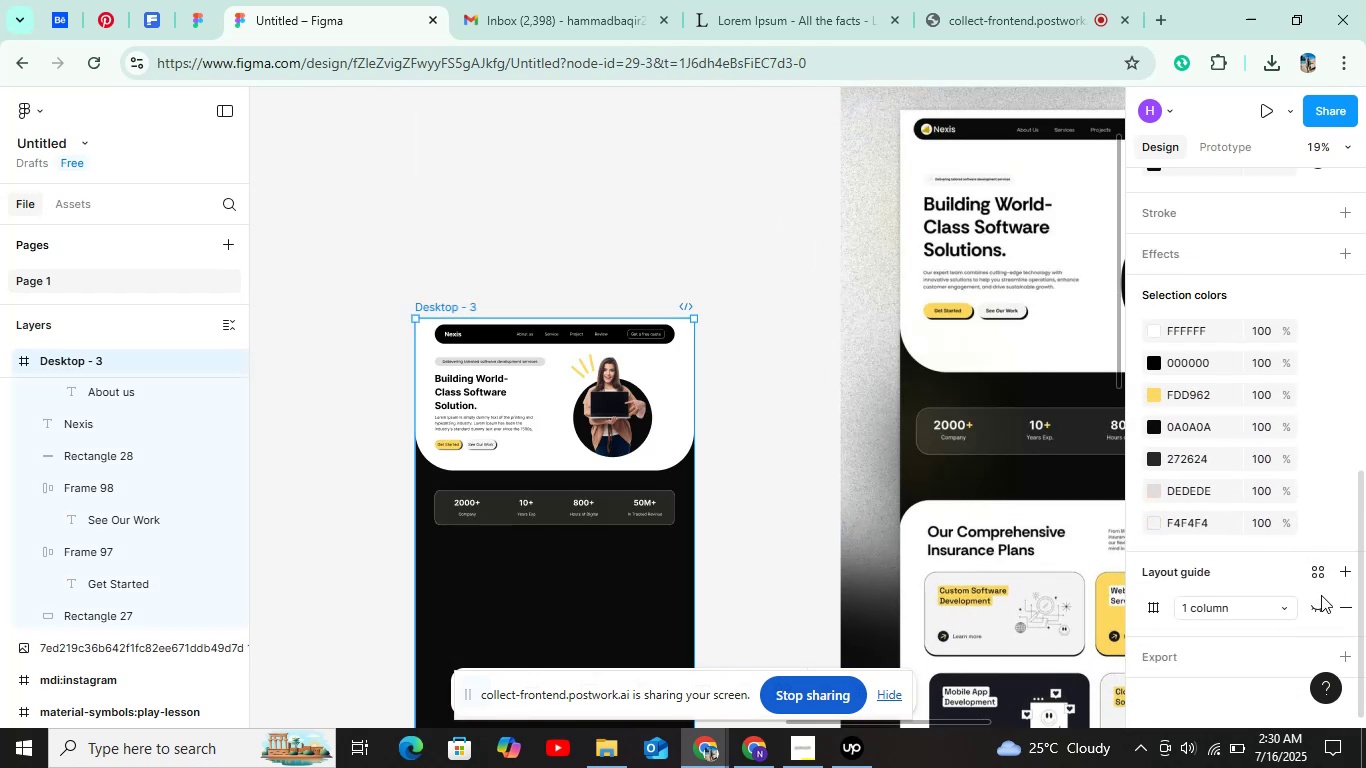 
left_click([1321, 598])
 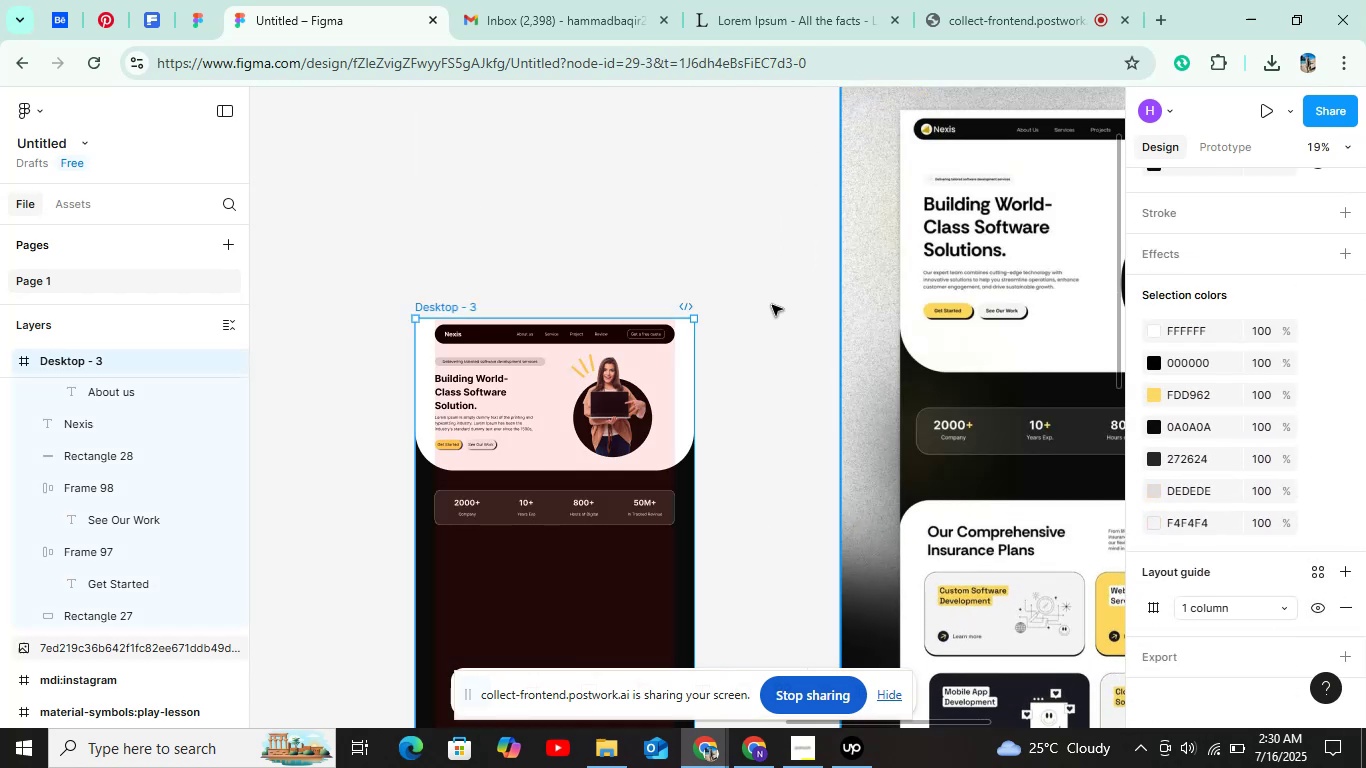 
scroll: coordinate [751, 291], scroll_direction: down, amount: 2.0
 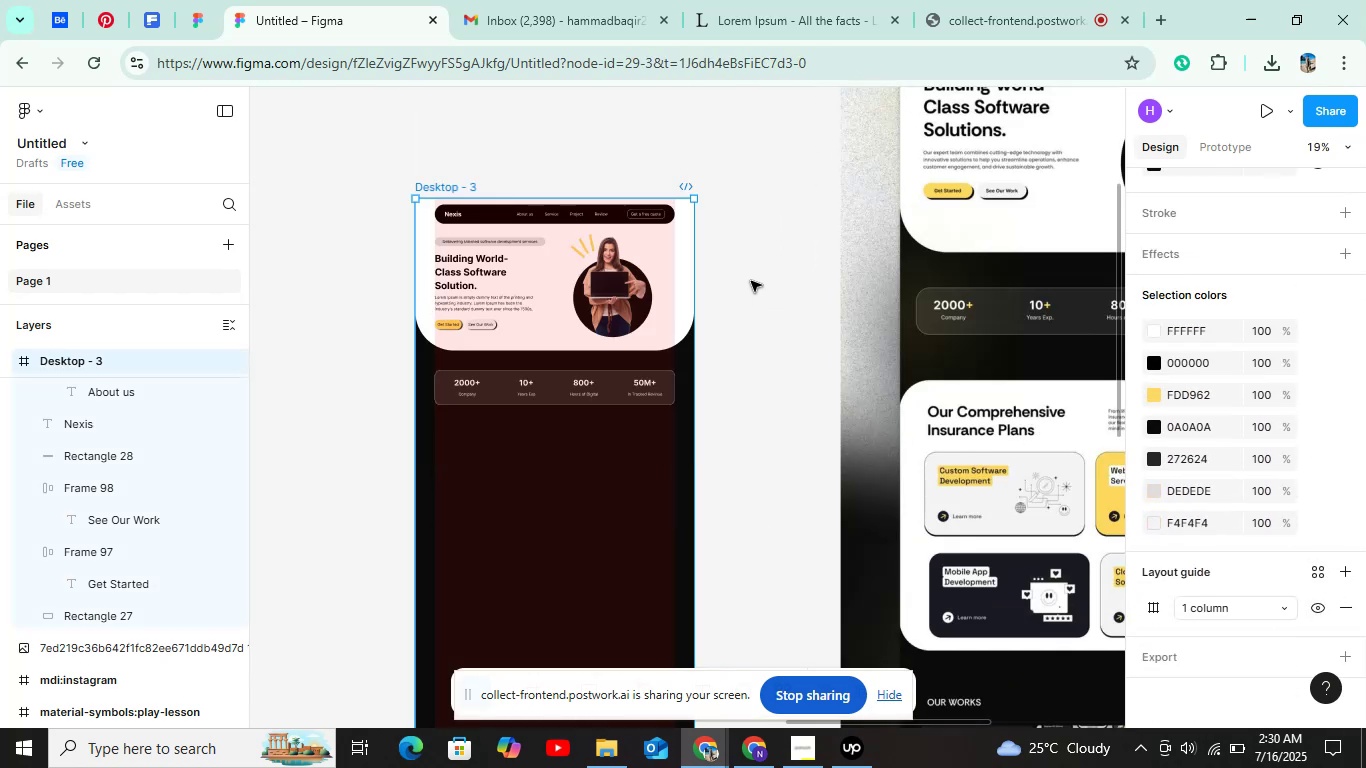 
left_click([751, 281])
 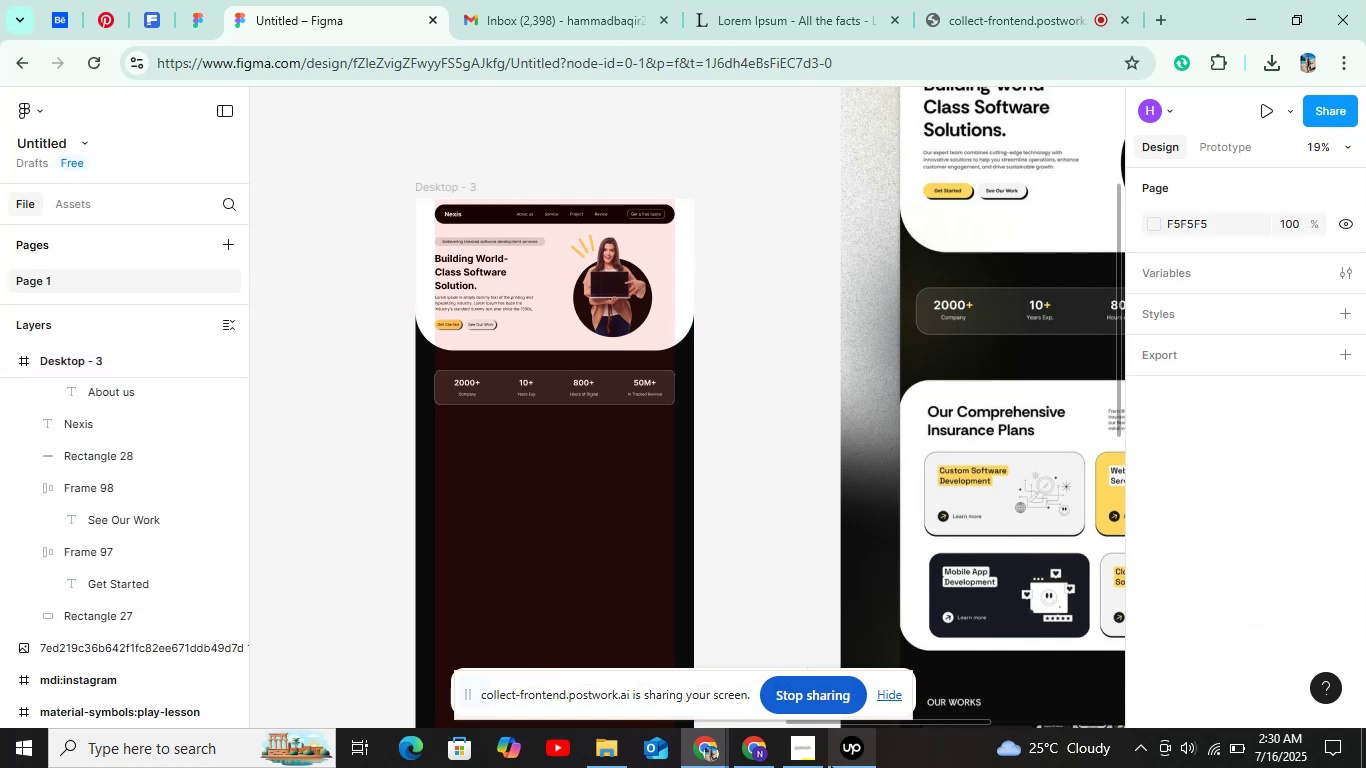 
left_click([858, 759])
 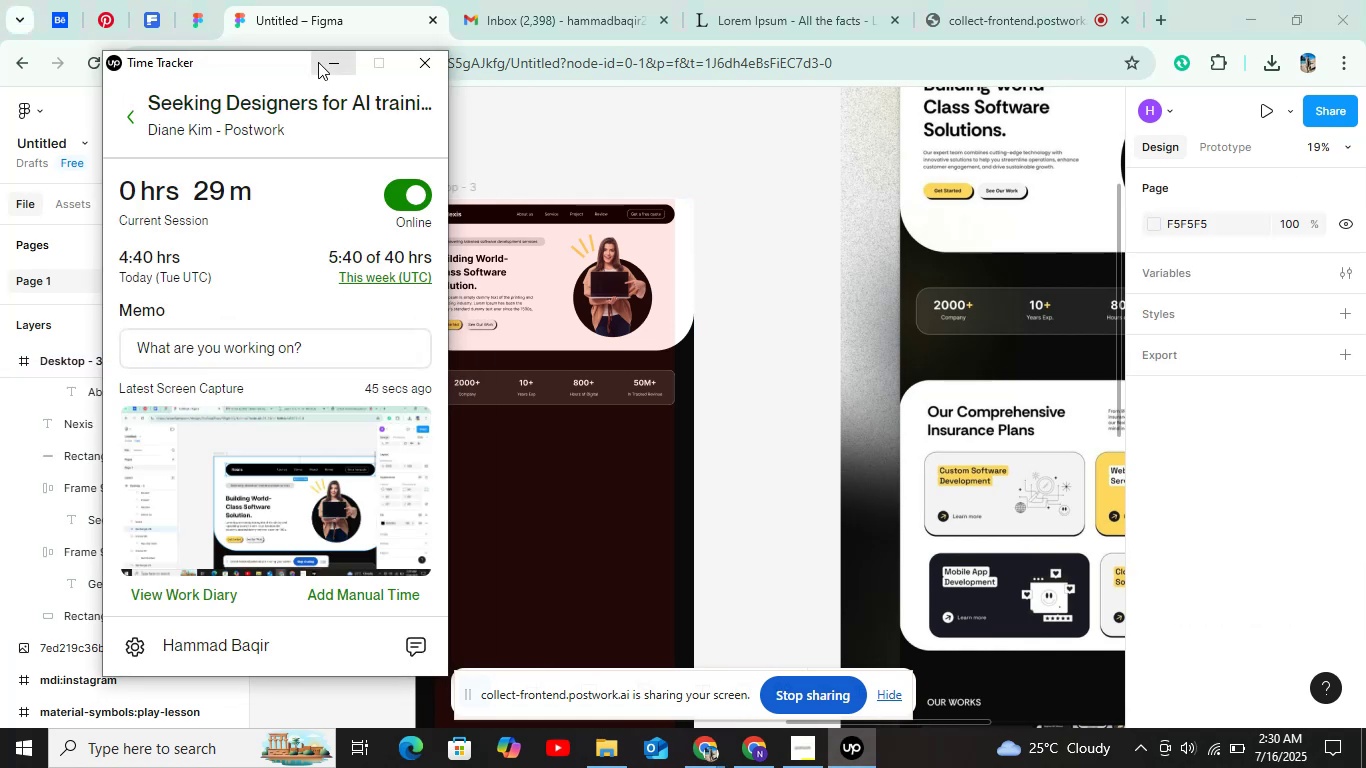 
left_click([318, 62])
 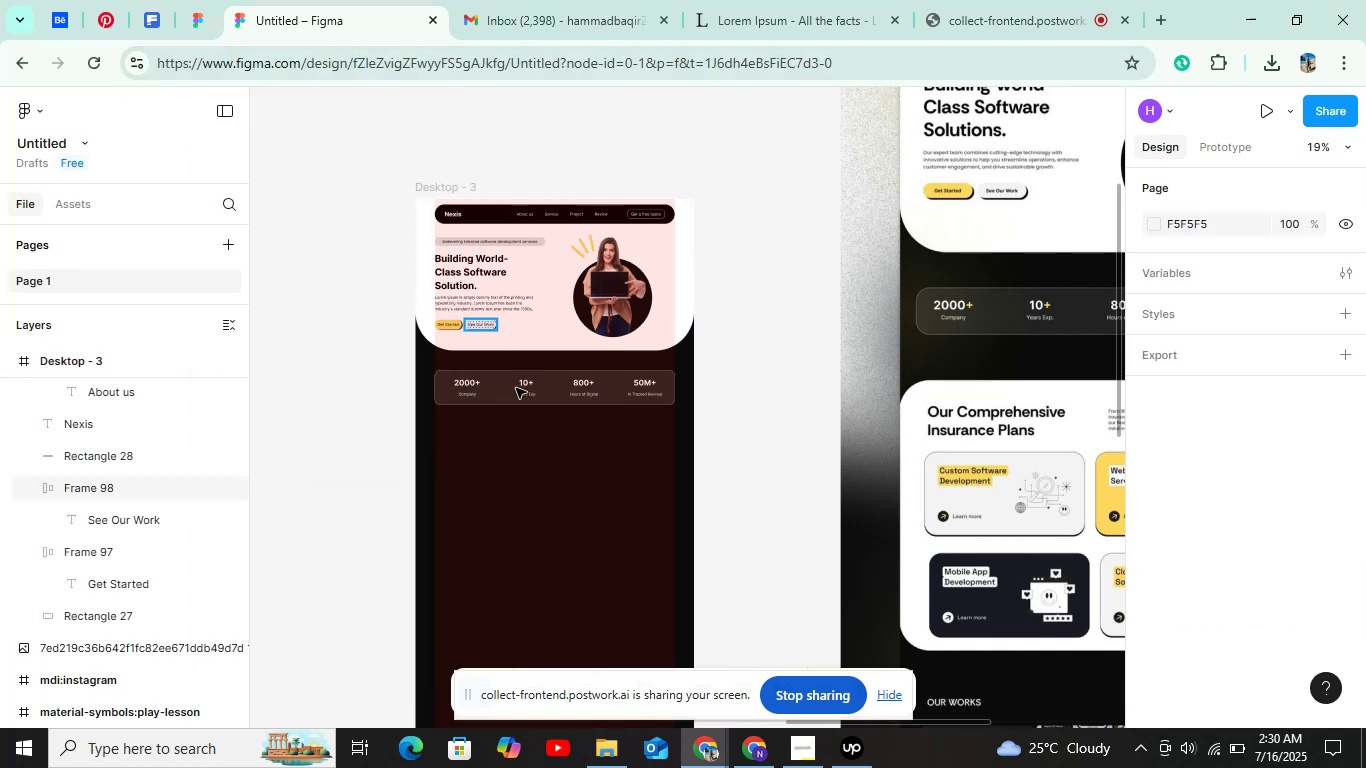 
scroll: coordinate [551, 311], scroll_direction: up, amount: 4.0
 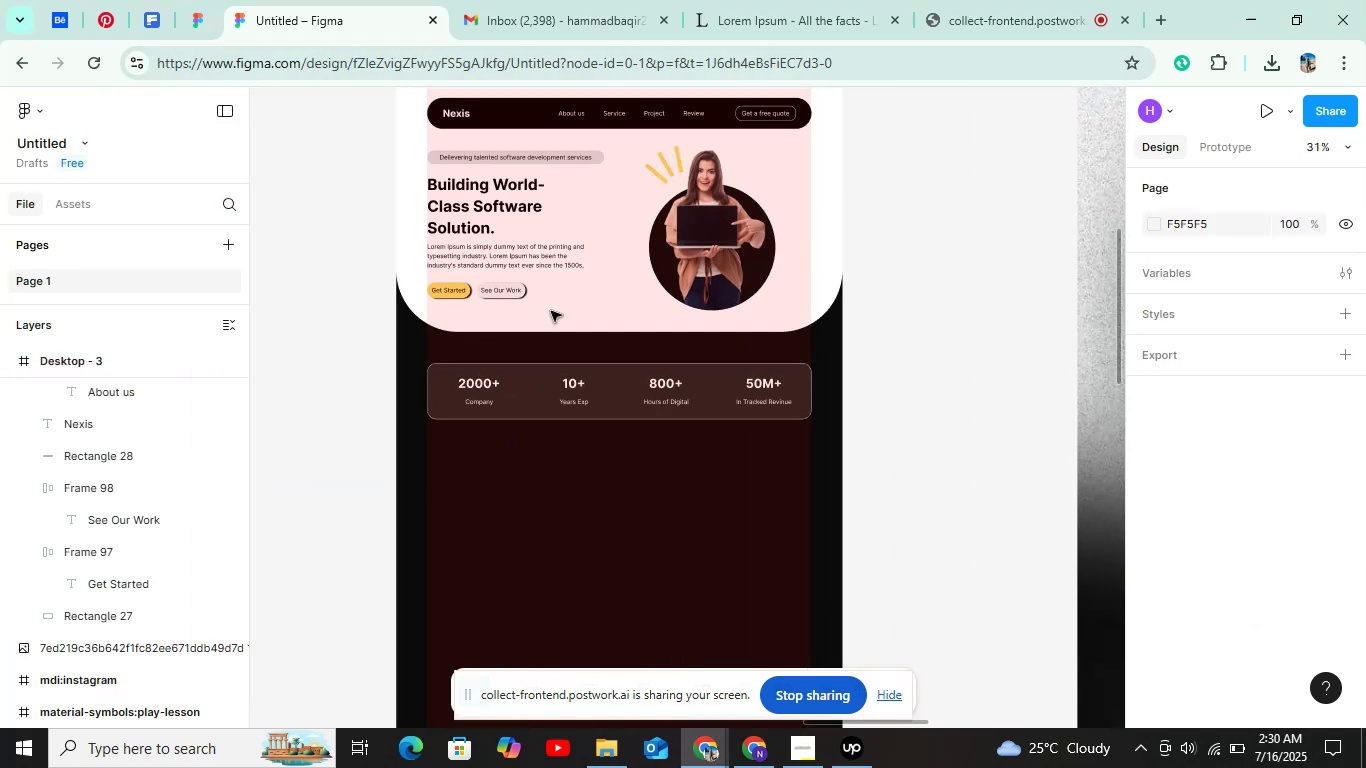 
hold_key(key=ControlLeft, duration=0.37)
 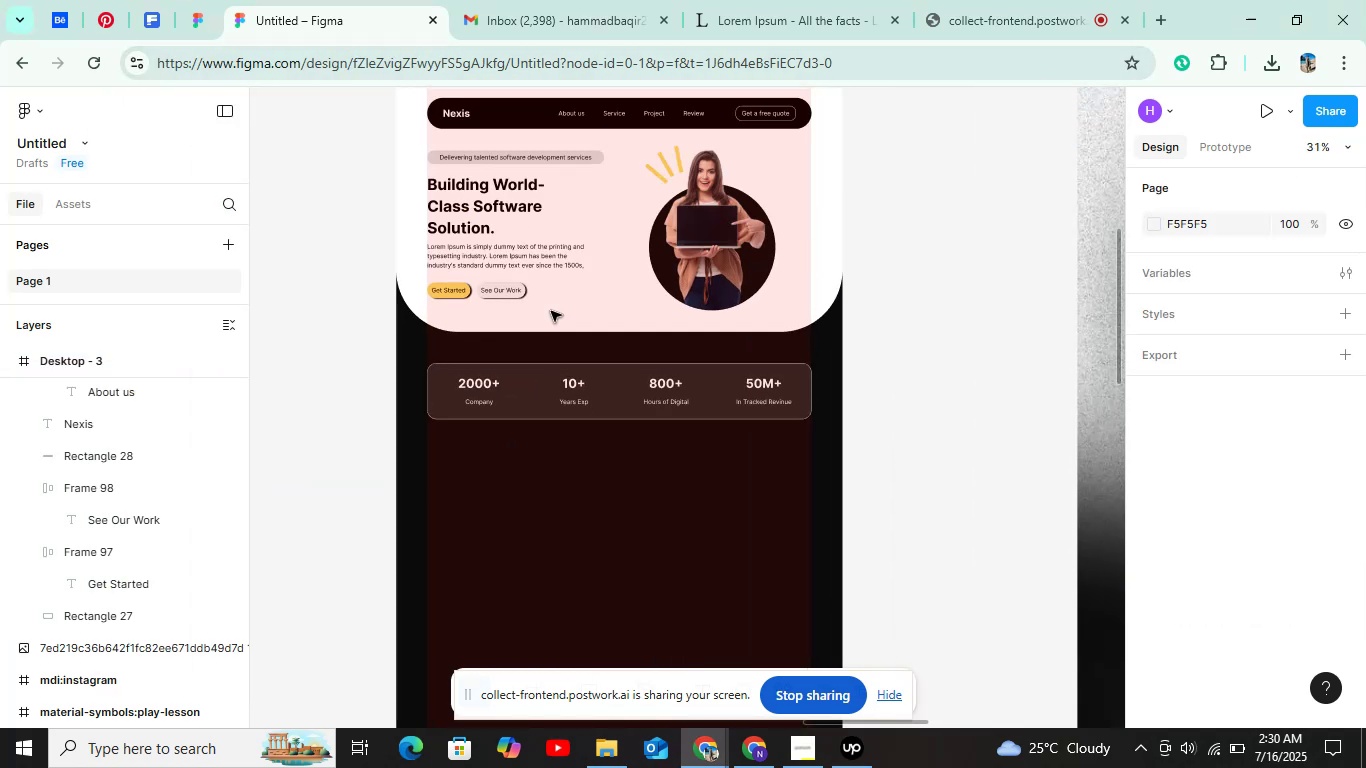 
wait(6.97)
 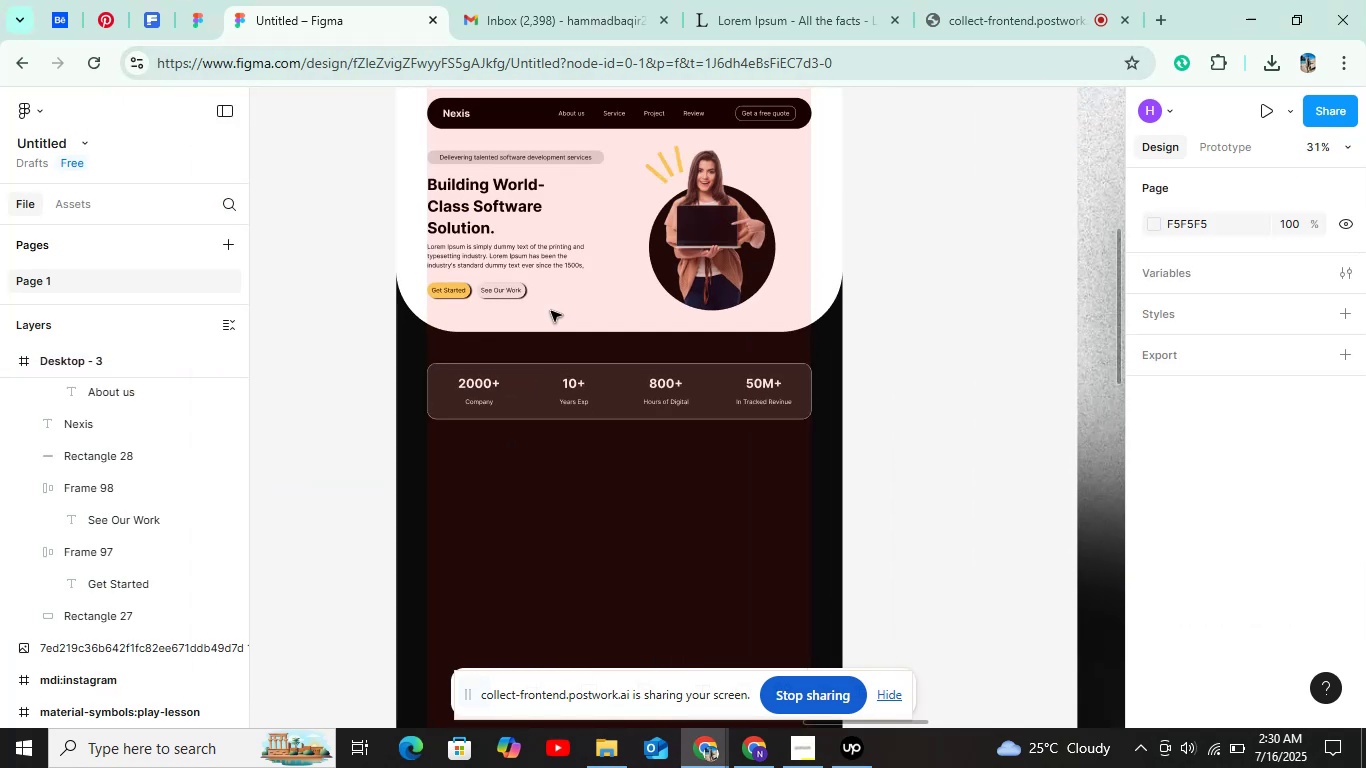 
scroll: coordinate [551, 311], scroll_direction: up, amount: 3.0
 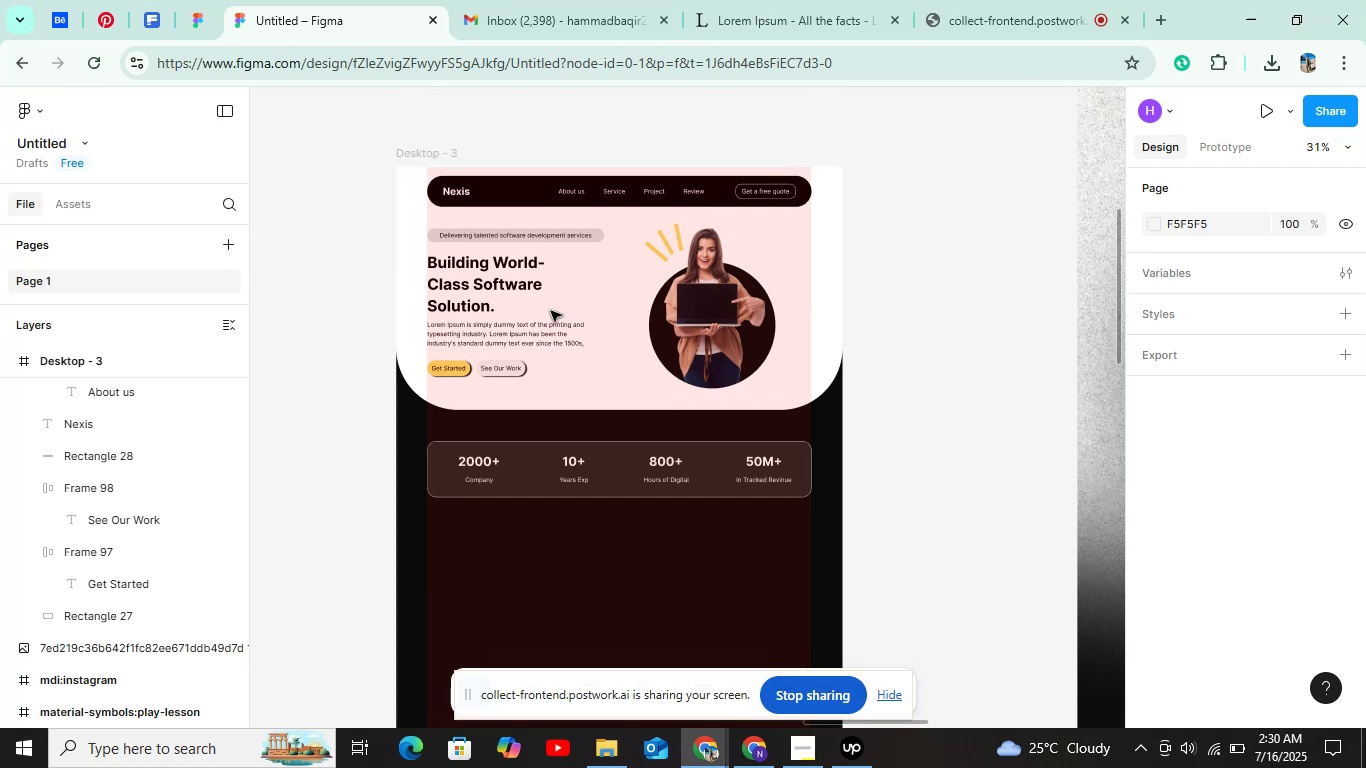 
scroll: coordinate [551, 311], scroll_direction: down, amount: 4.0
 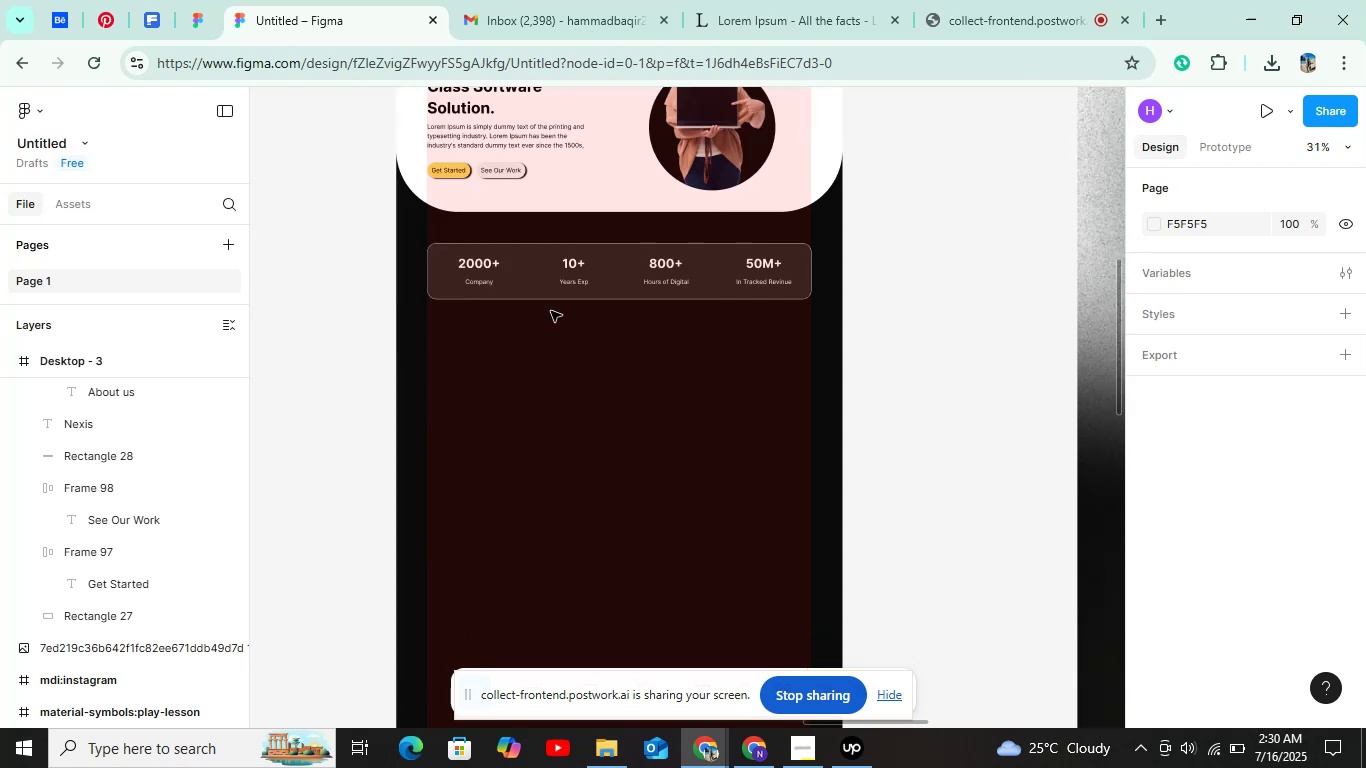 
scroll: coordinate [551, 311], scroll_direction: up, amount: 2.0
 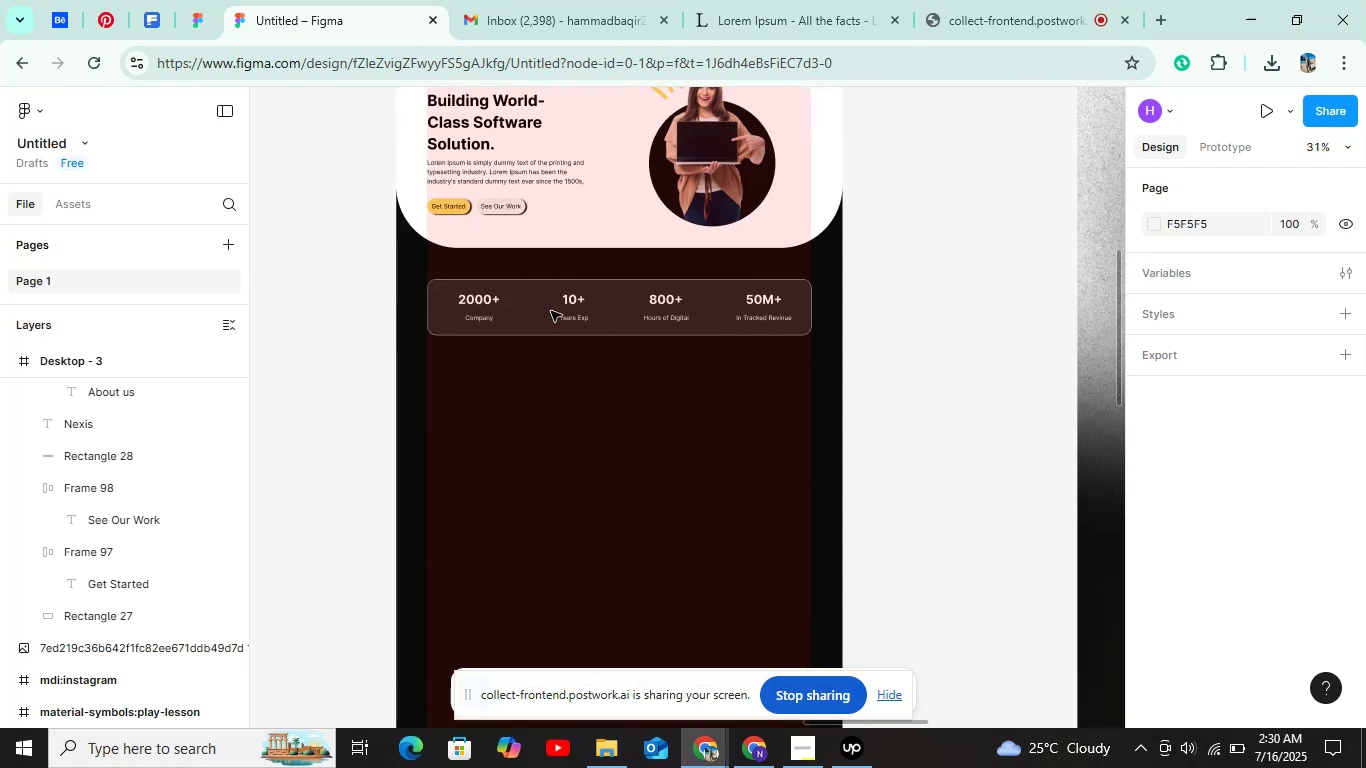 
hold_key(key=ControlLeft, duration=0.41)
scroll: coordinate [520, 321], scroll_direction: down, amount: 5.0
 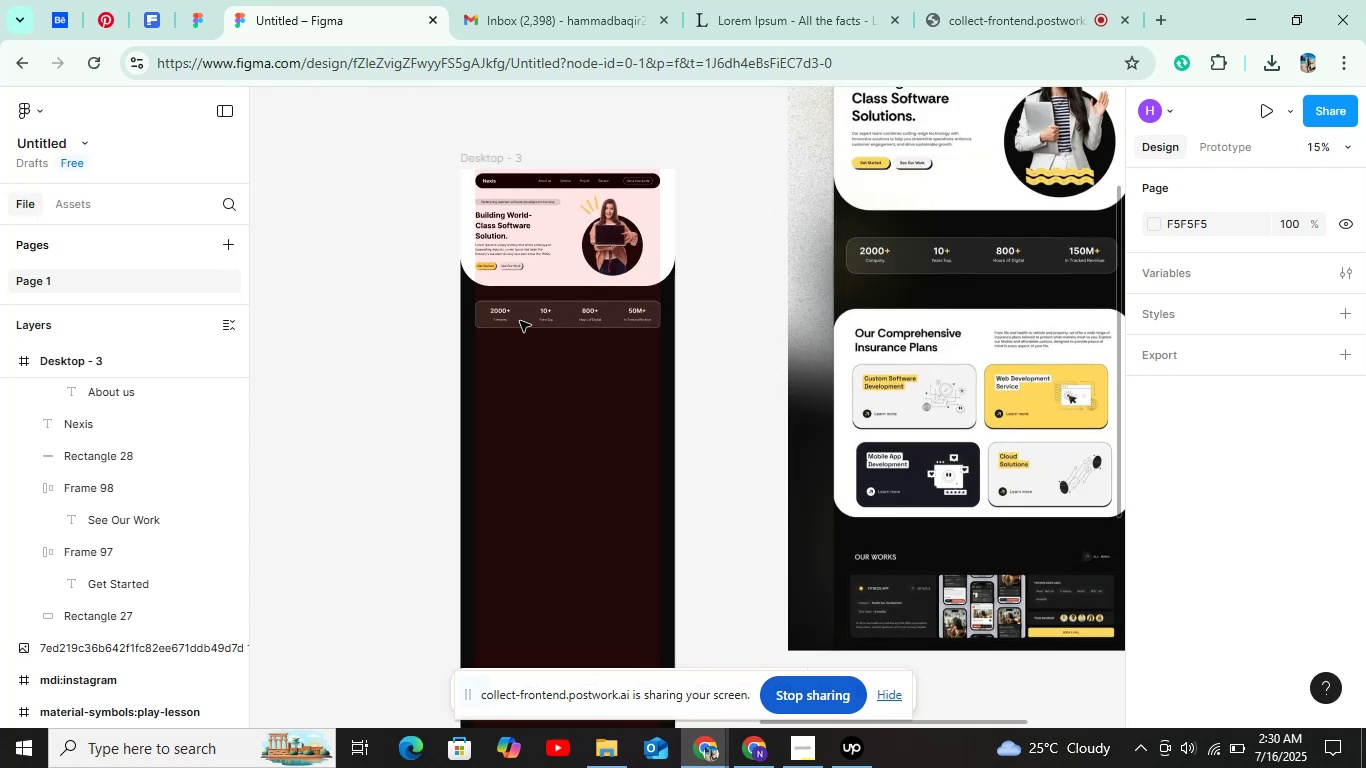 
hold_key(key=ControlLeft, duration=1.38)
scroll: coordinate [497, 177], scroll_direction: up, amount: 20.0
 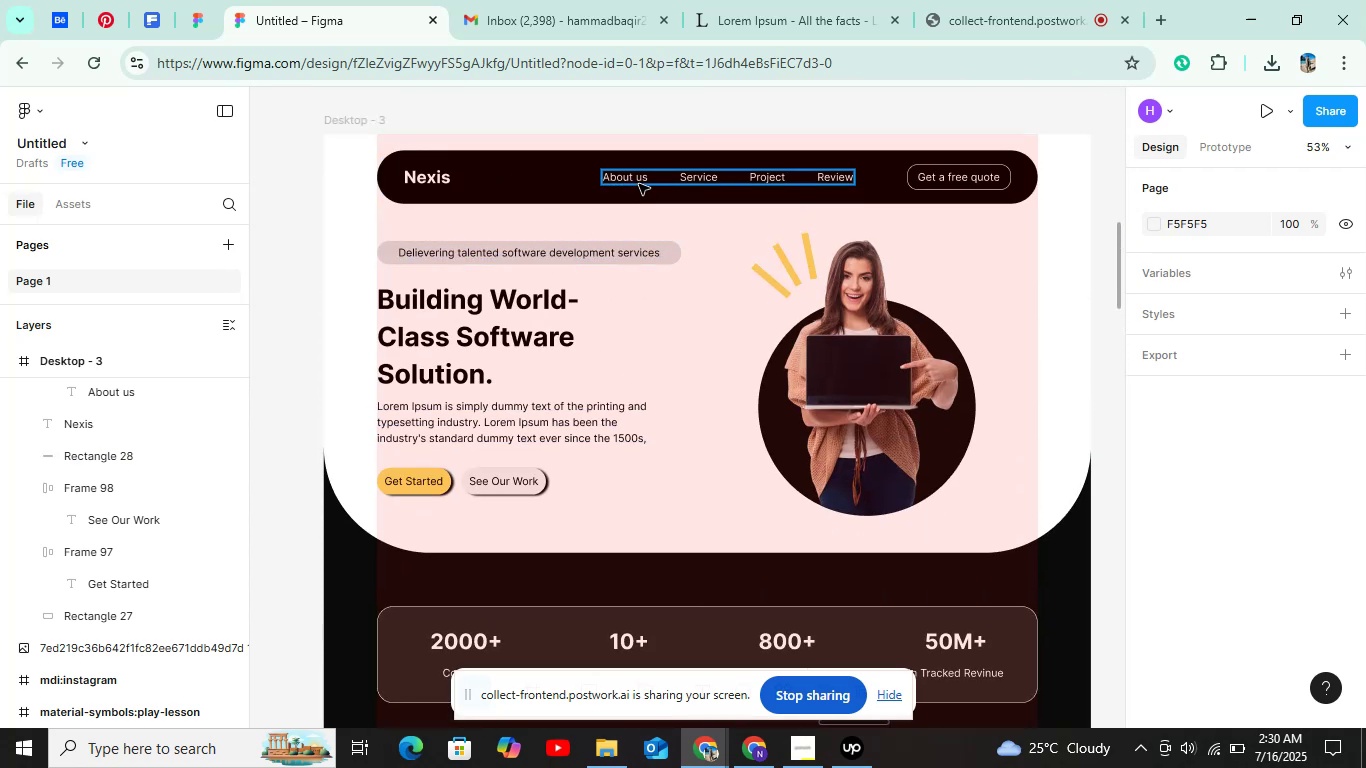 
left_click([639, 184])
 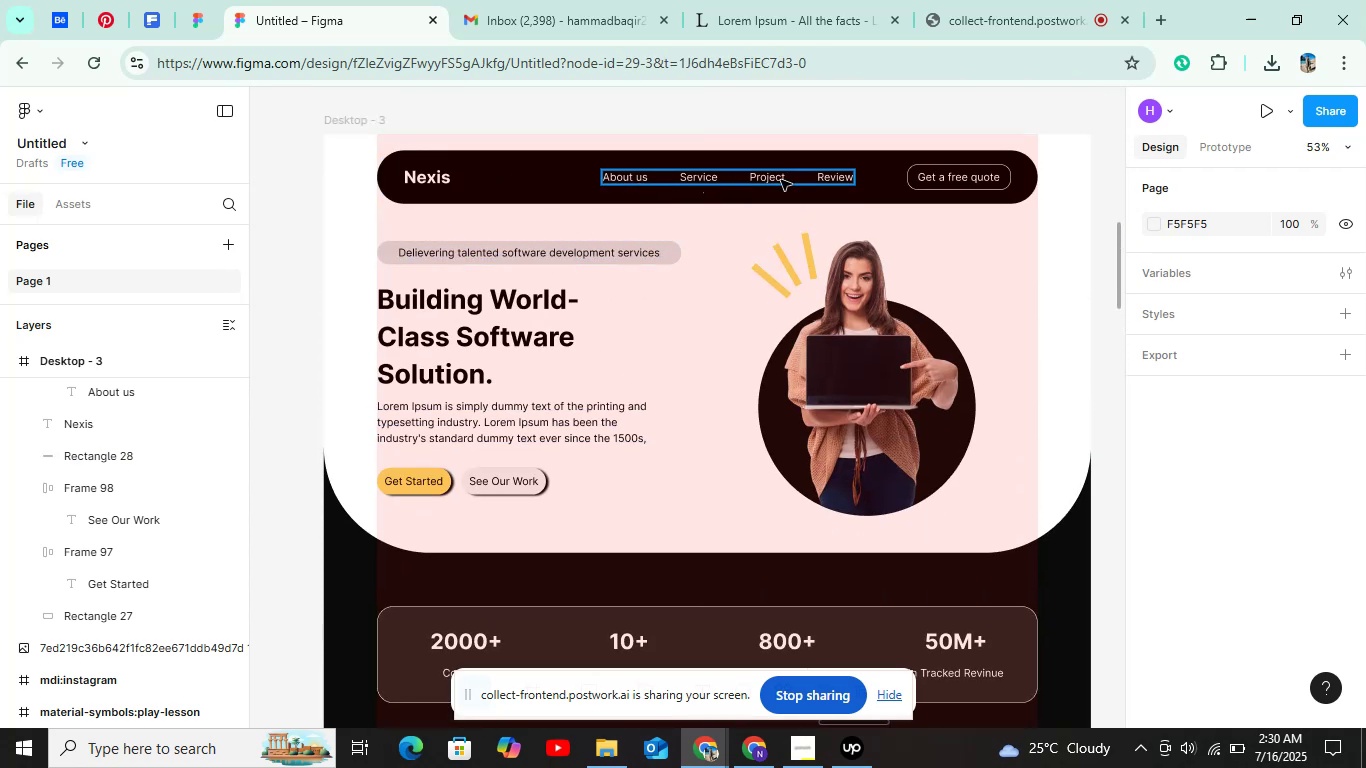 
hold_key(key=ShiftLeft, duration=1.16)
left_click([916, 177])
 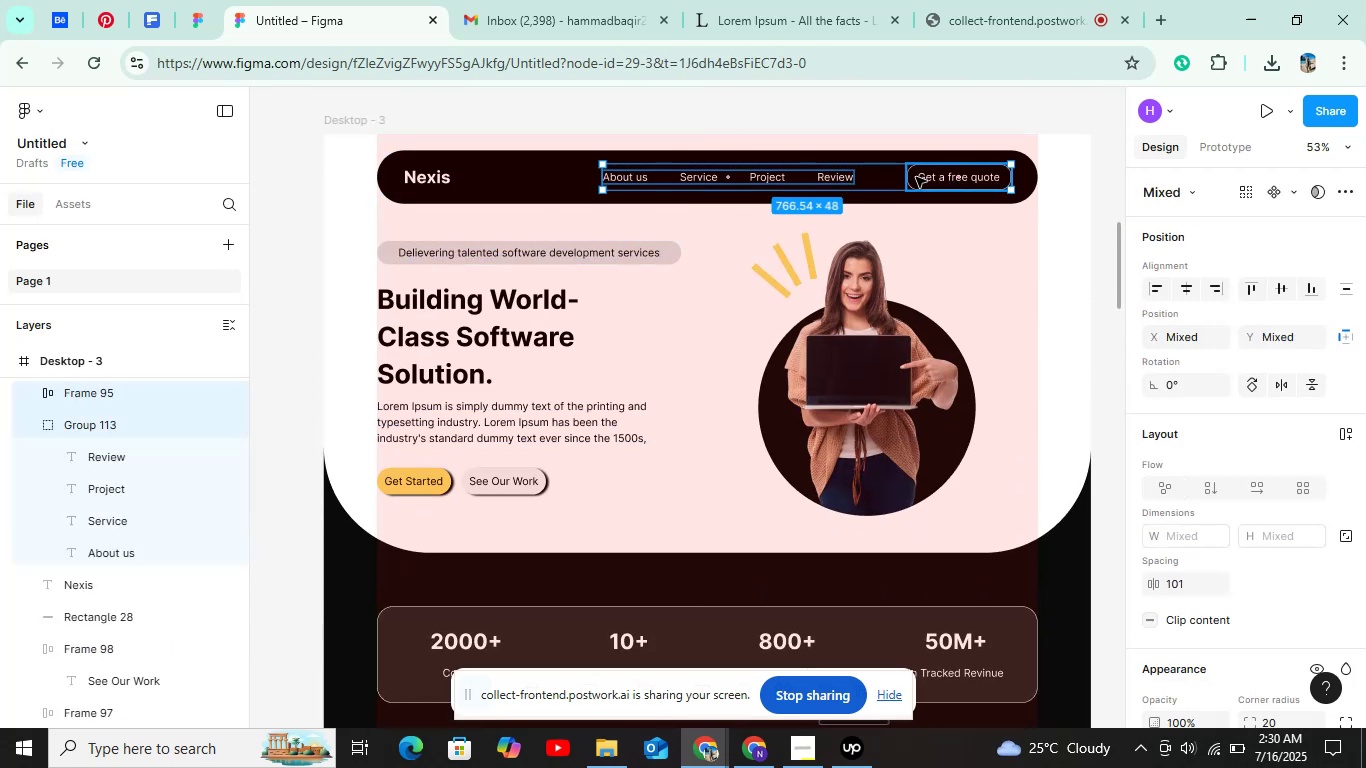 
key(Control+G)
 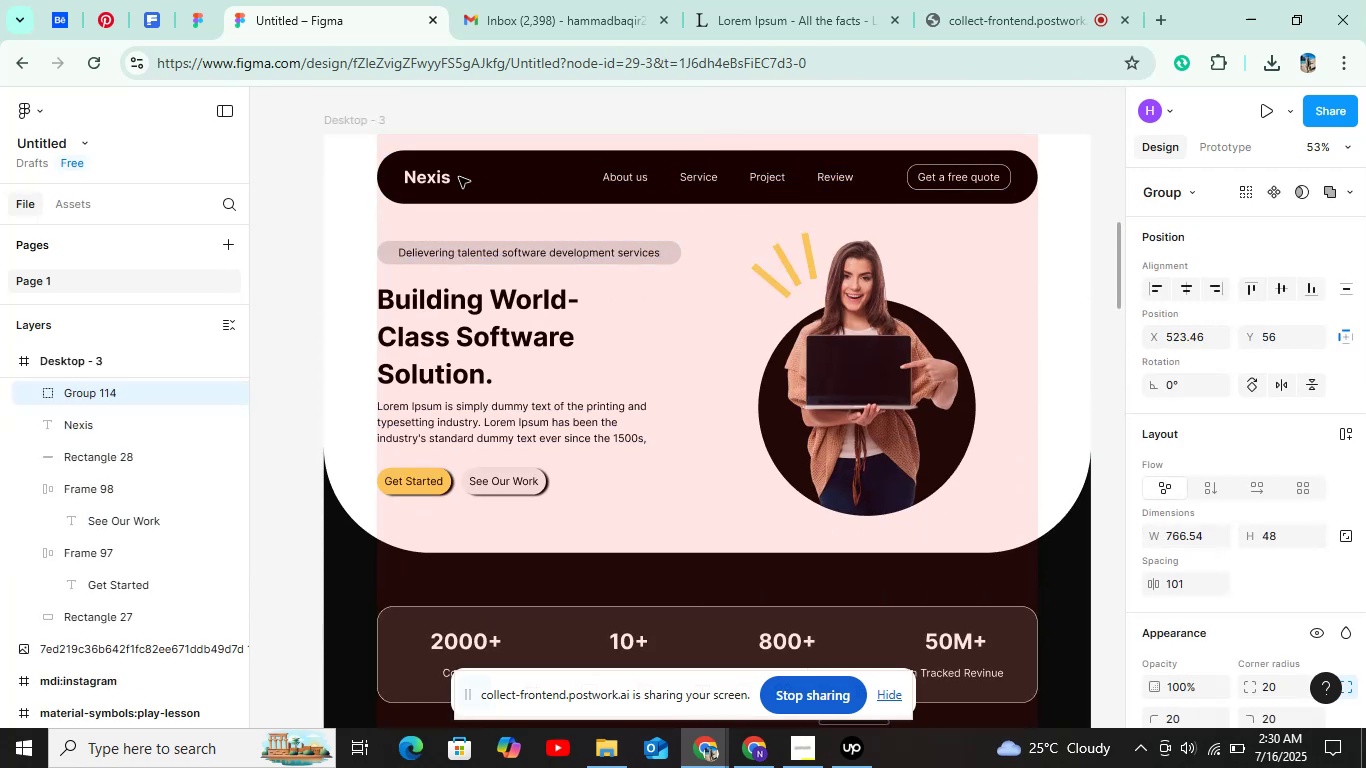 
hold_key(key=ShiftLeft, duration=0.56)
left_click([436, 177])
 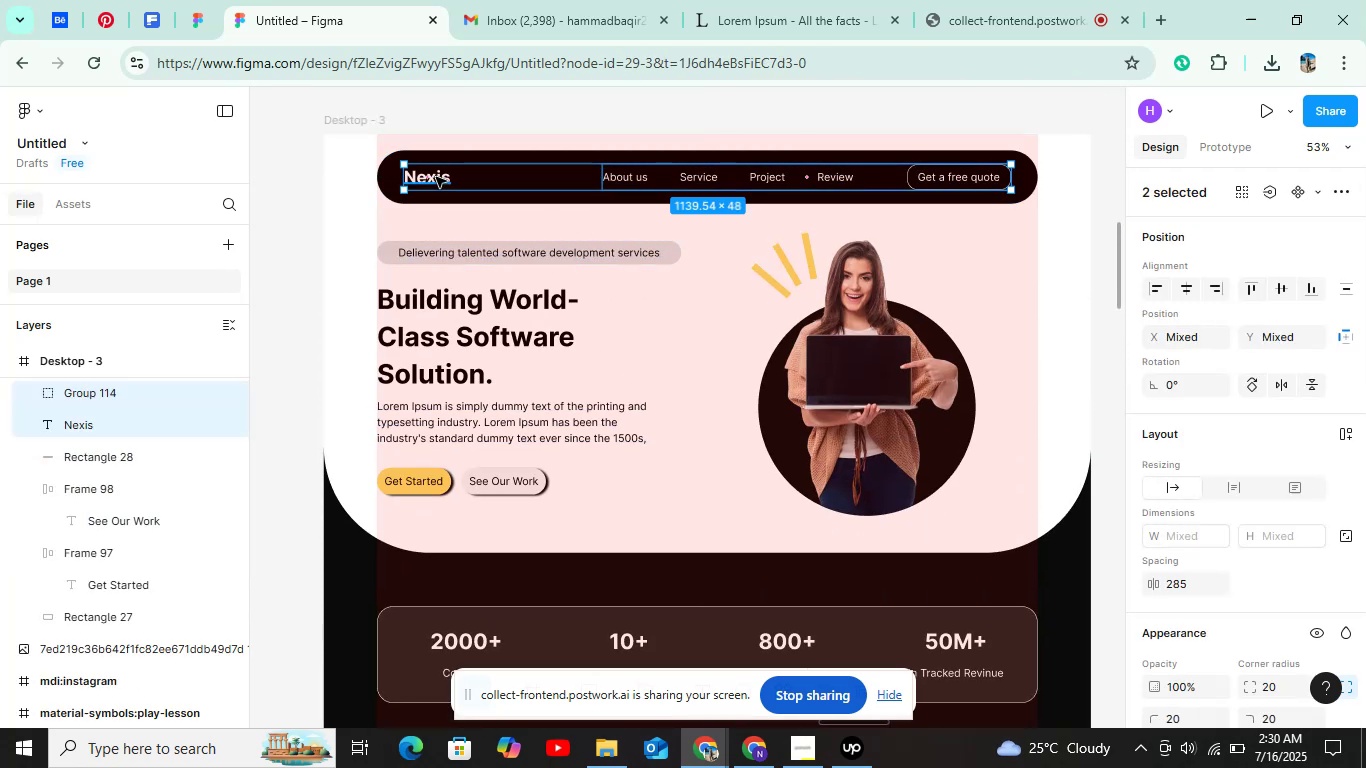 
key(Control+G)
 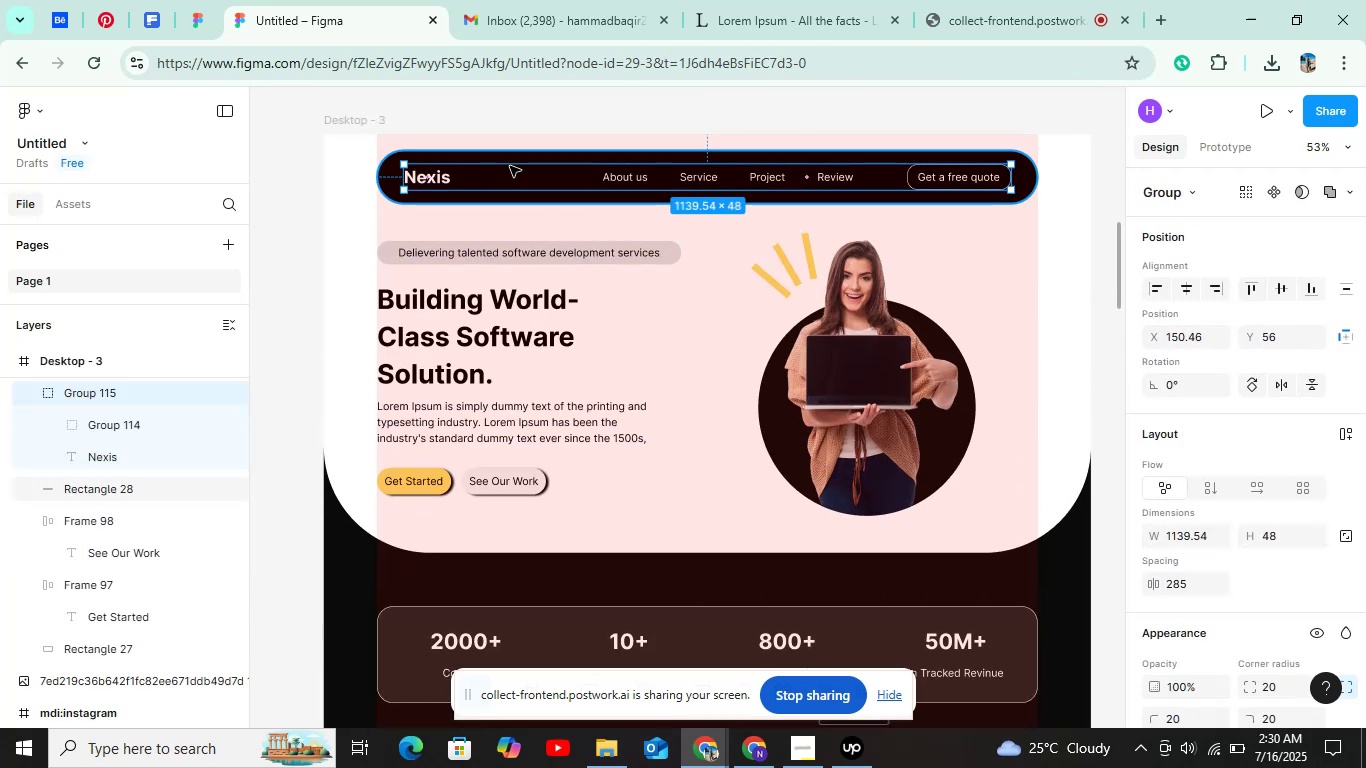 
hold_key(key=ShiftLeft, duration=1.03)
left_click([511, 155])
 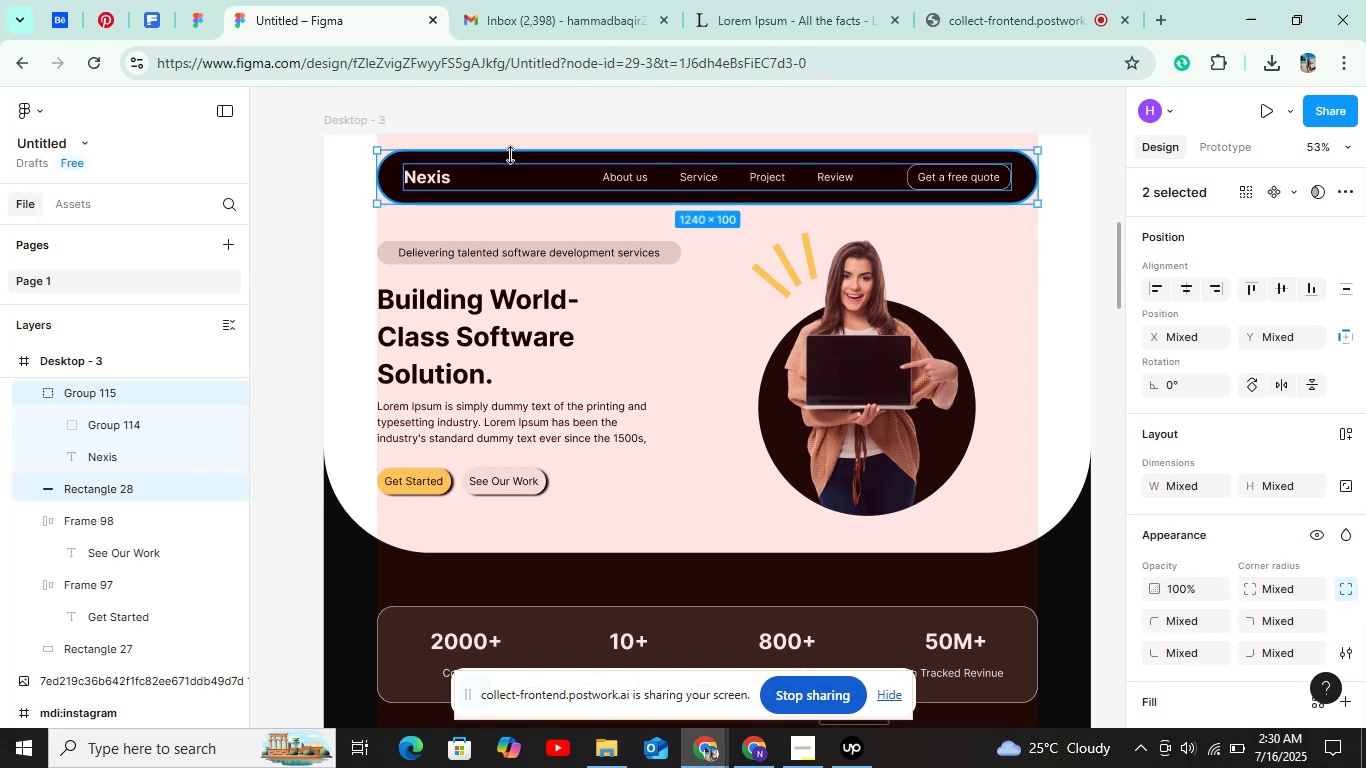 
key(Control+G)
 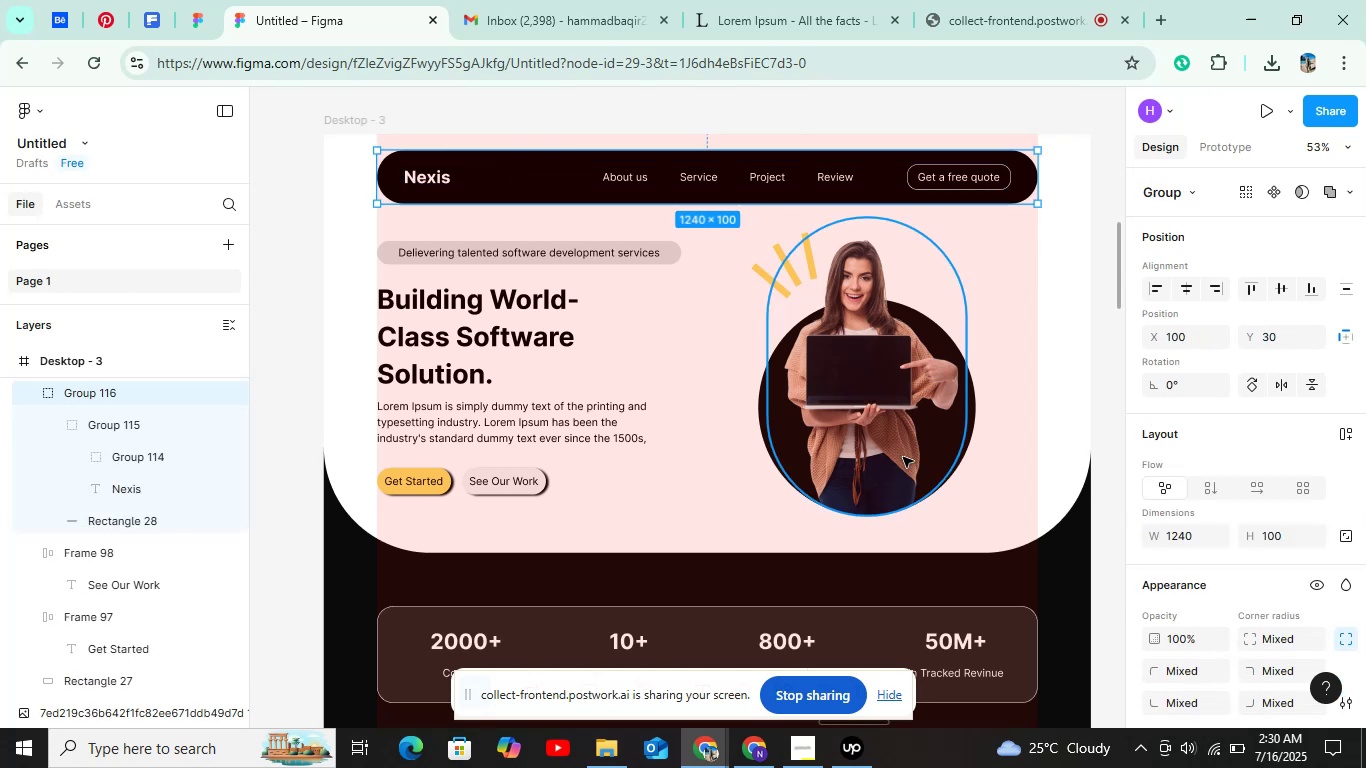 
left_click([903, 457])
 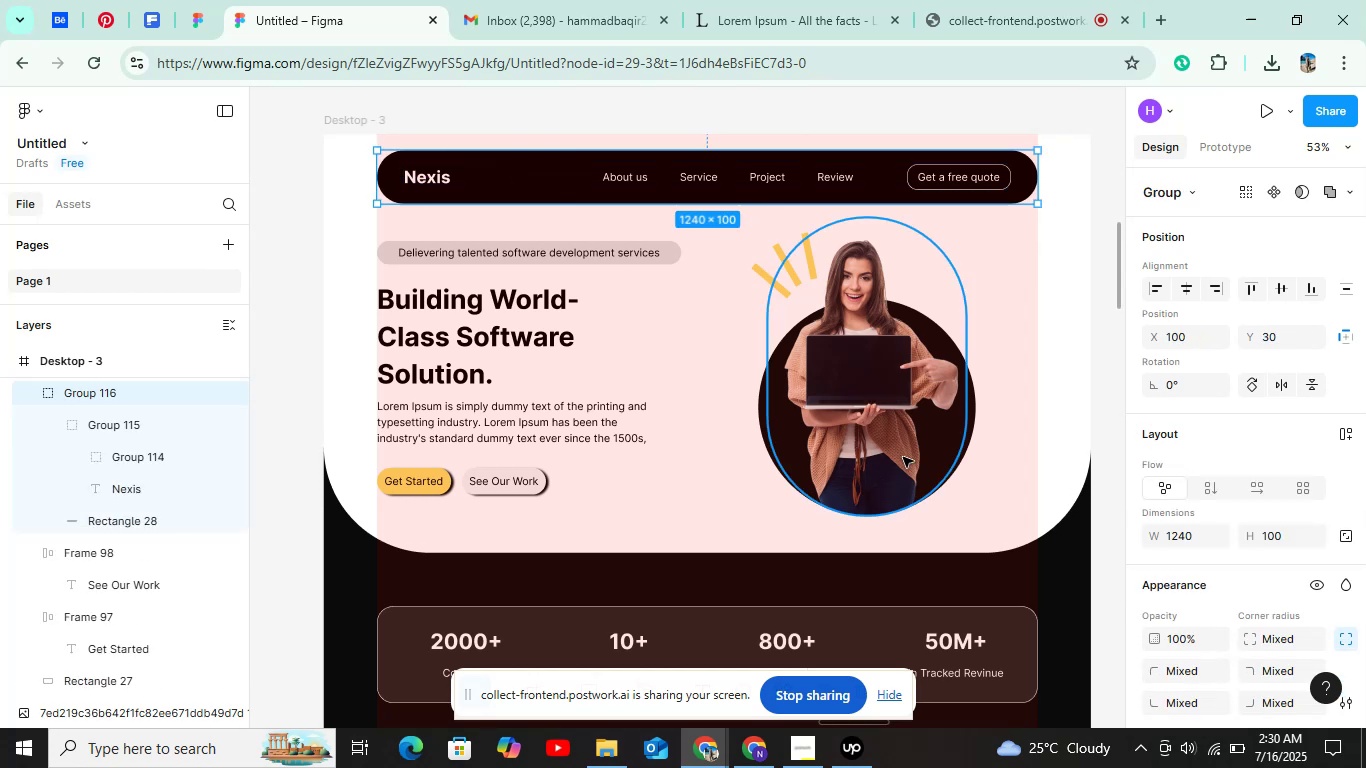 
hold_key(key=ControlLeft, duration=0.74)
scroll: coordinate [625, 192], scroll_direction: up, amount: 13.0
 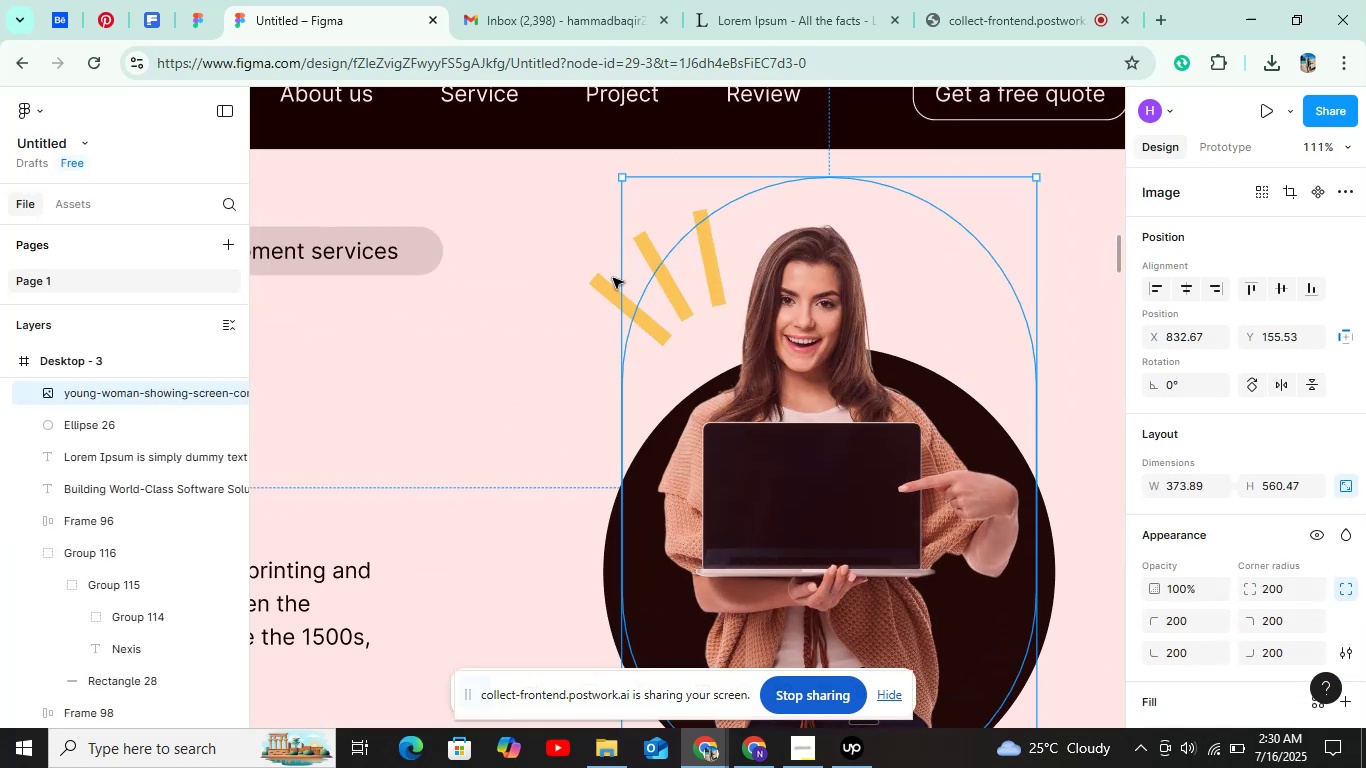 
left_click([609, 281])
 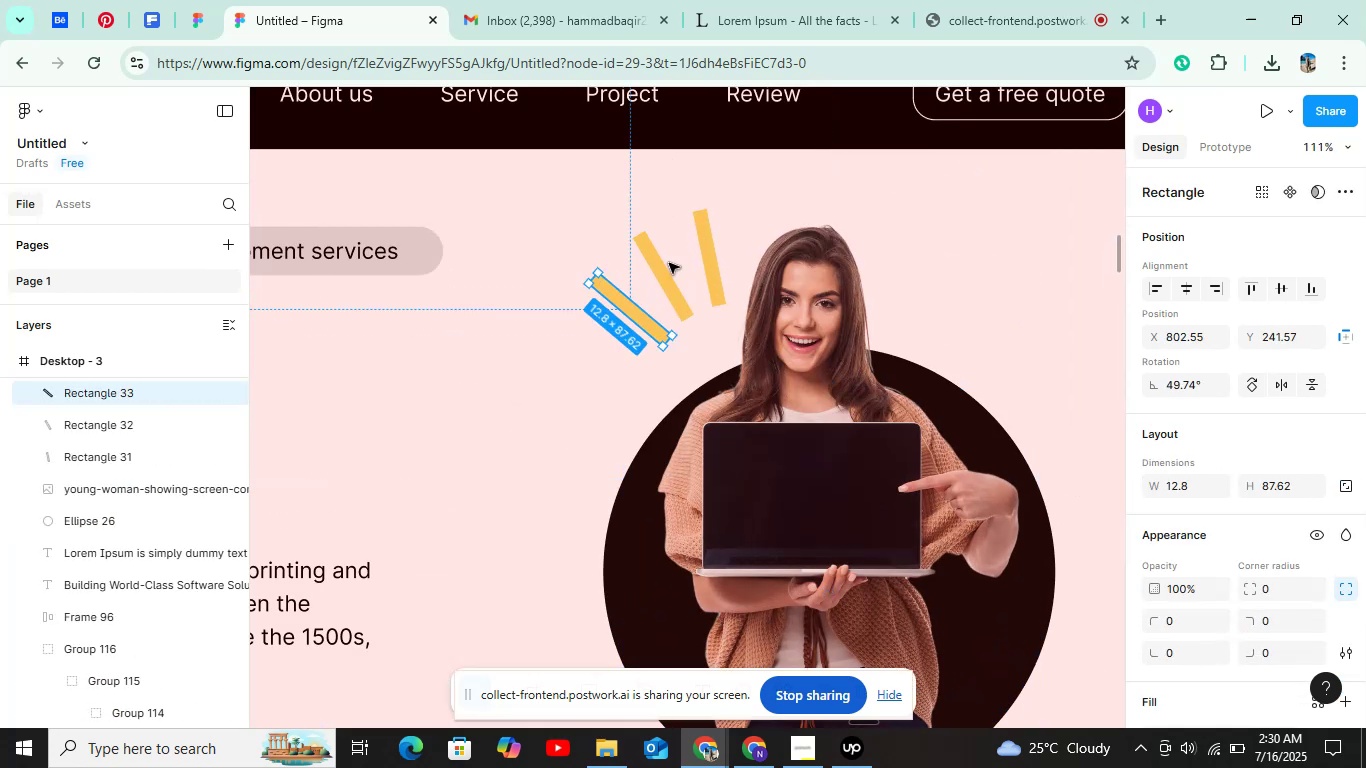 
hold_key(key=ShiftLeft, duration=1.52)
left_click([653, 266])
 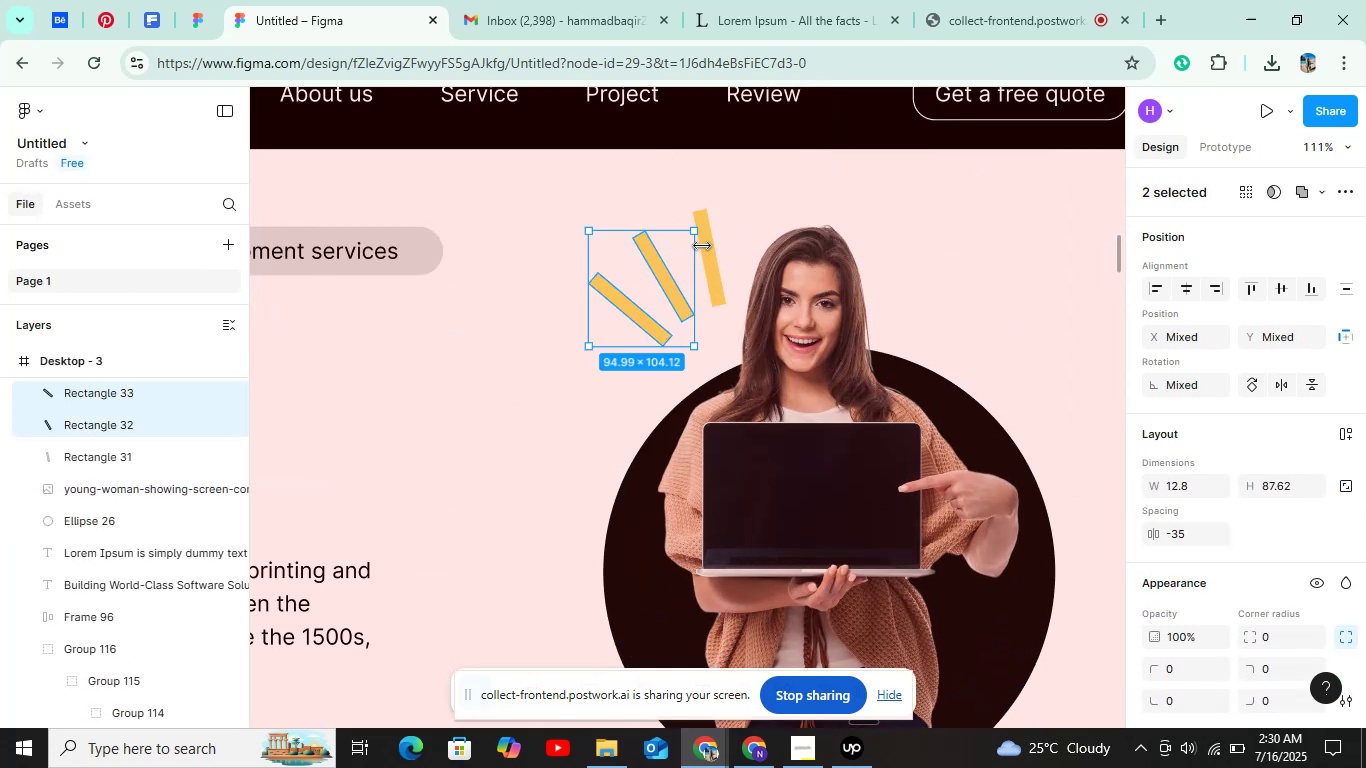 
left_click([702, 246])
 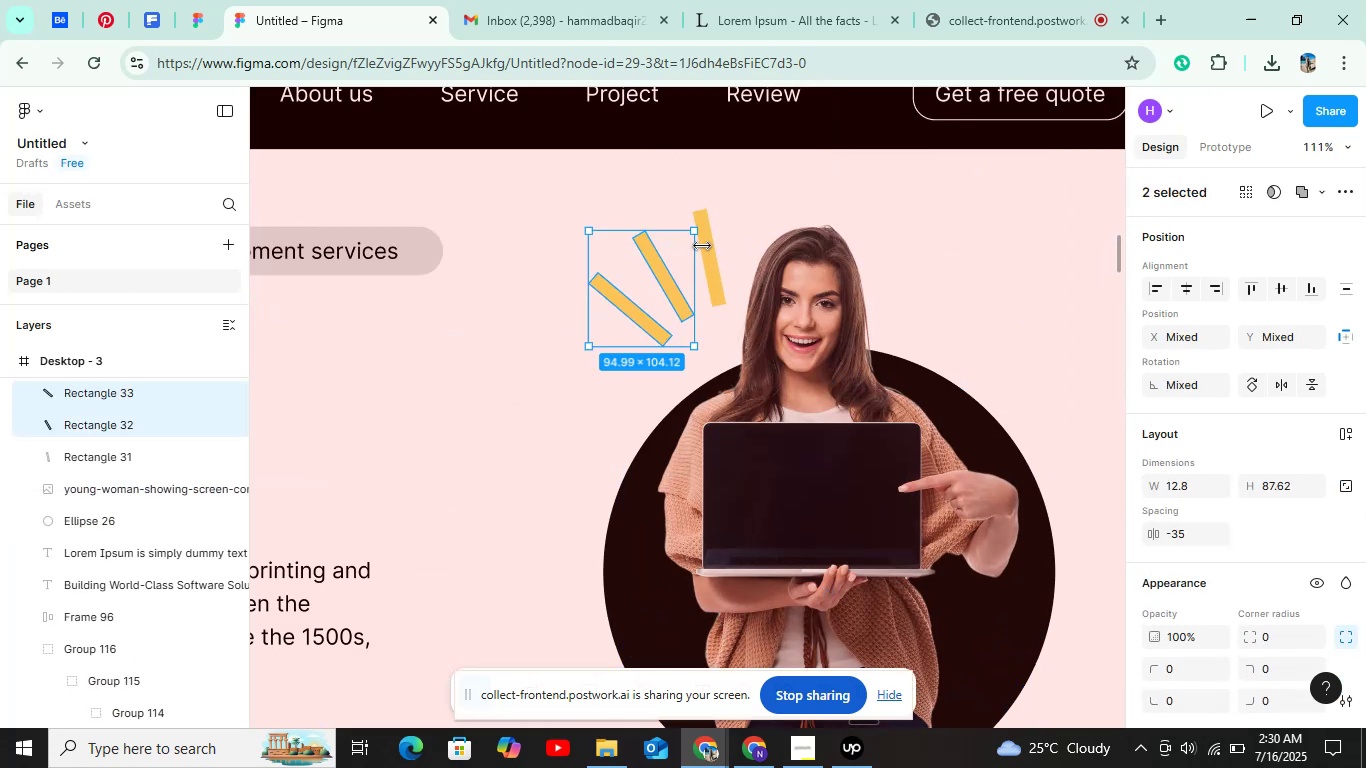 
hold_key(key=ShiftLeft, duration=0.99)
left_click([707, 243])
 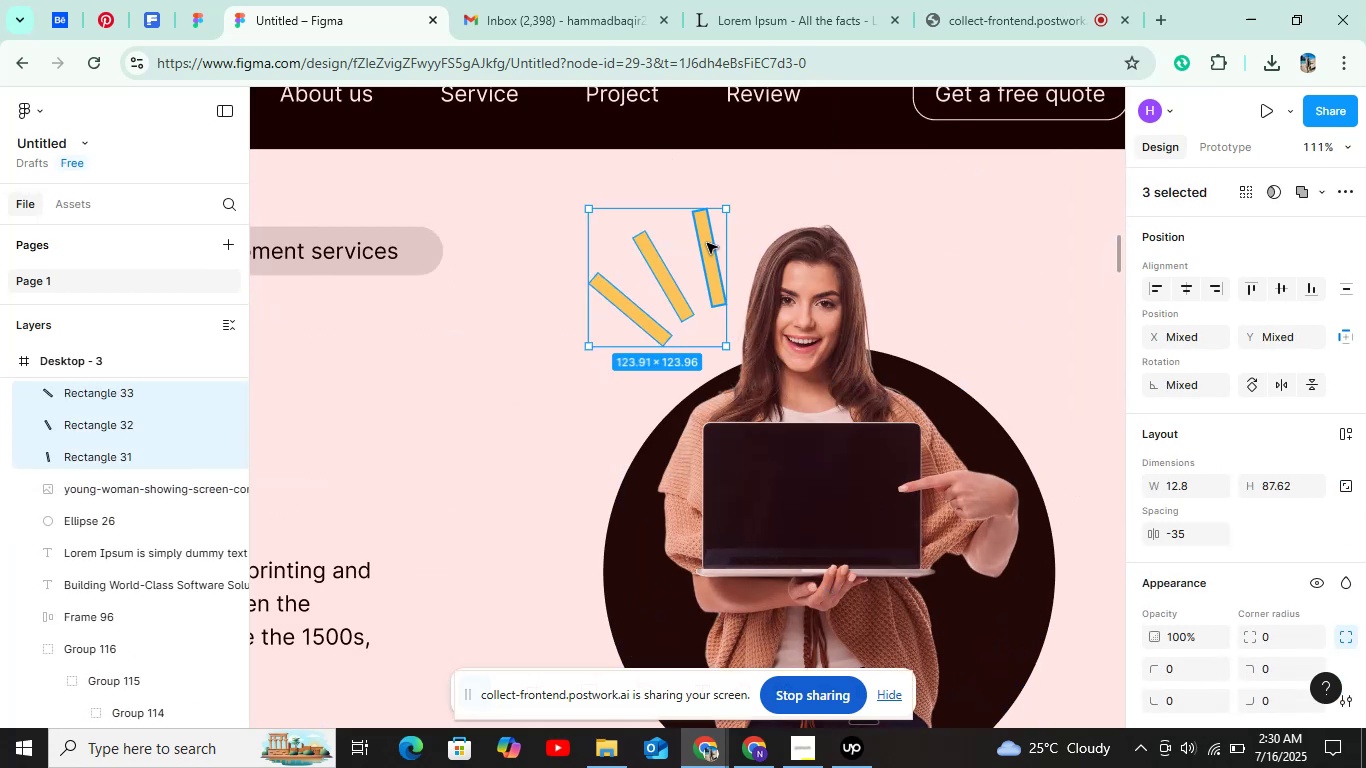 
hold_key(key=ShiftLeft, duration=2.13)
 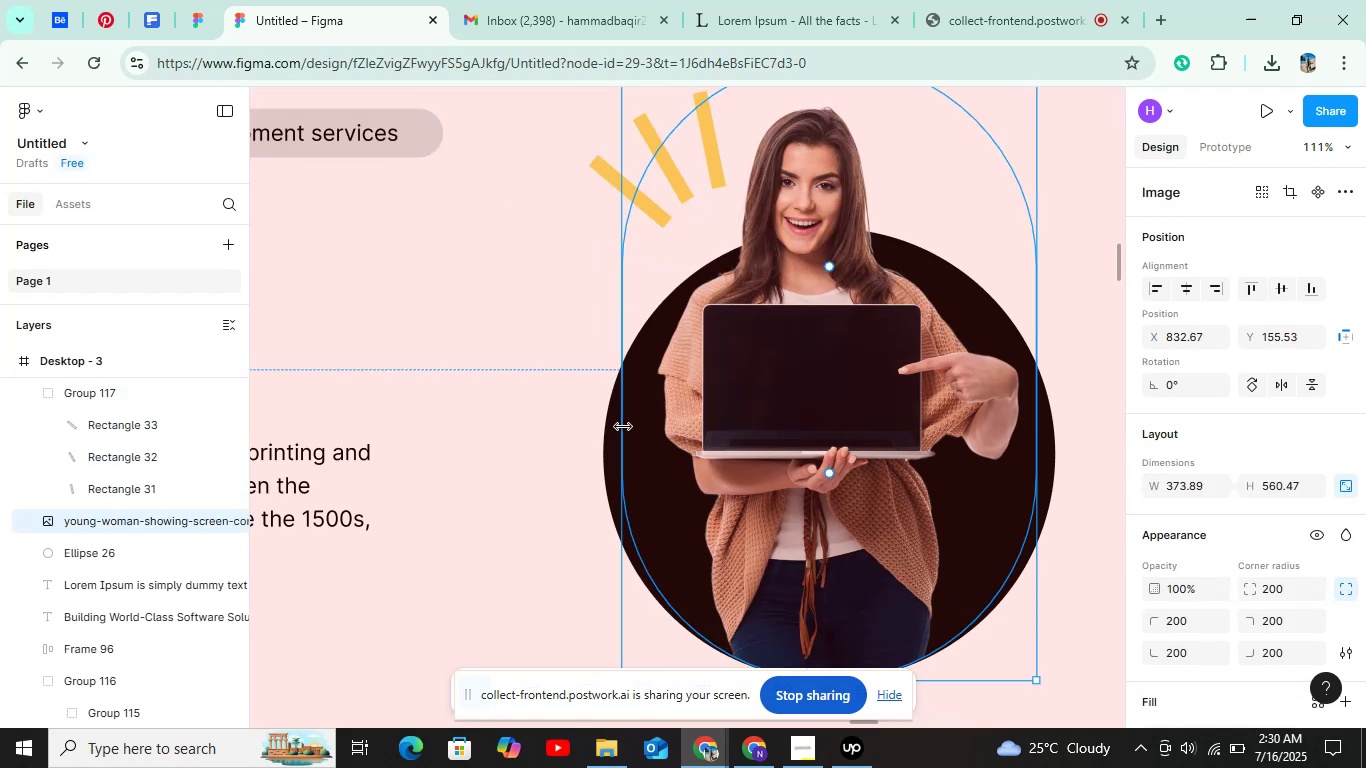 
key(Control+G)
 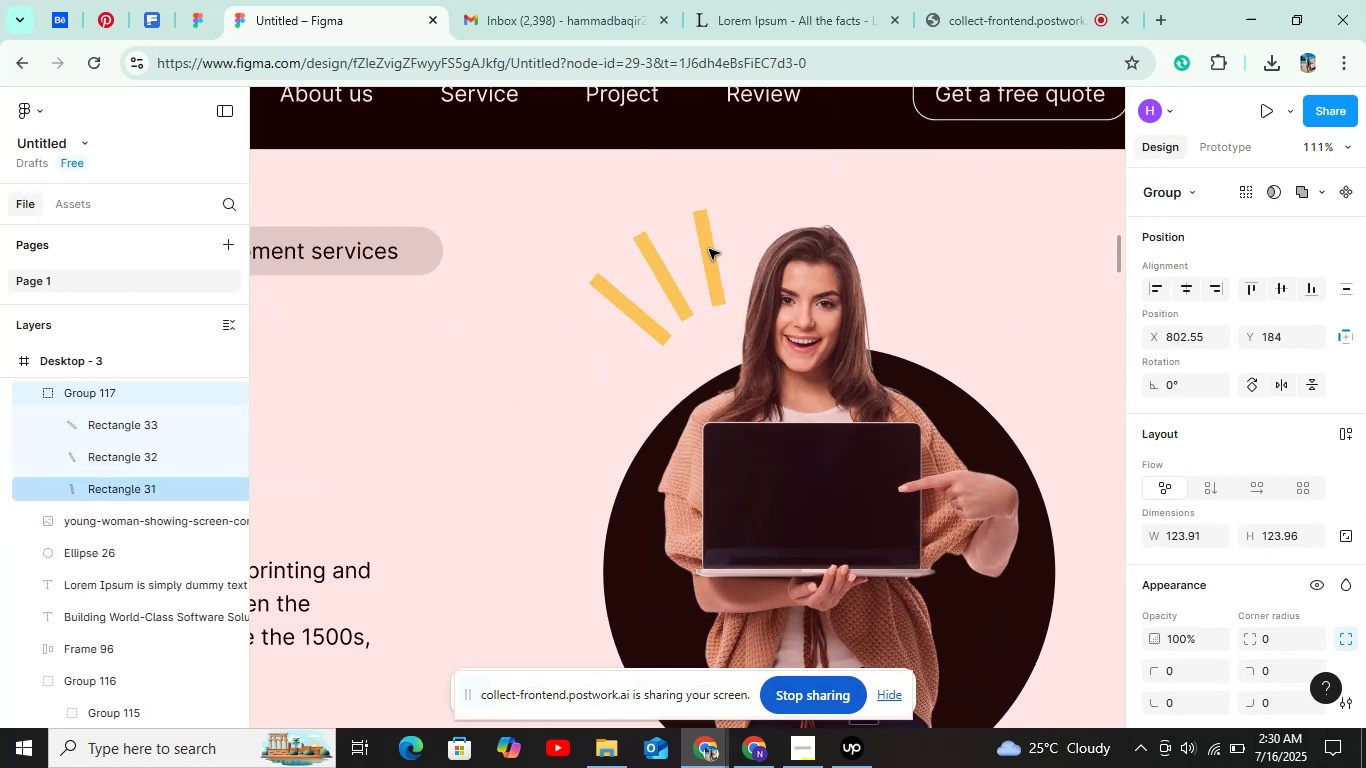 
scroll: coordinate [712, 269], scroll_direction: down, amount: 5.0
 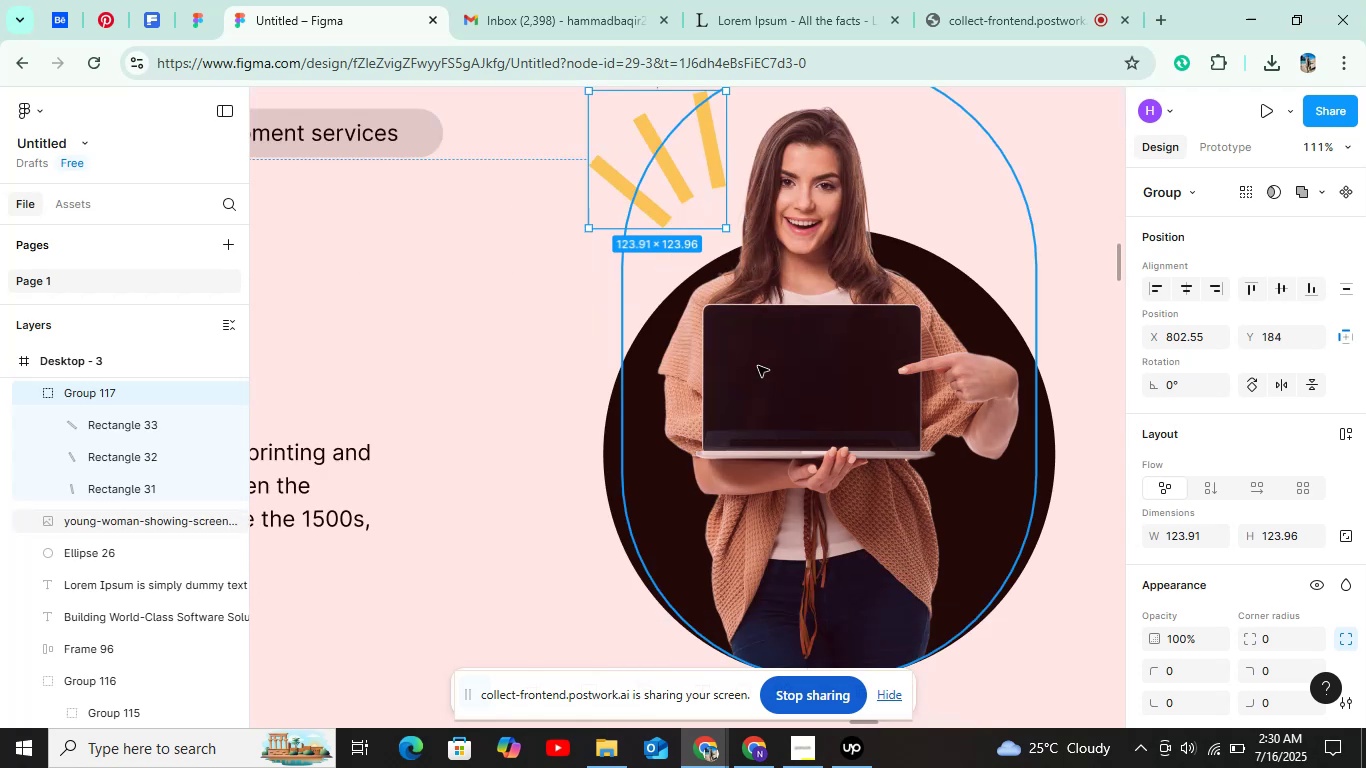 
left_click([758, 369])
 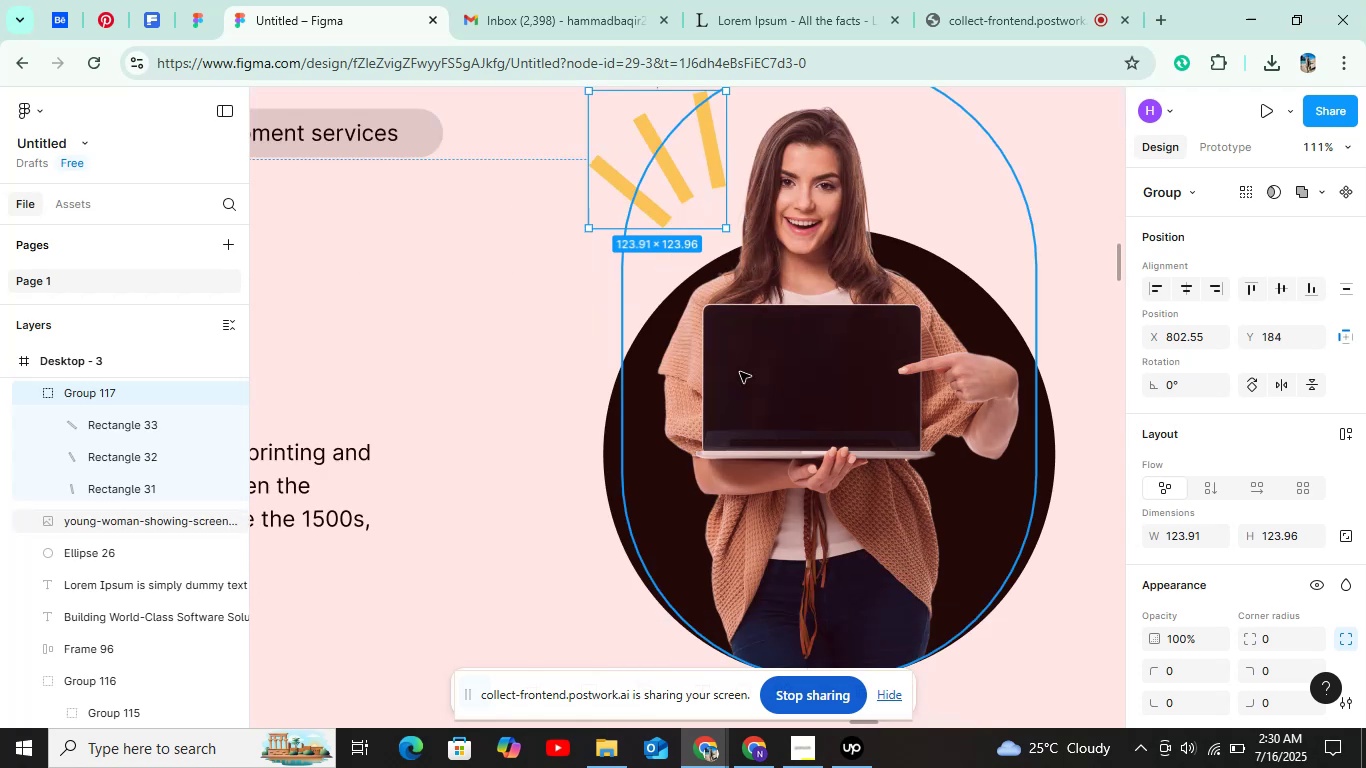 
hold_key(key=ShiftLeft, duration=1.5)
left_click([613, 431])
 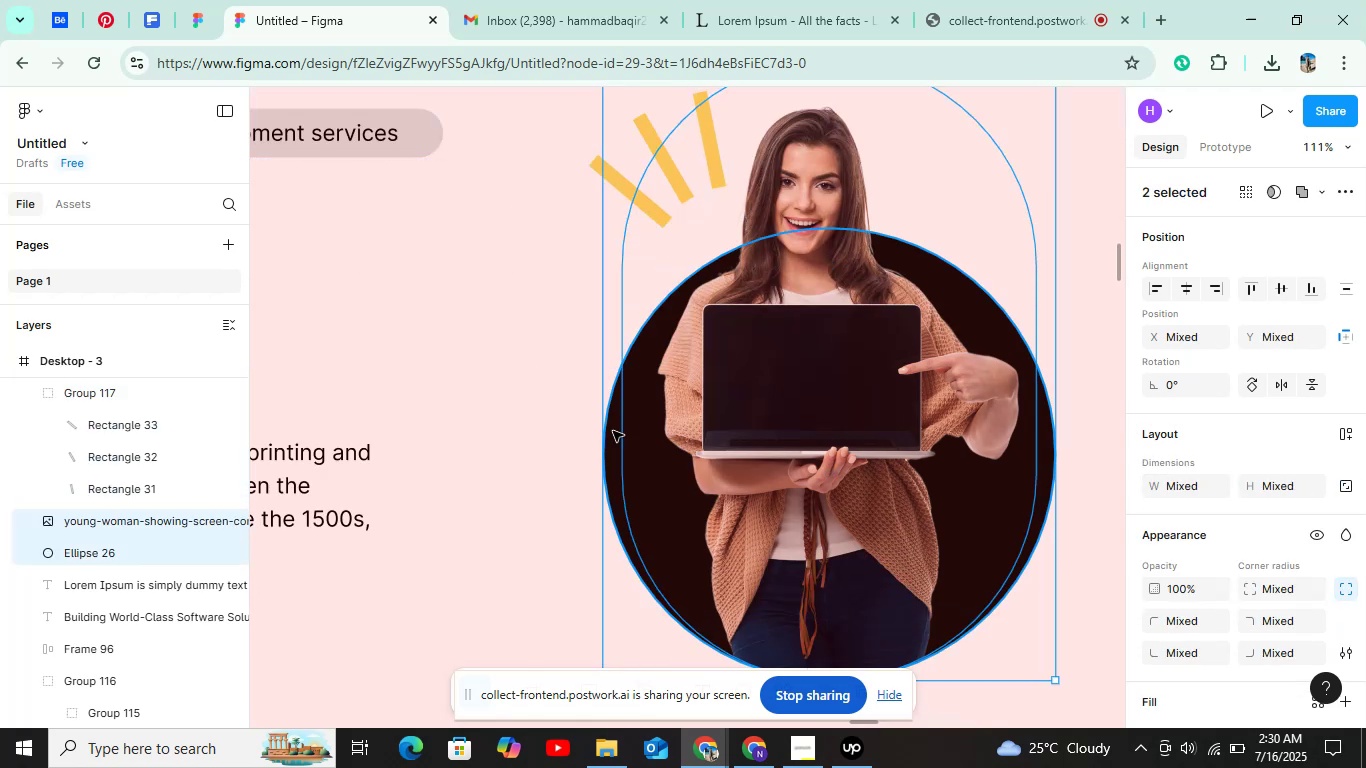 
key(Control+G)
 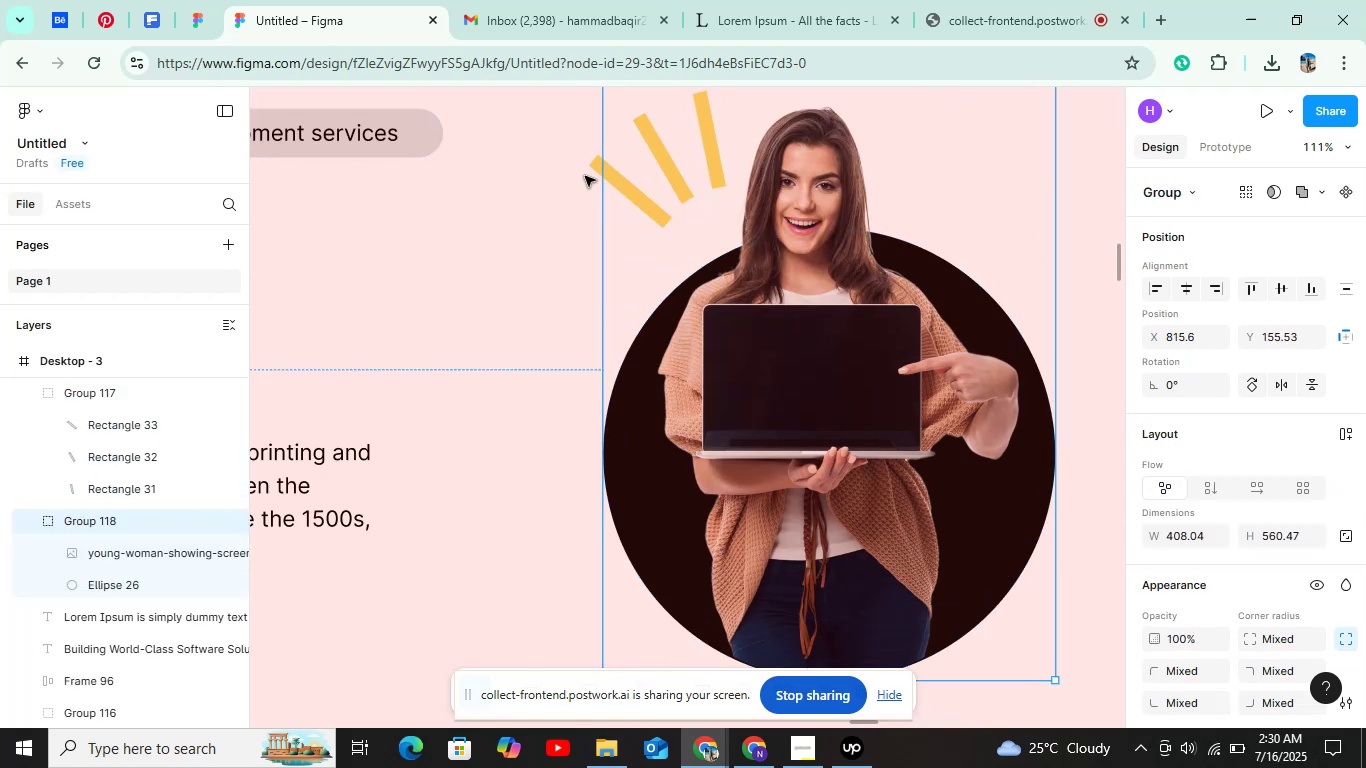 
hold_key(key=ShiftLeft, duration=1.5)
left_click([595, 164])
 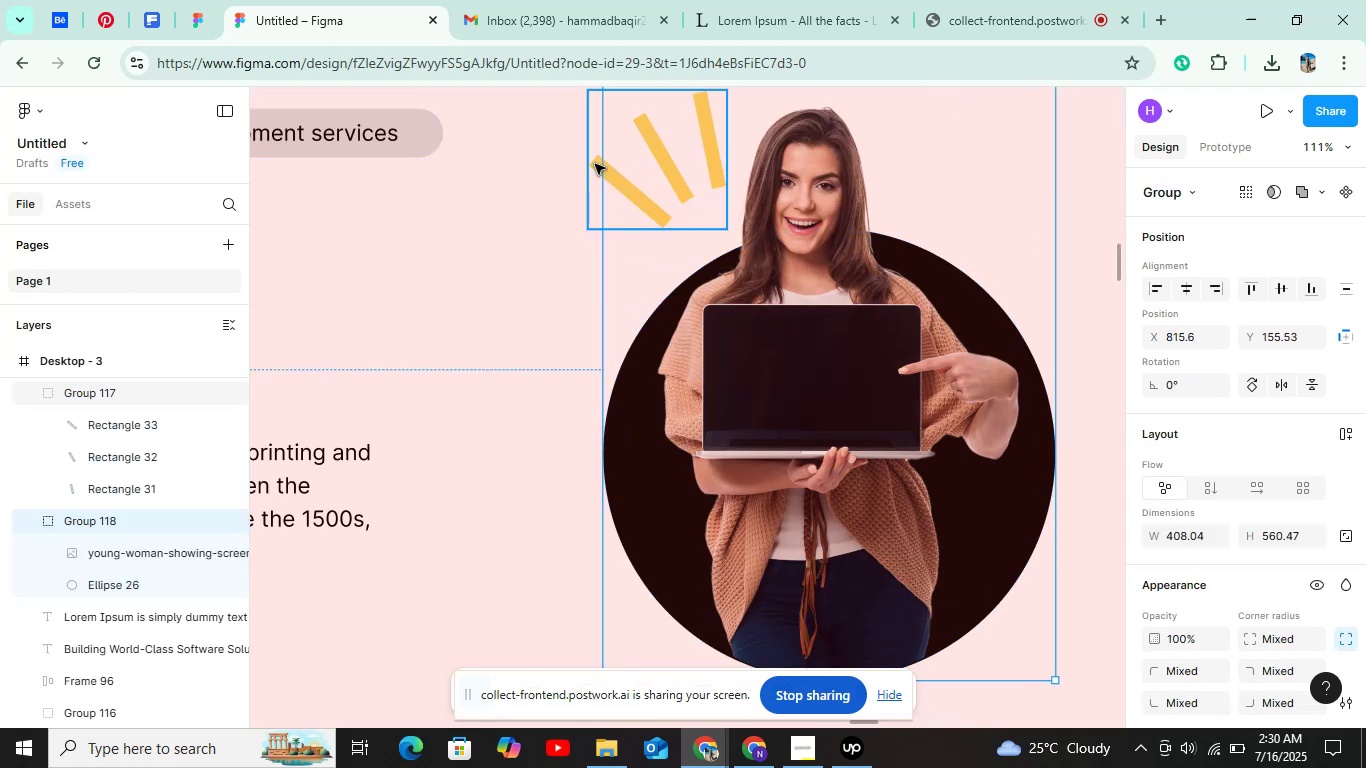 
key(Shift+ShiftLeft)
 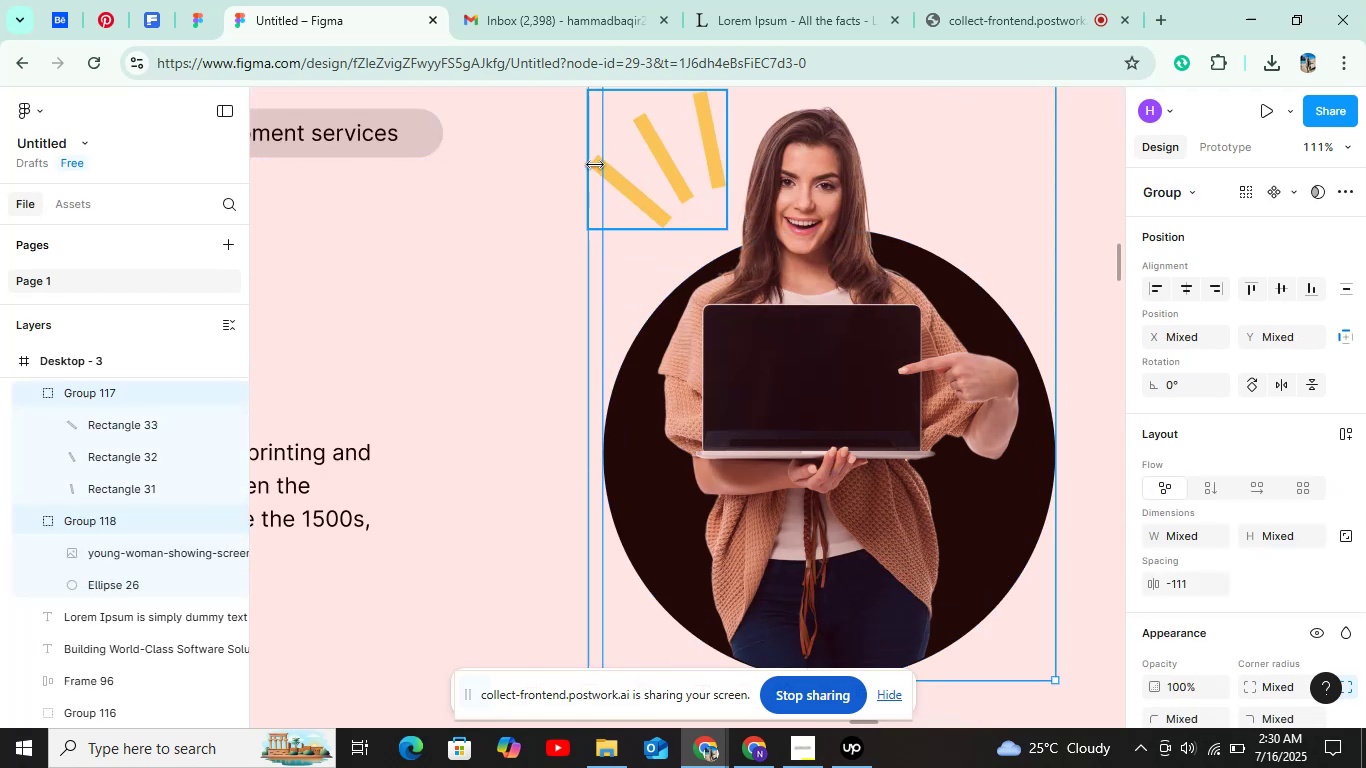 
key(Shift+ShiftLeft)
 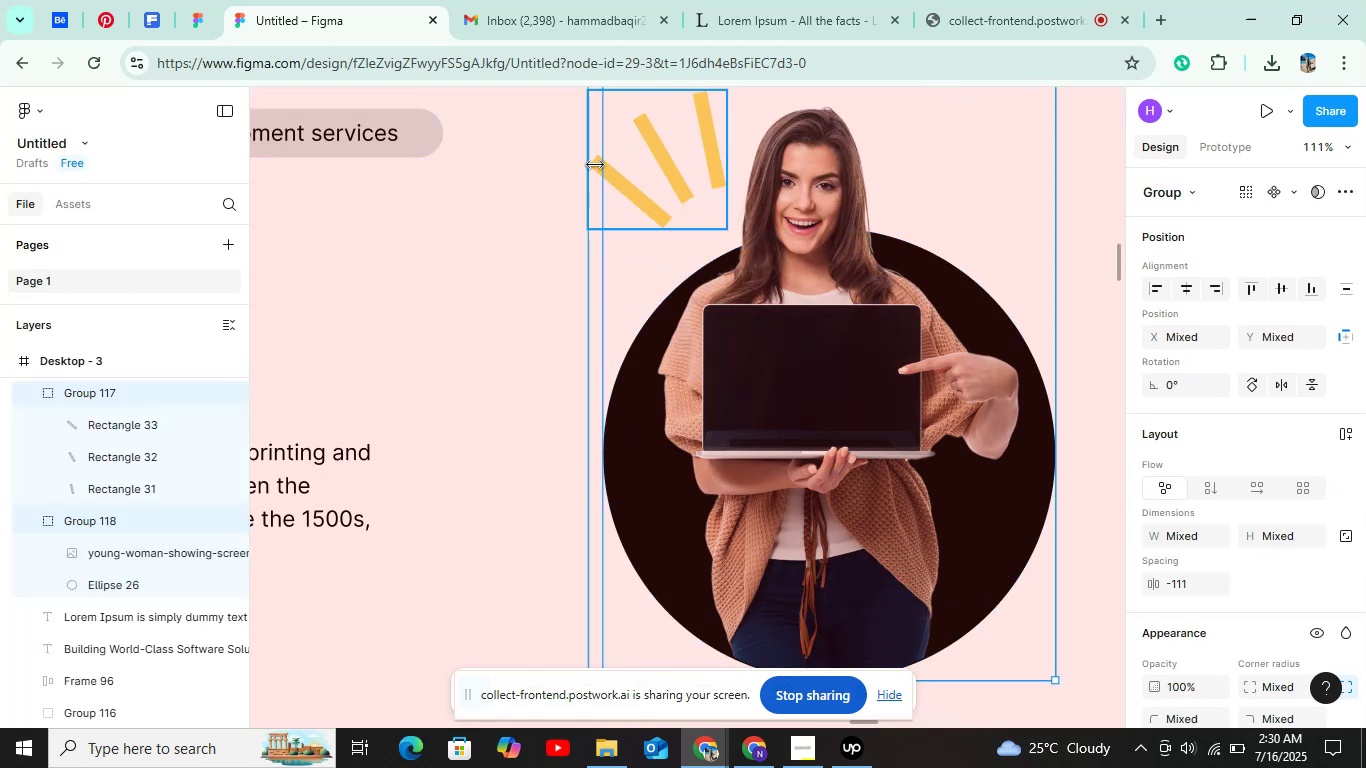 
key(Shift+ShiftLeft)
 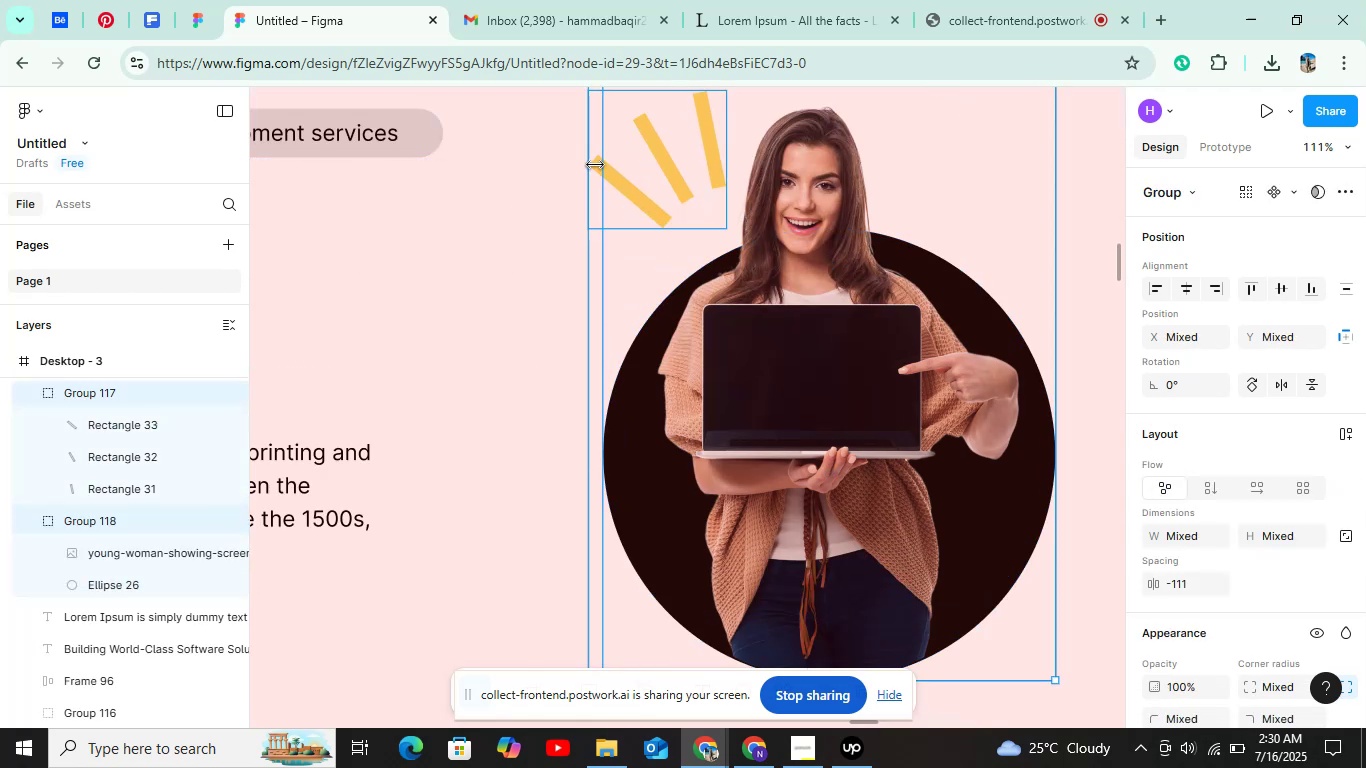 
key(Shift+ShiftLeft)
 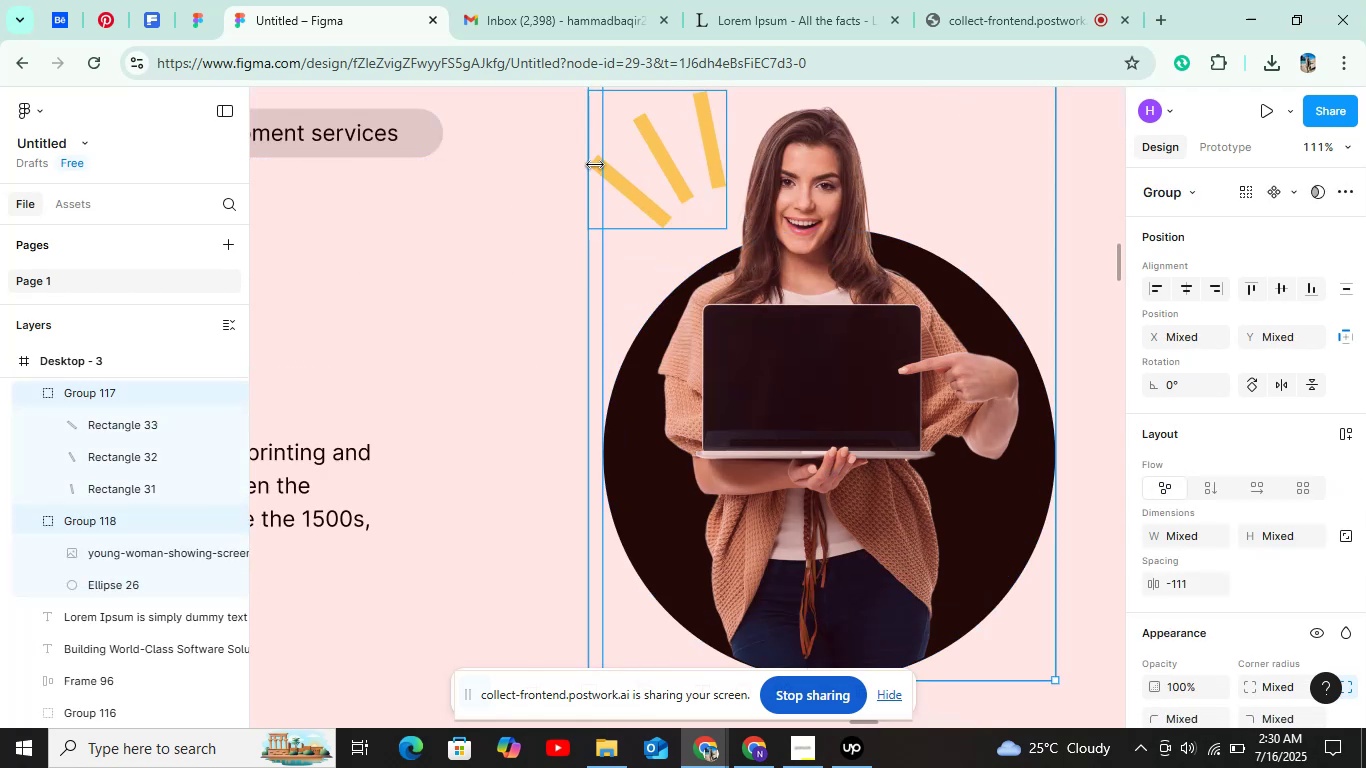 
key(Shift+ShiftLeft)
 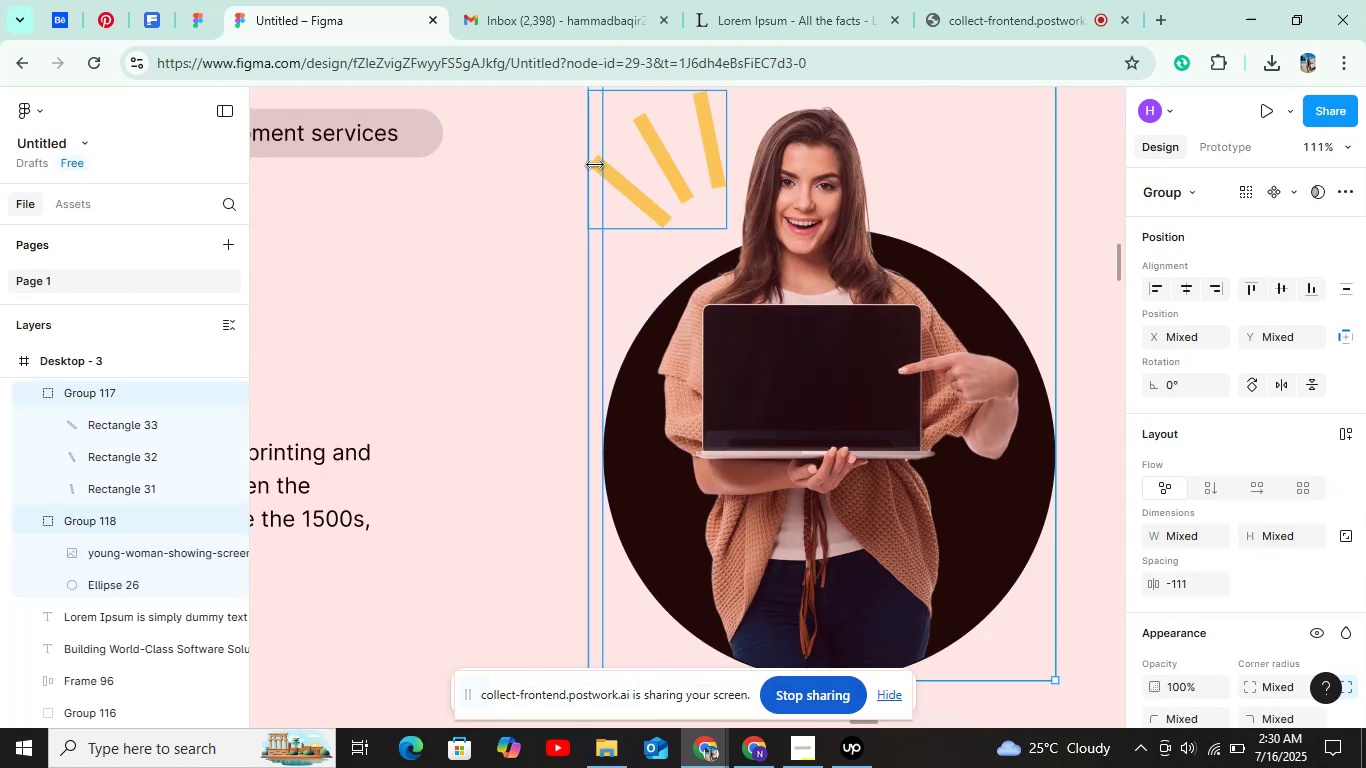 
key(Shift+ShiftLeft)
 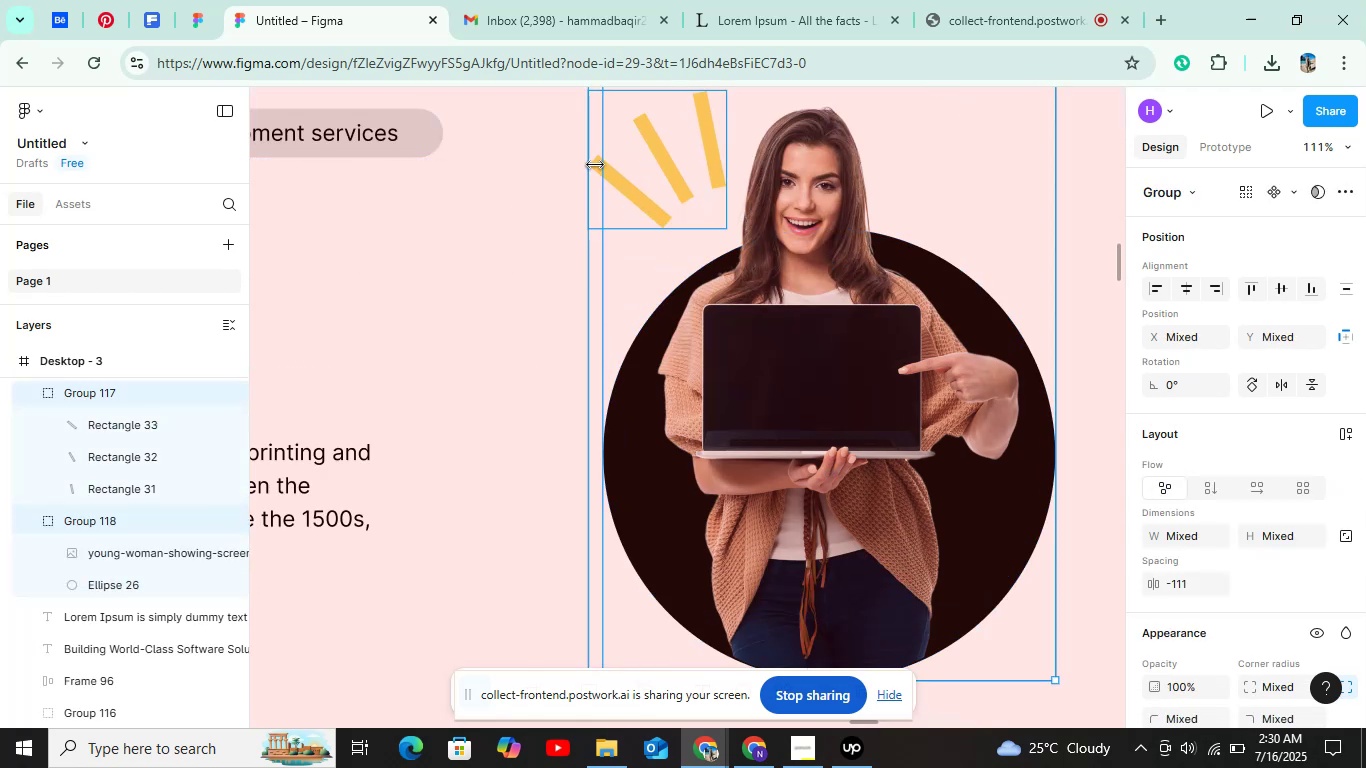 
key(Shift+ShiftLeft)
 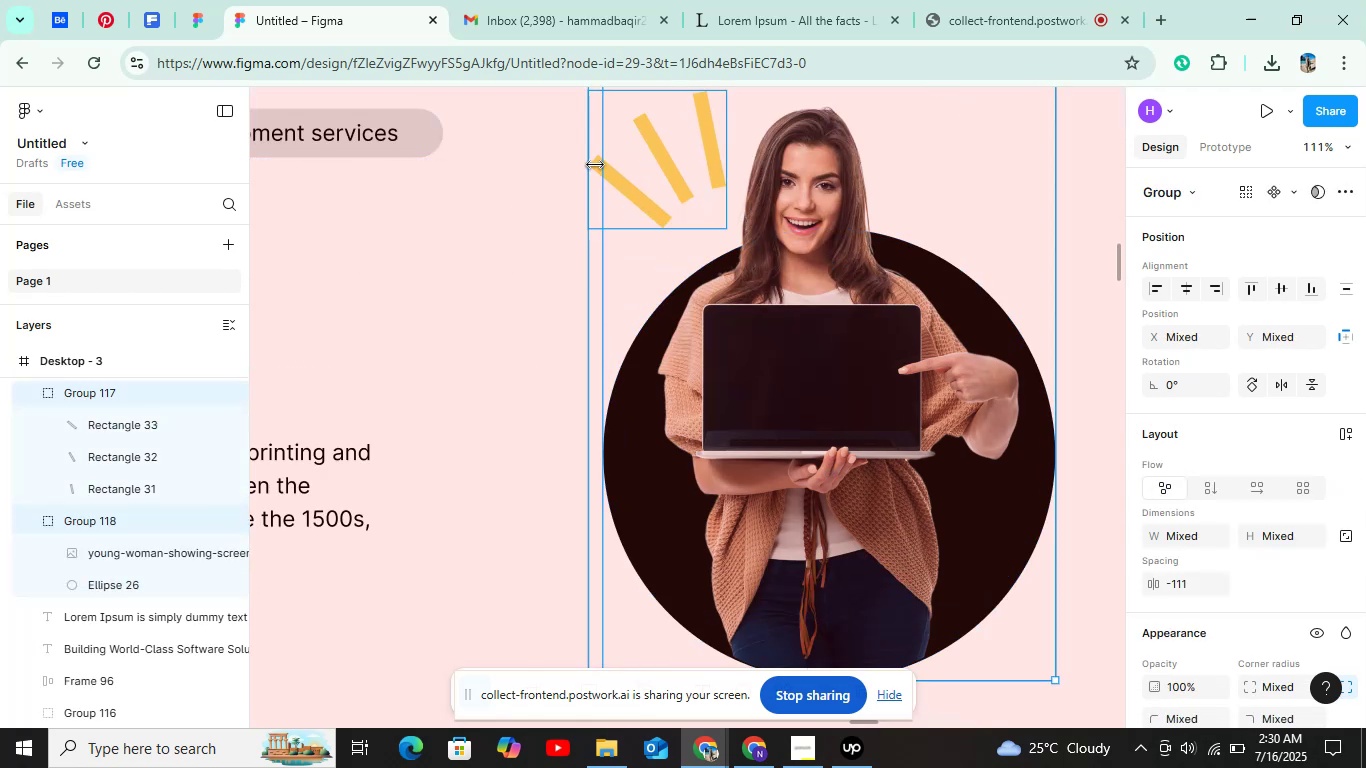 
key(Shift+ShiftLeft)
 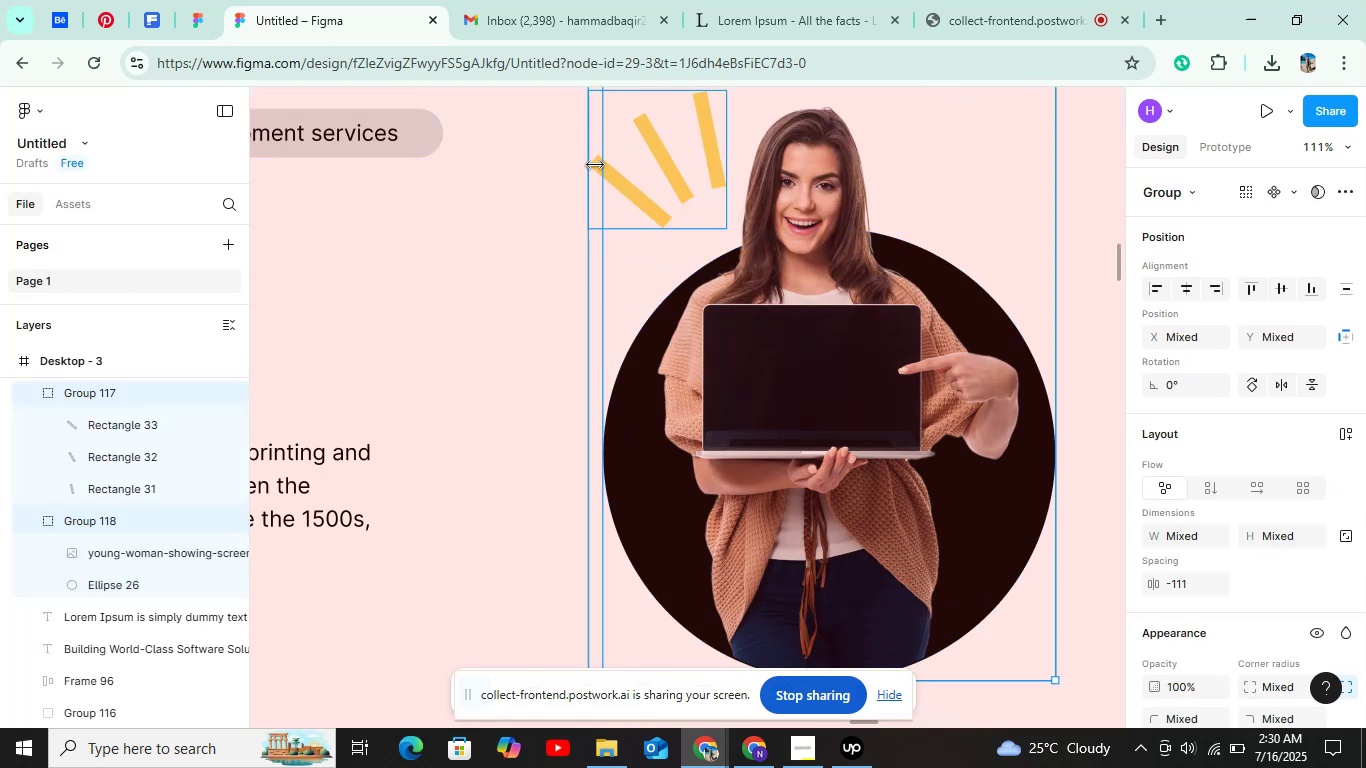 
key(Control+G)
 